 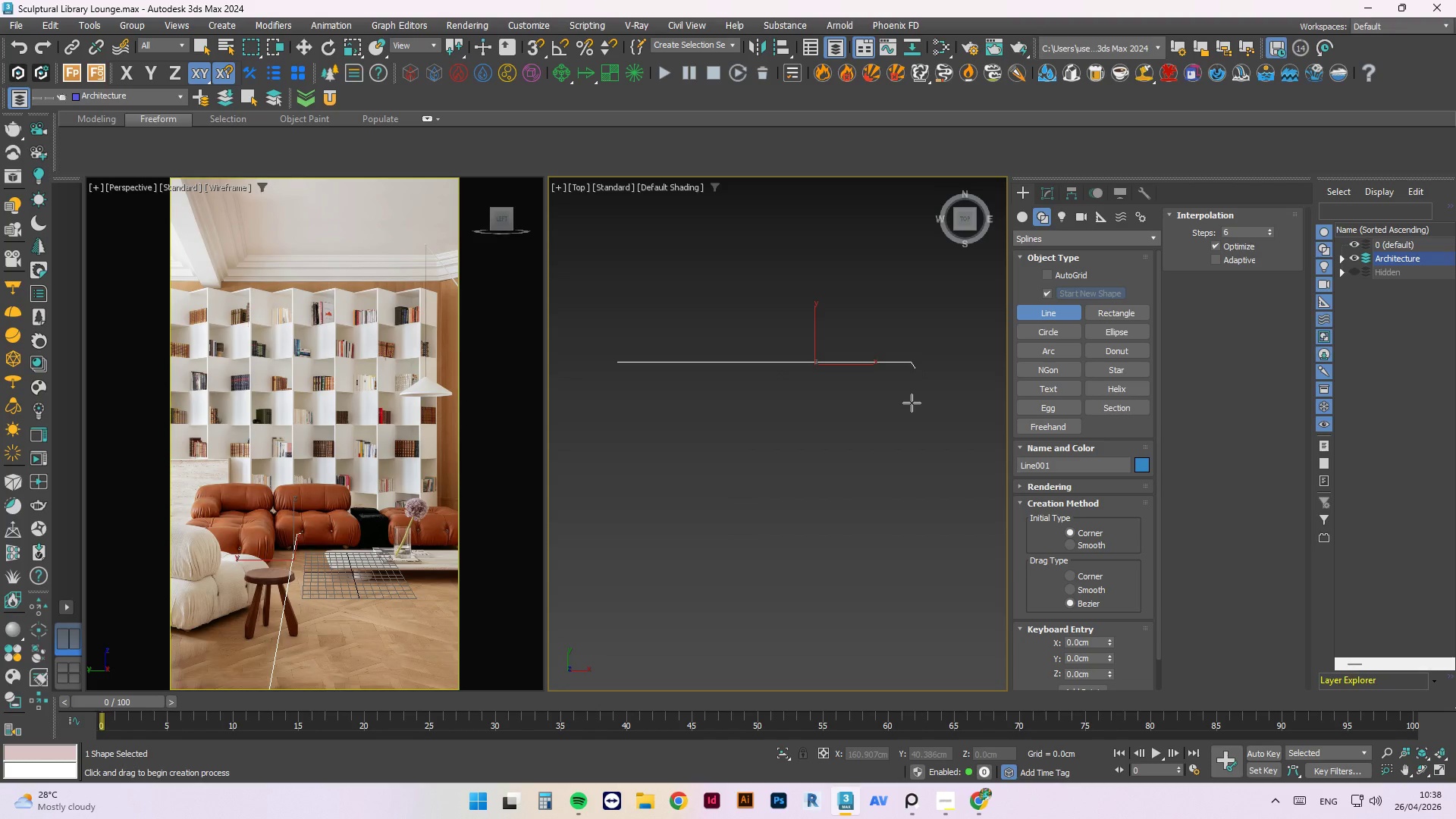 
key(Control+Z)
 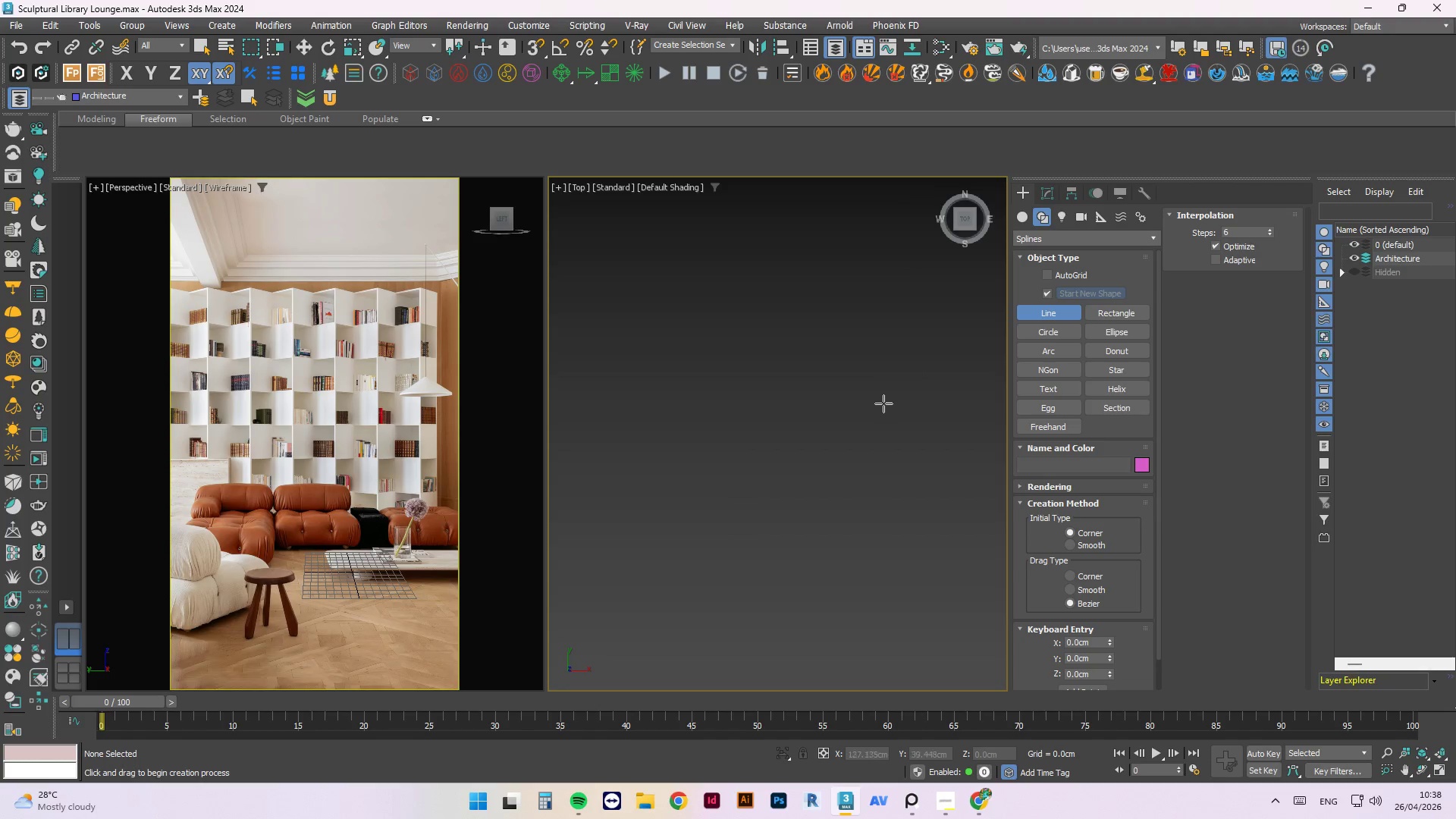 
left_click([689, 378])
 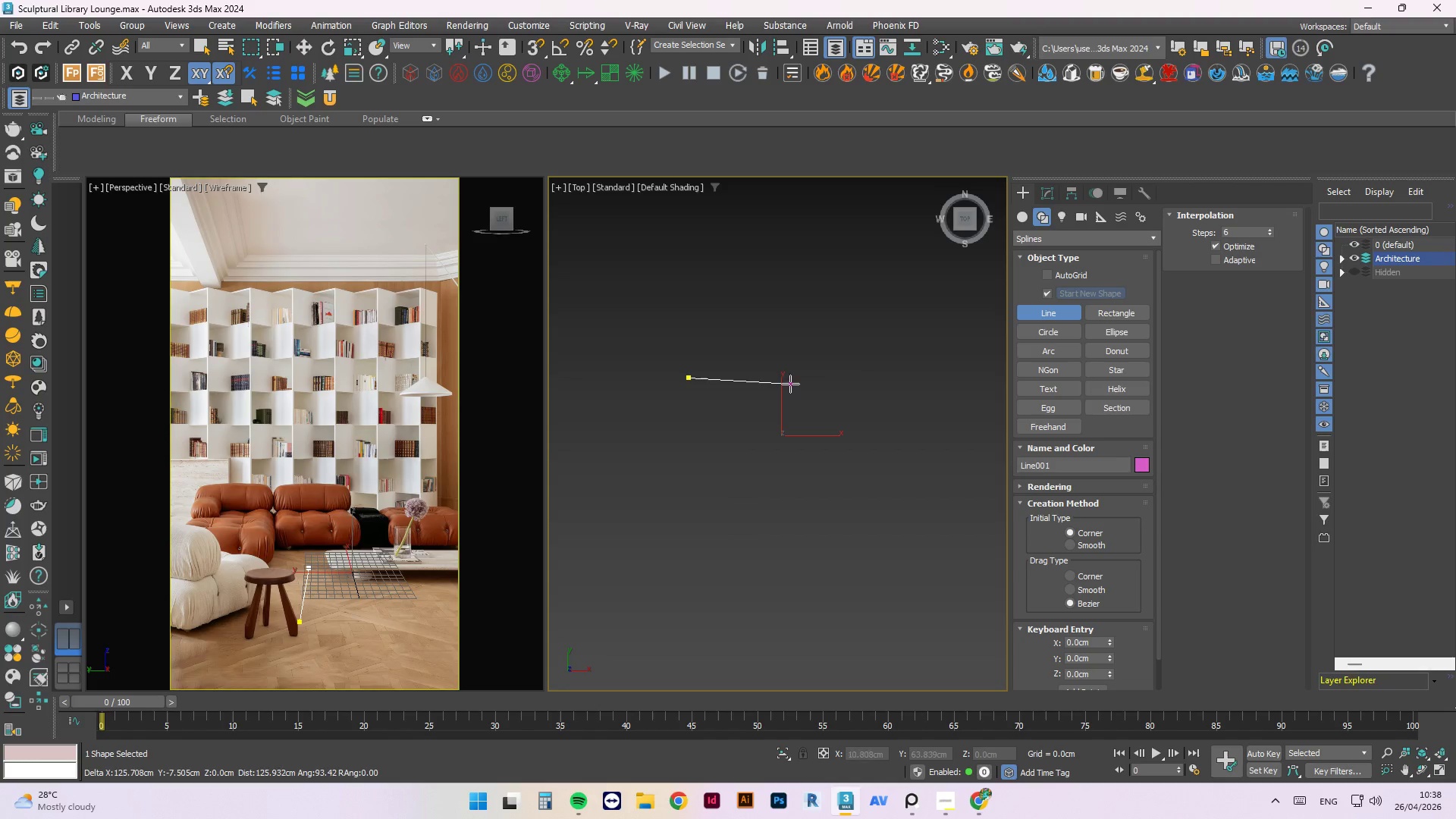 
hold_key(key=ShiftLeft, duration=1.03)
 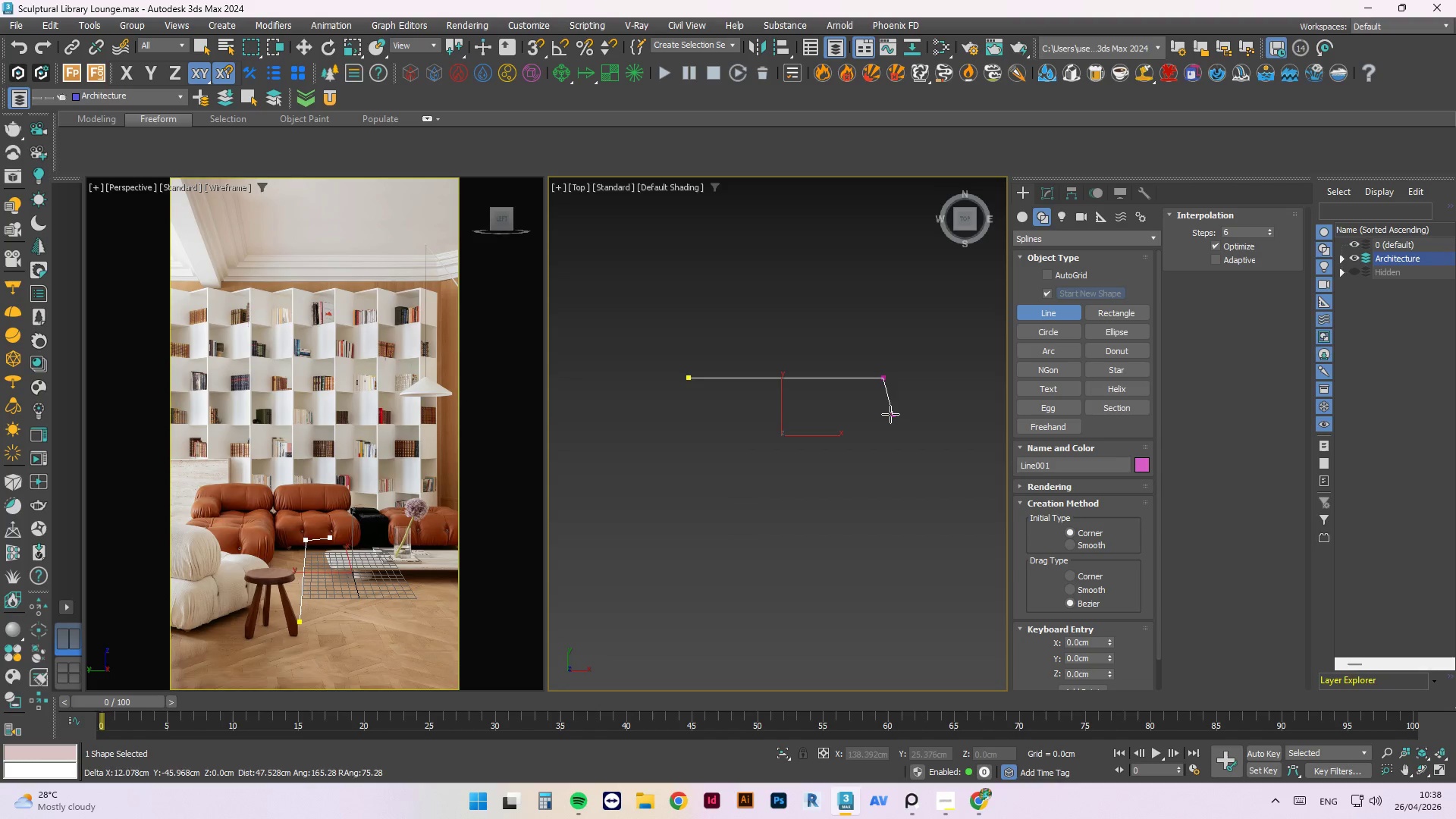 
hold_key(key=ShiftLeft, duration=1.69)
left_click([886, 438])
 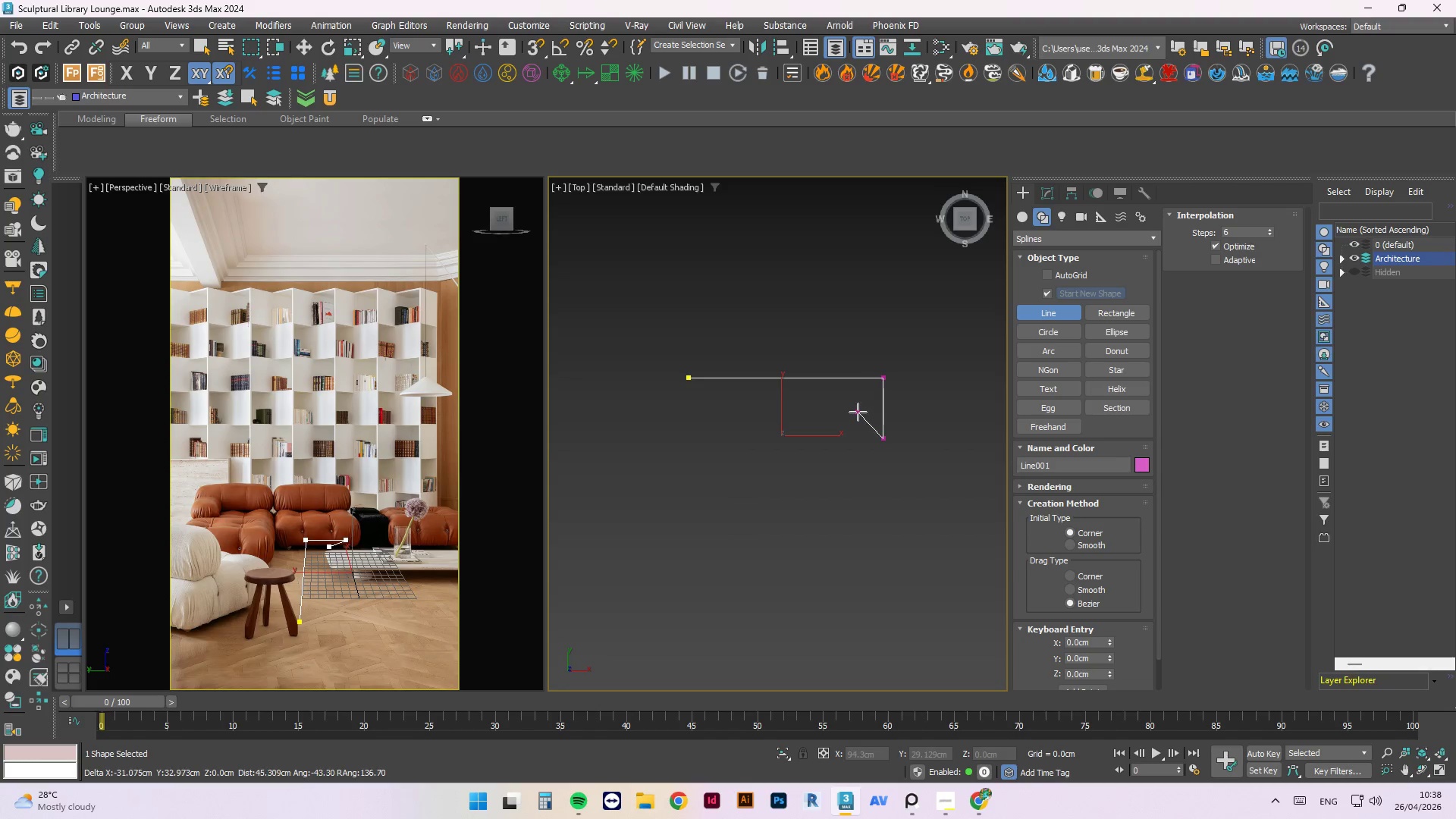 
hold_key(key=ShiftLeft, duration=1.66)
left_click([849, 407])
 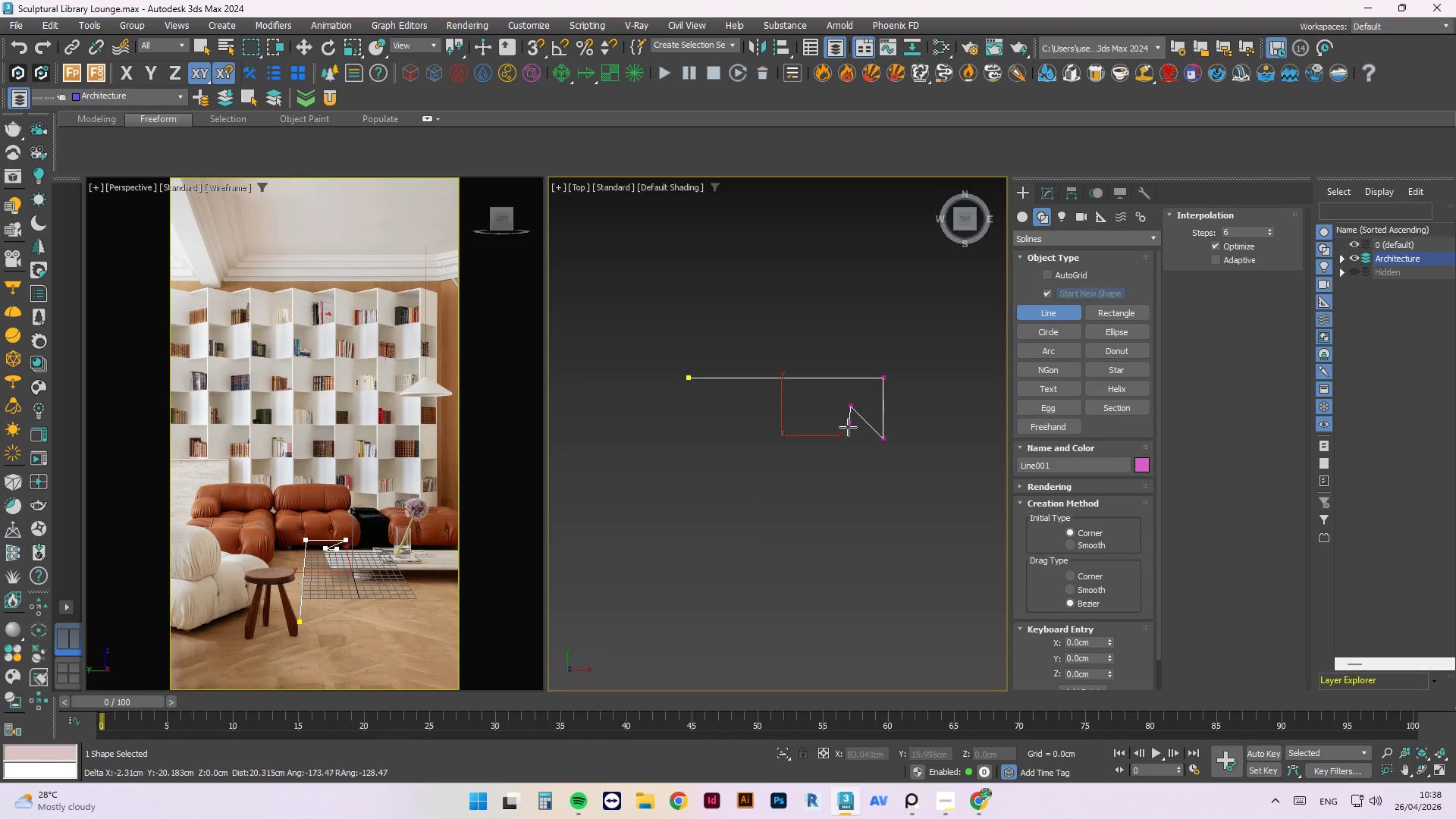 
hold_key(key=ShiftLeft, duration=2.2)
 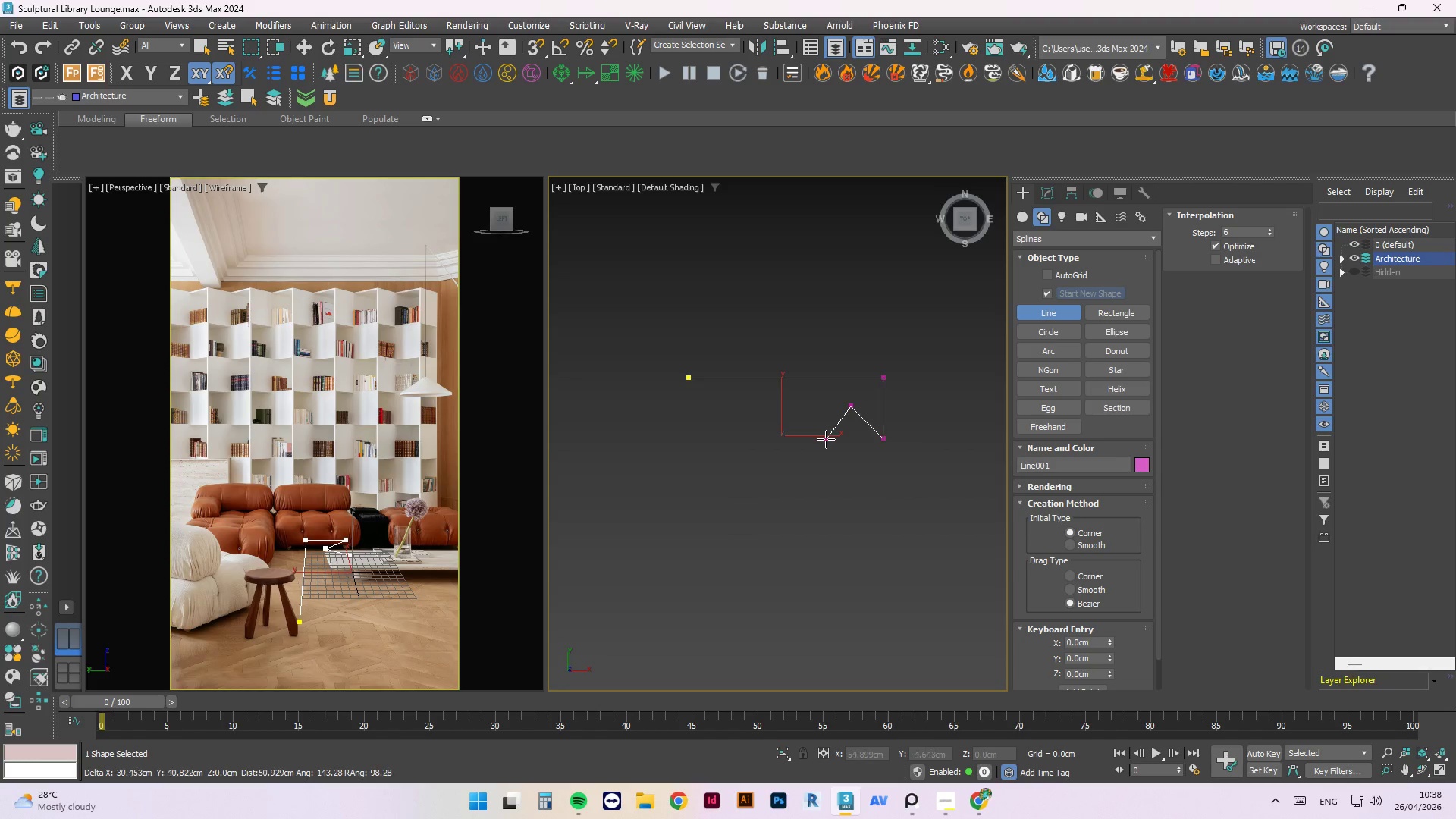 
hold_key(key=ShiftLeft, duration=5.17)
left_click([819, 437])
 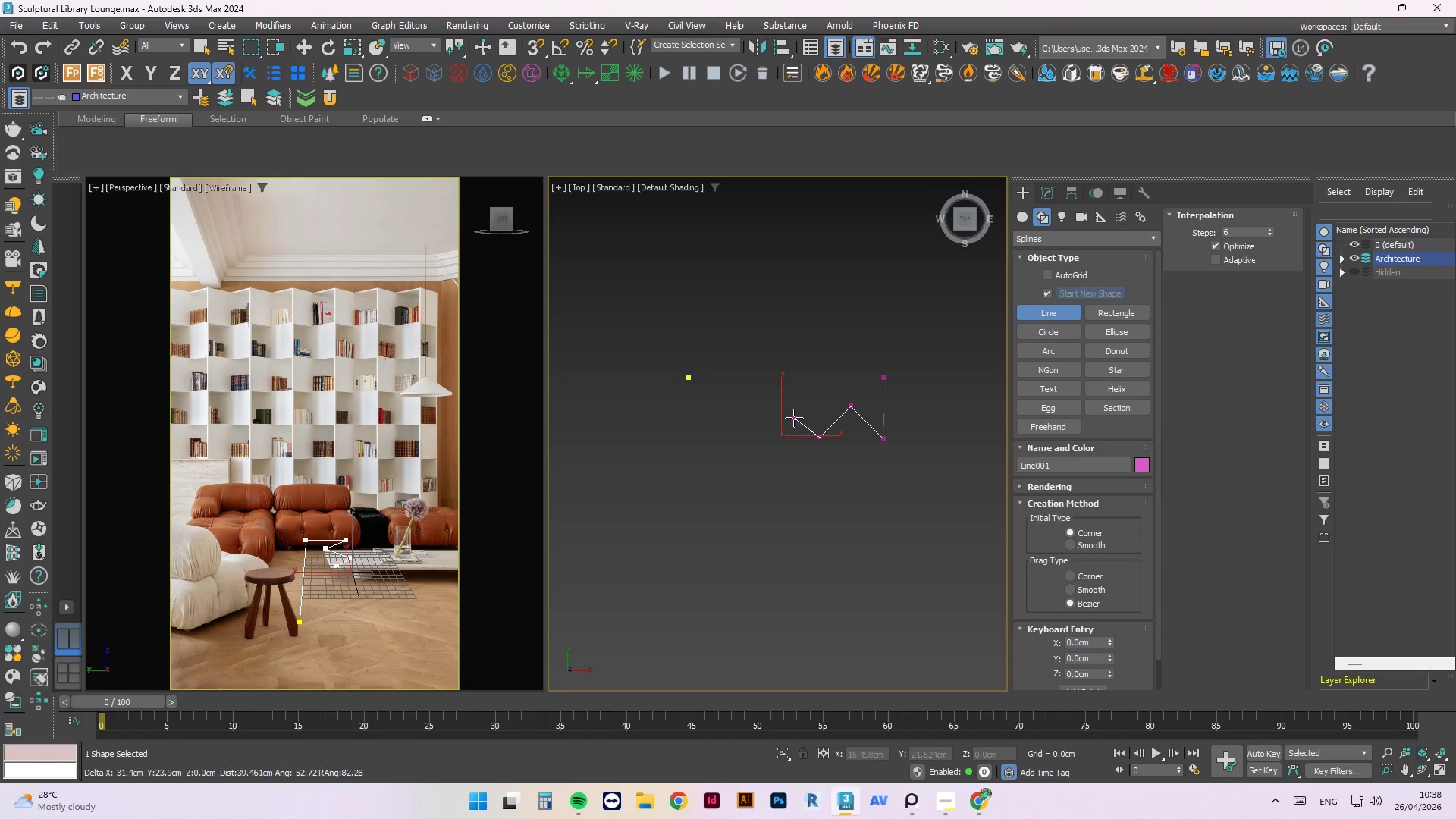 
hold_key(key=ShiftLeft, duration=2.19)
left_click([789, 410])
 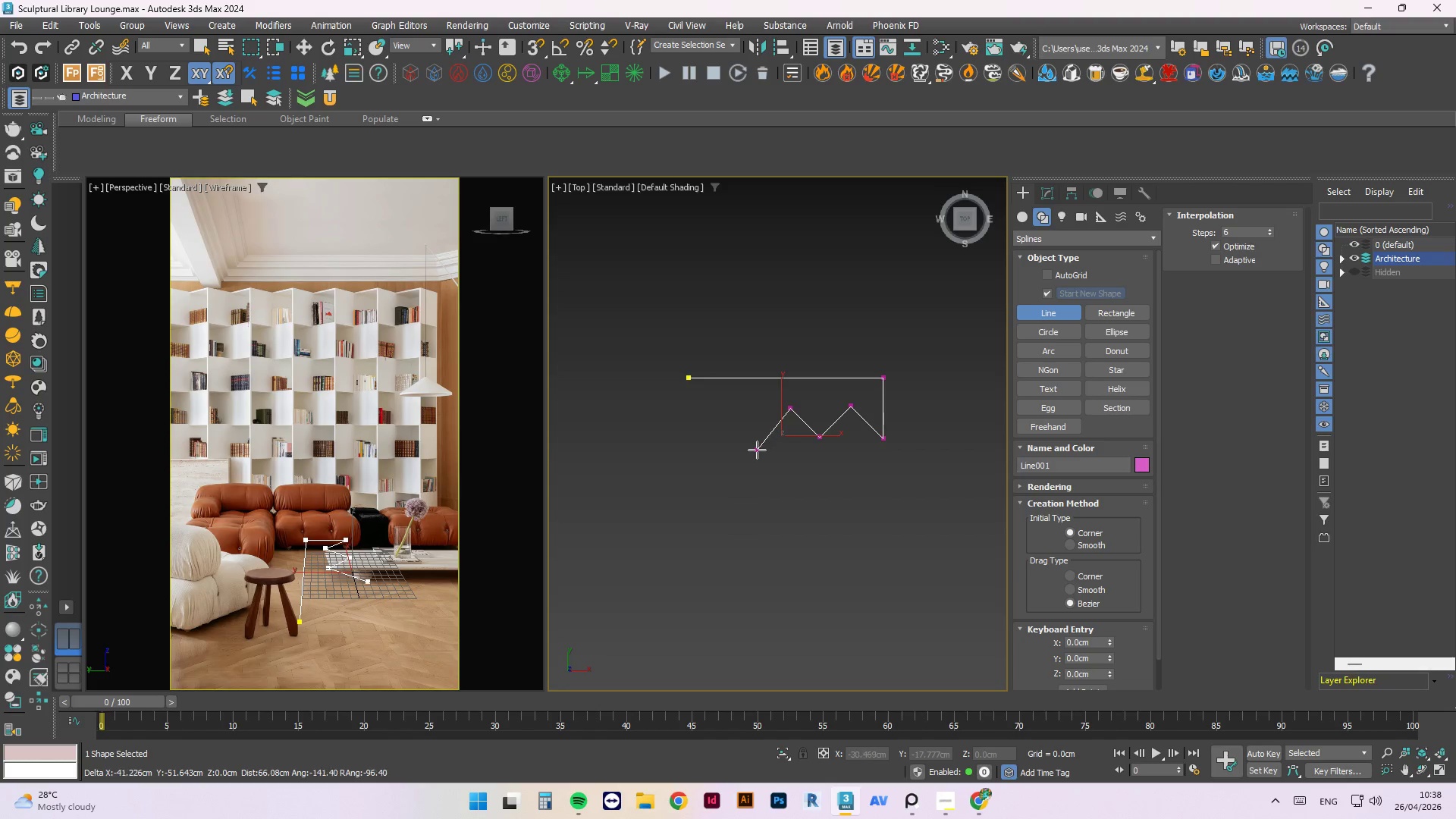 
hold_key(key=ShiftLeft, duration=2.12)
 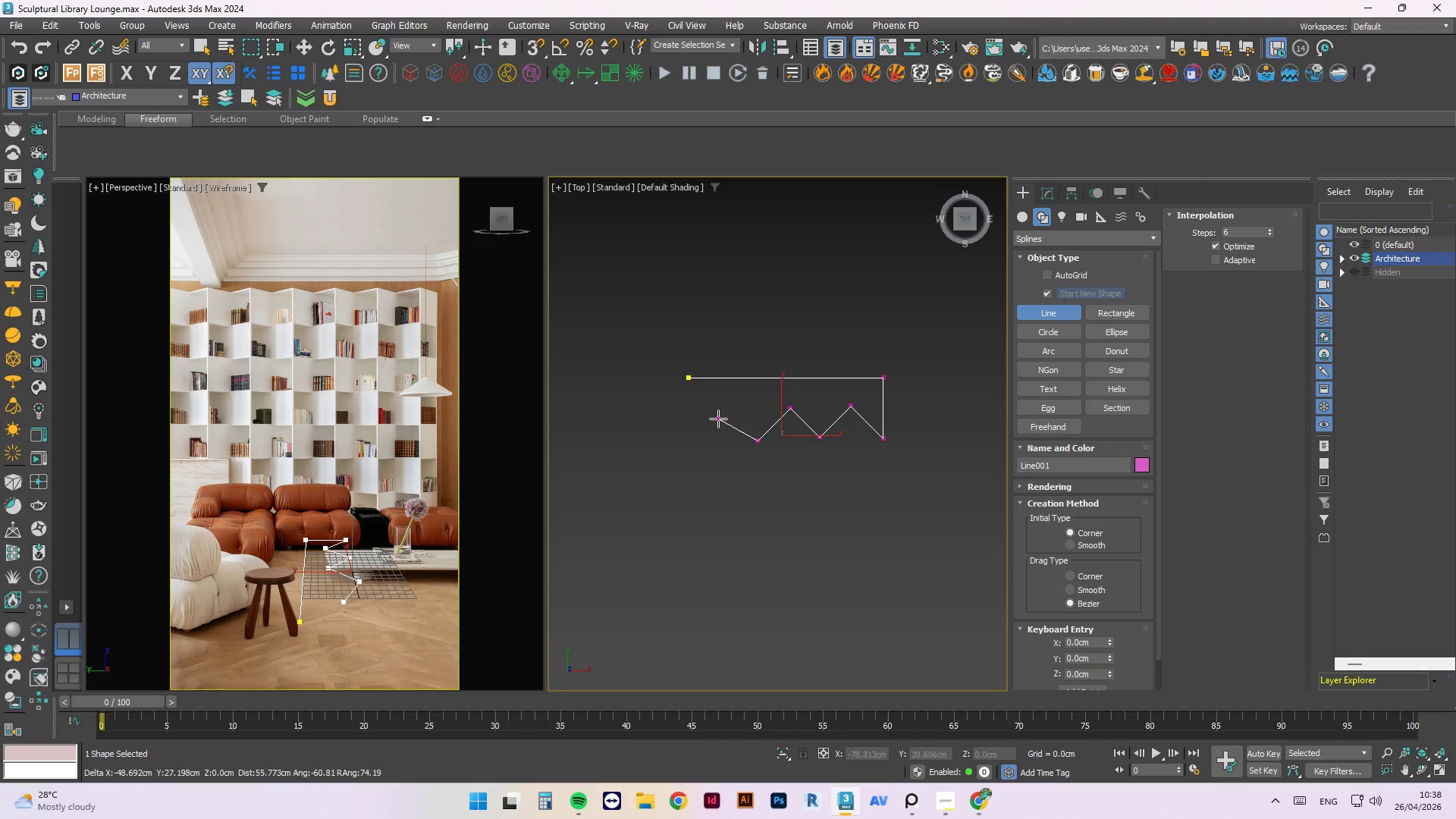 
hold_key(key=ShiftLeft, duration=2.97)
left_click([723, 407])
 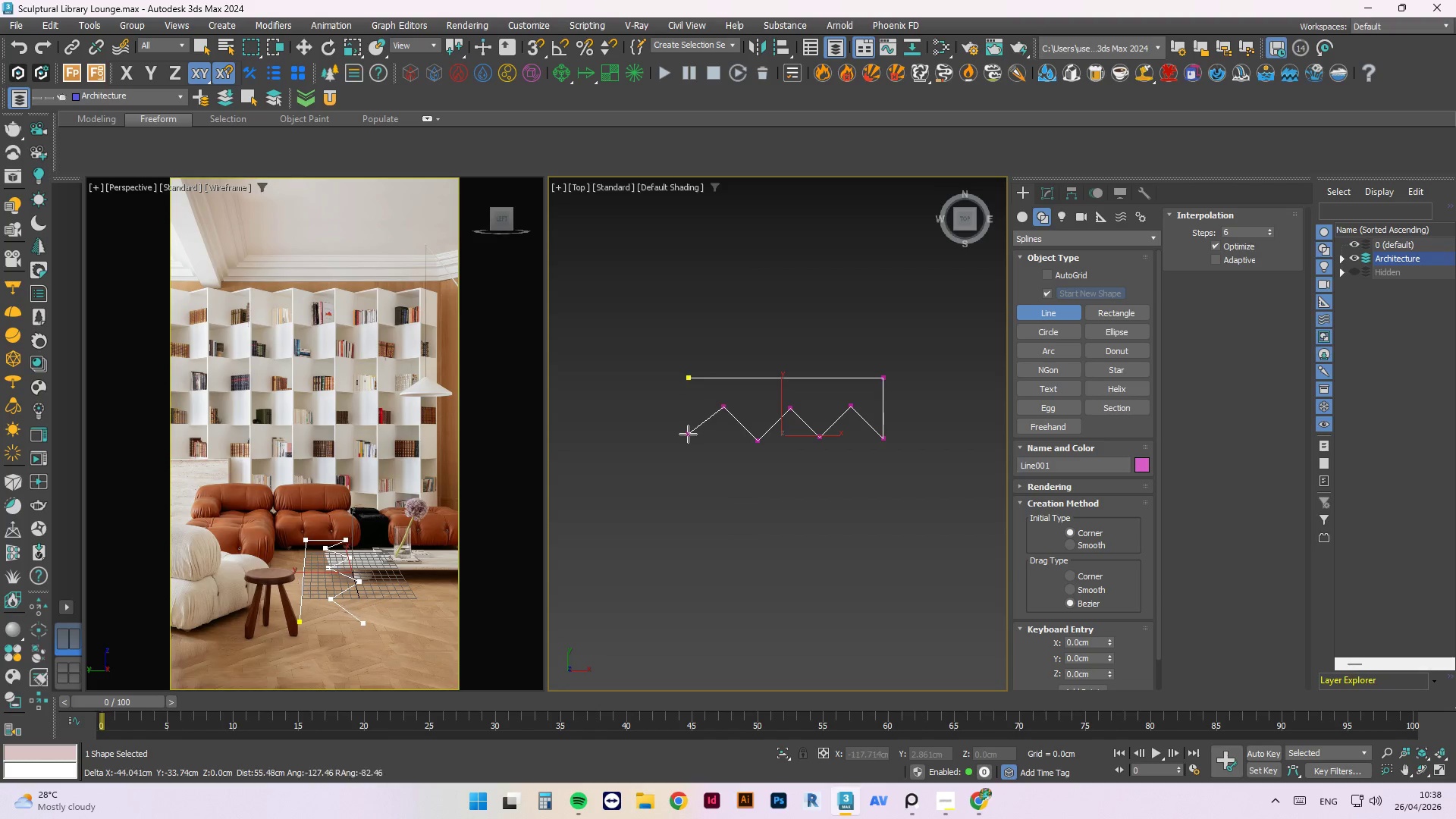 
hold_key(key=ShiftLeft, duration=1.86)
left_click([690, 436])
 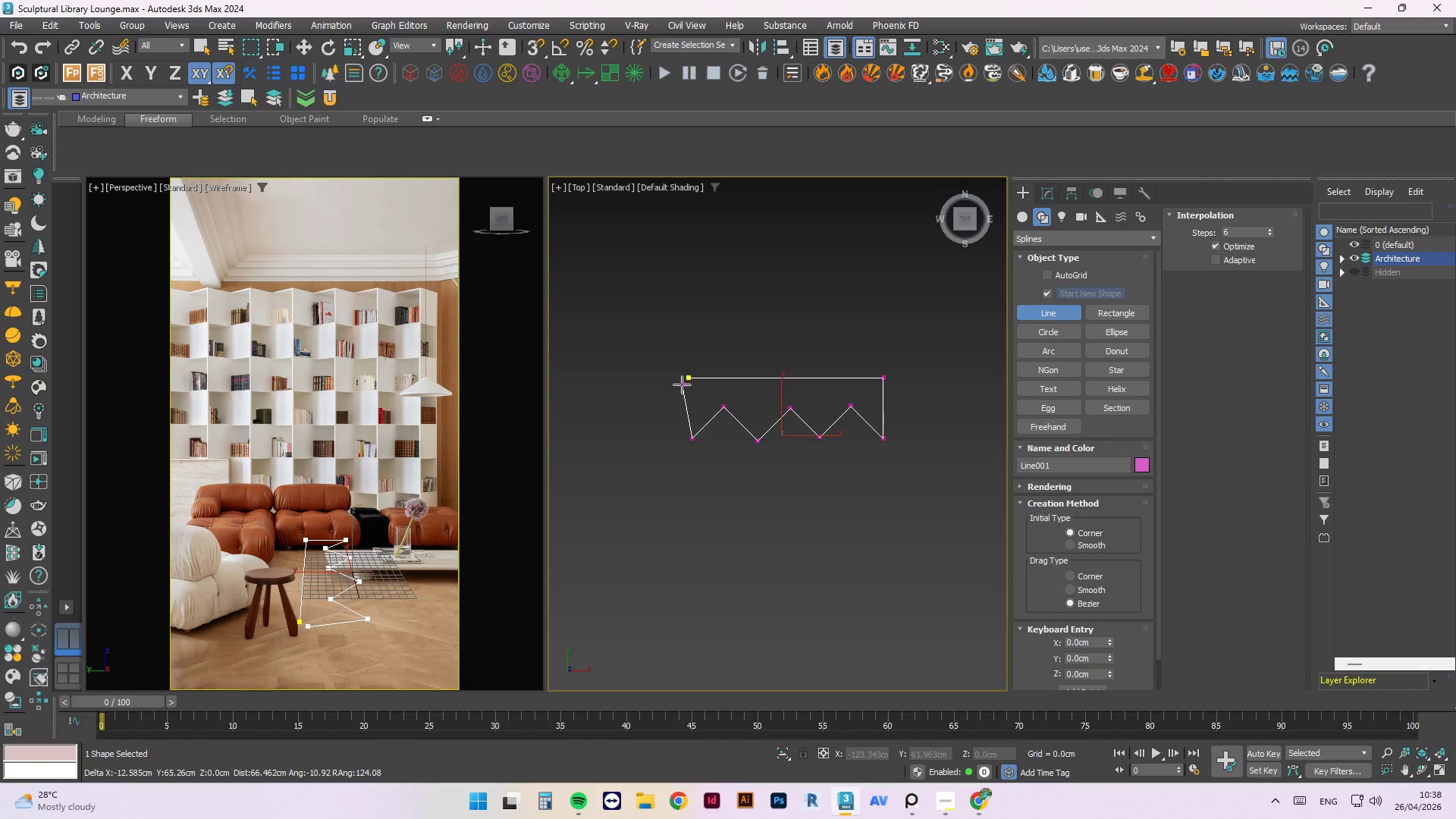 
hold_key(key=ShiftLeft, duration=1.33)
 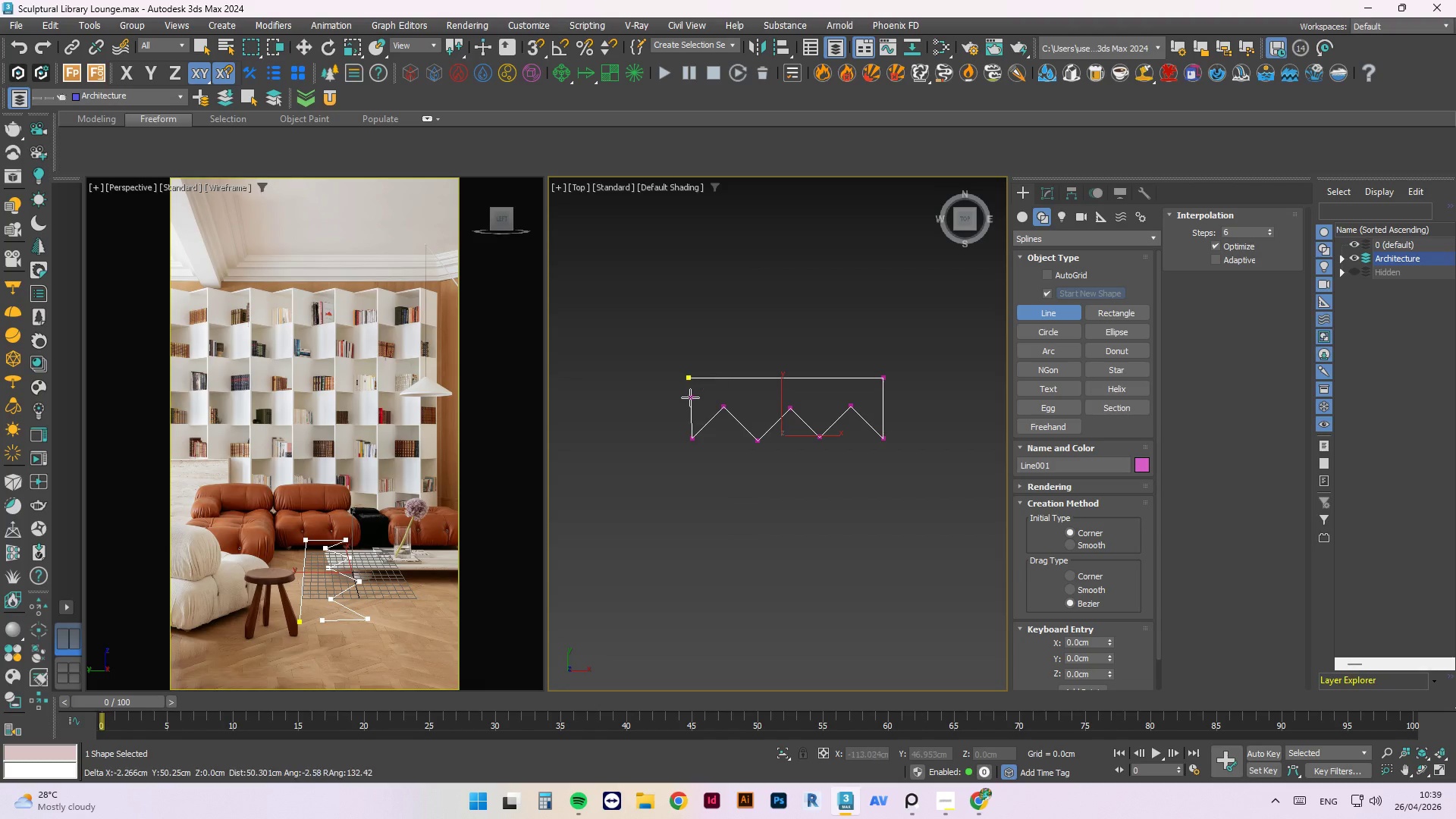 
key(Escape)
 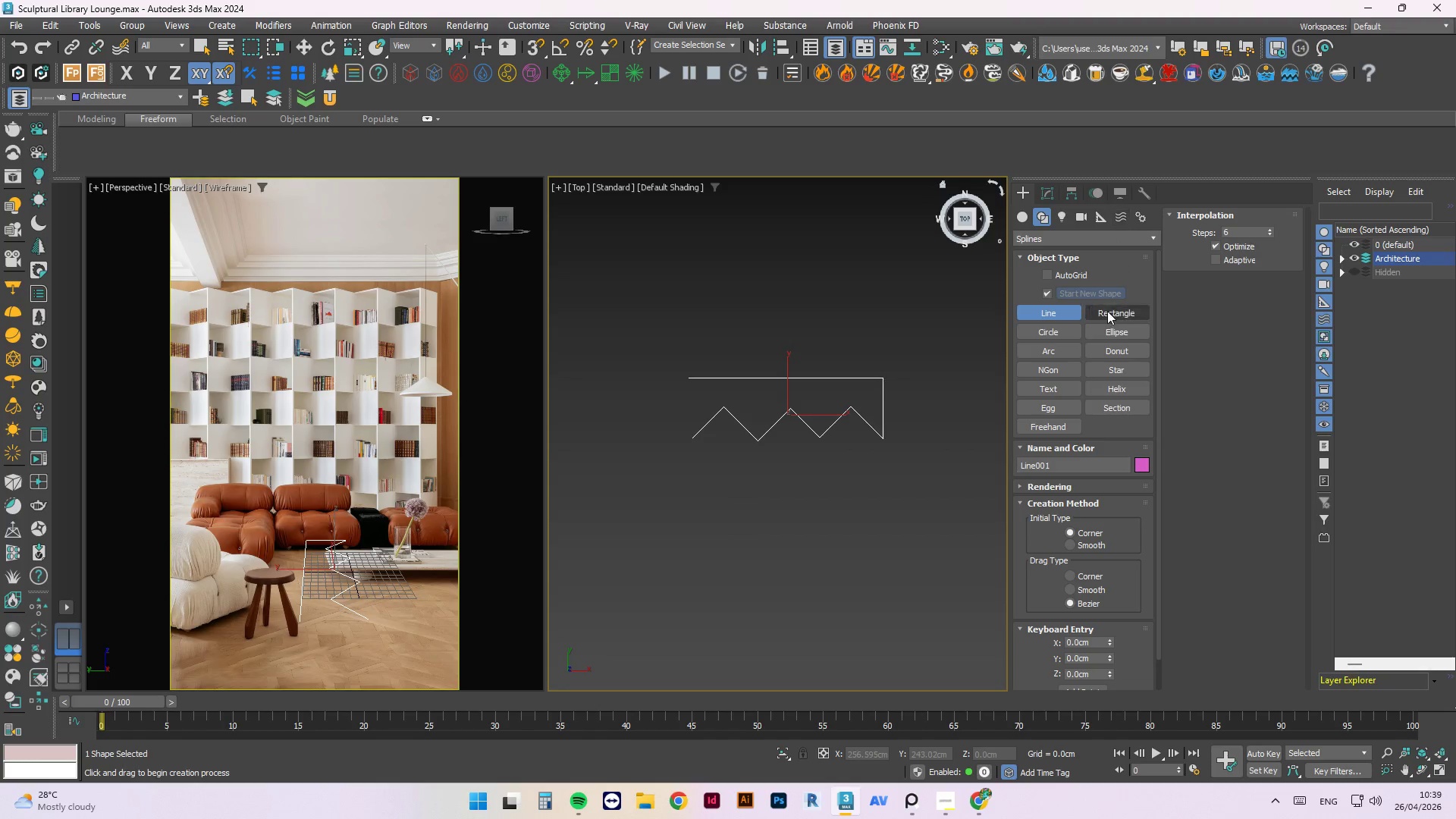 
left_click([1045, 195])
 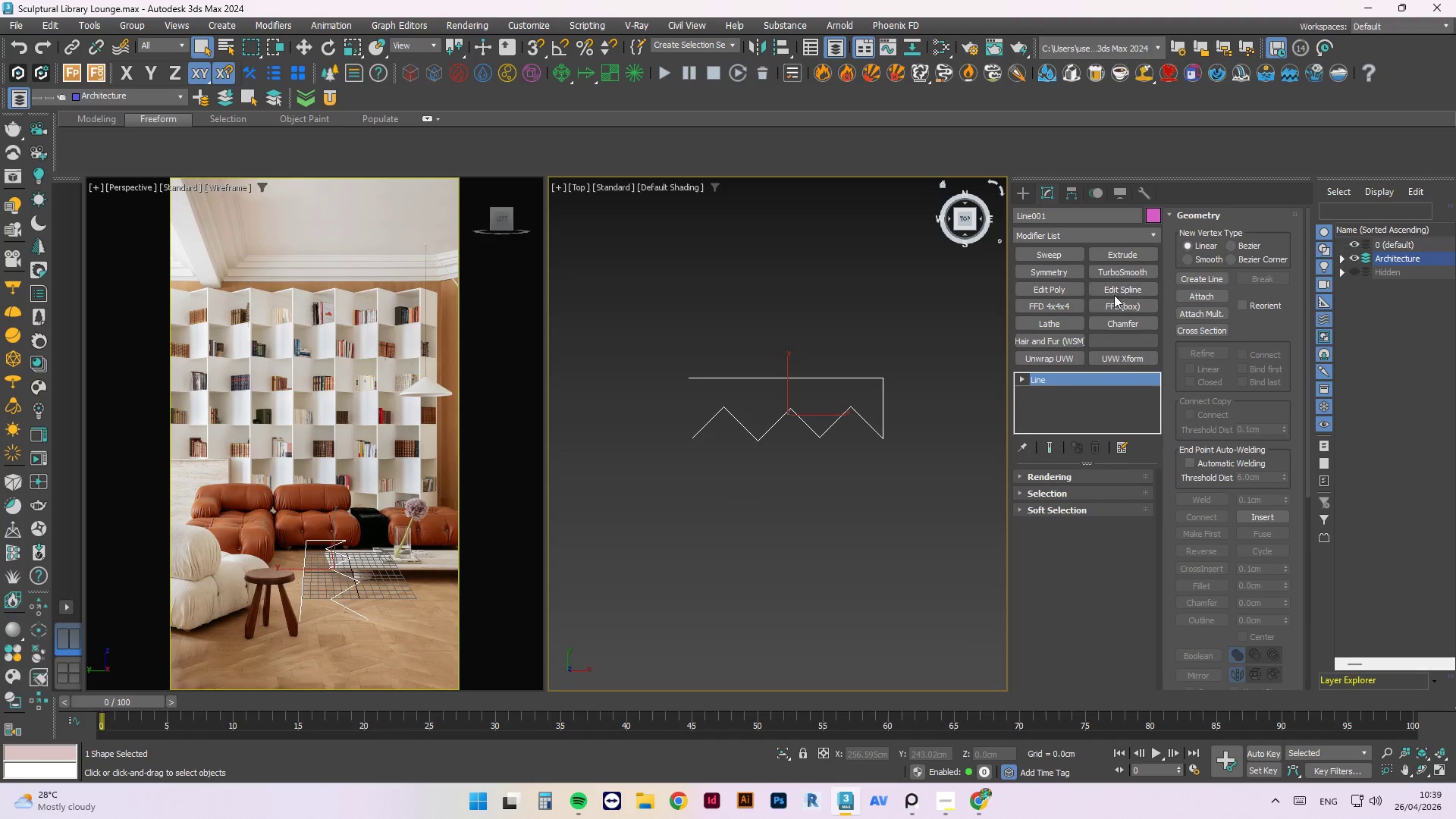 
left_click([1073, 256])
 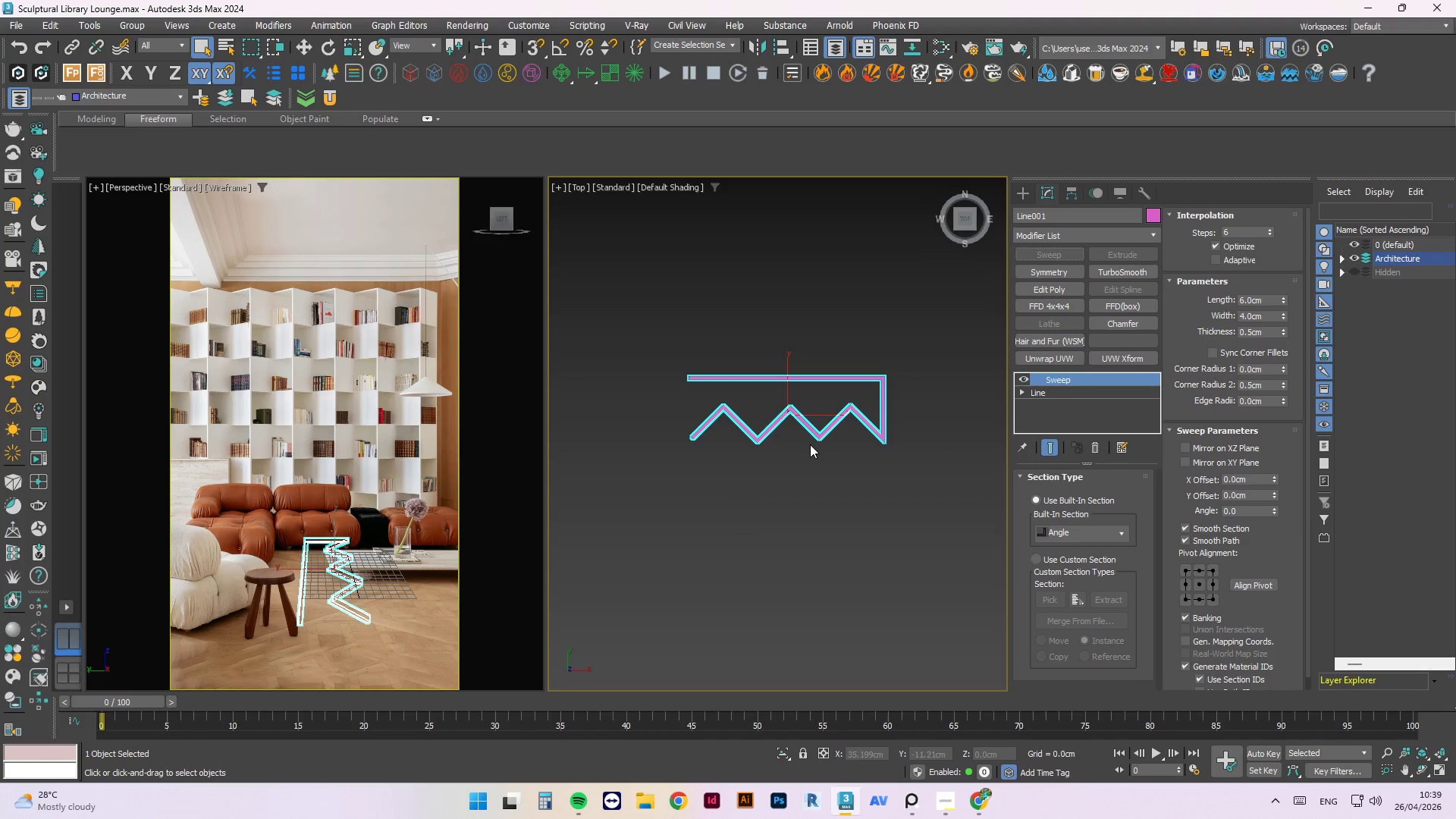 
scroll: coordinate [812, 432], scroll_direction: up, amount: 2.0
 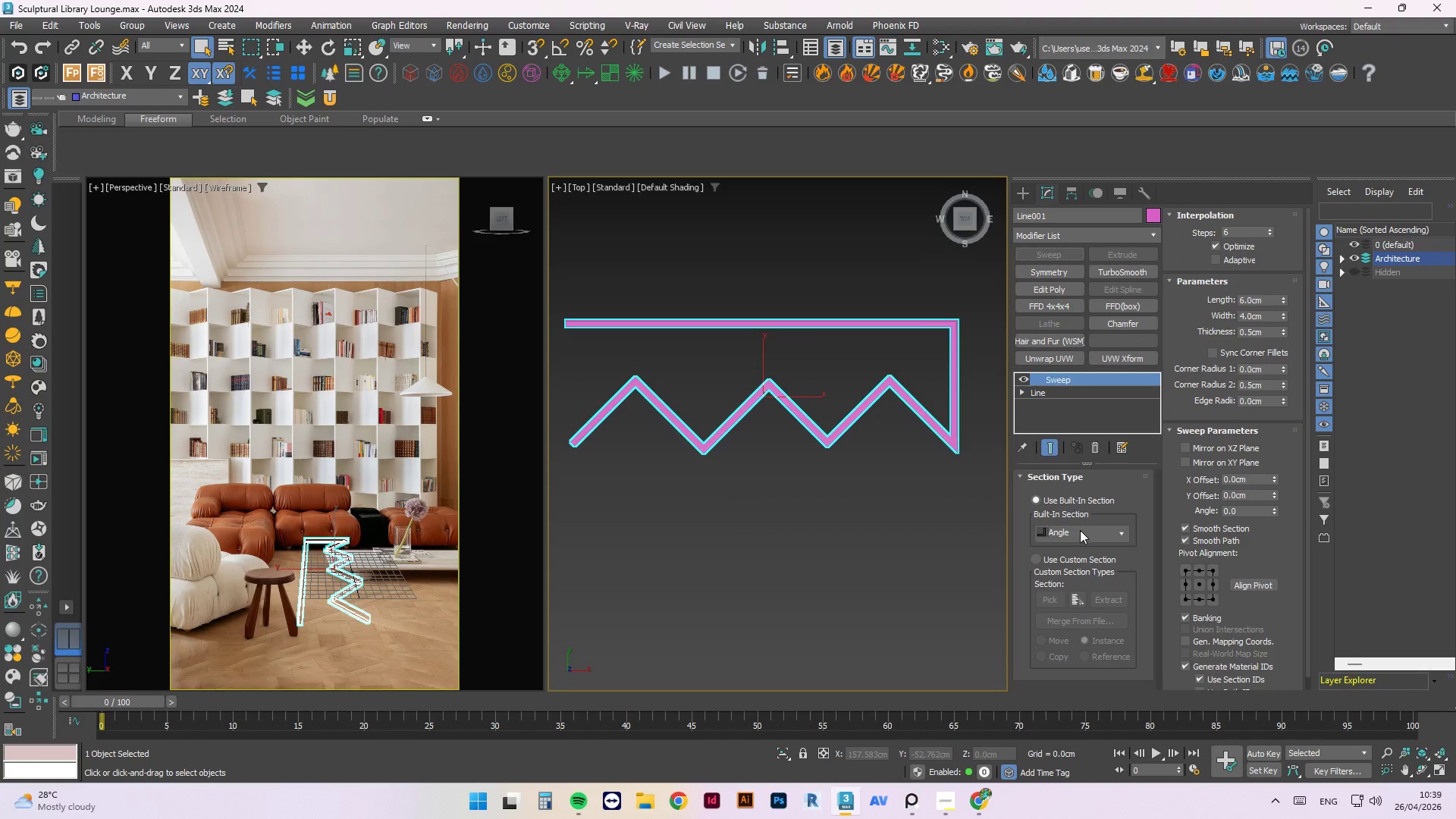 
scroll: coordinate [676, 485], scroll_direction: down, amount: 2.0
 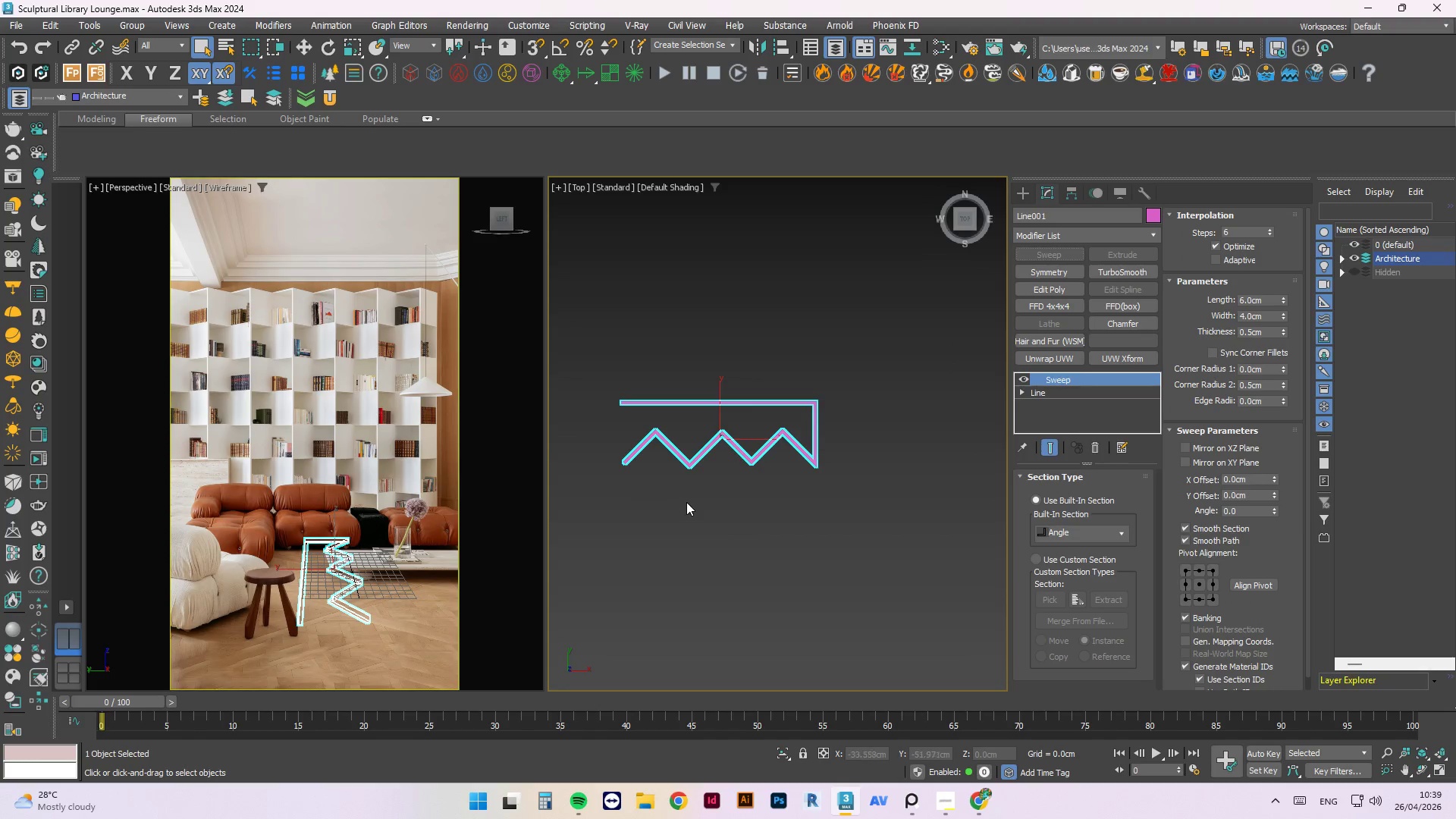 
hold_key(key=AltLeft, duration=1.42)
 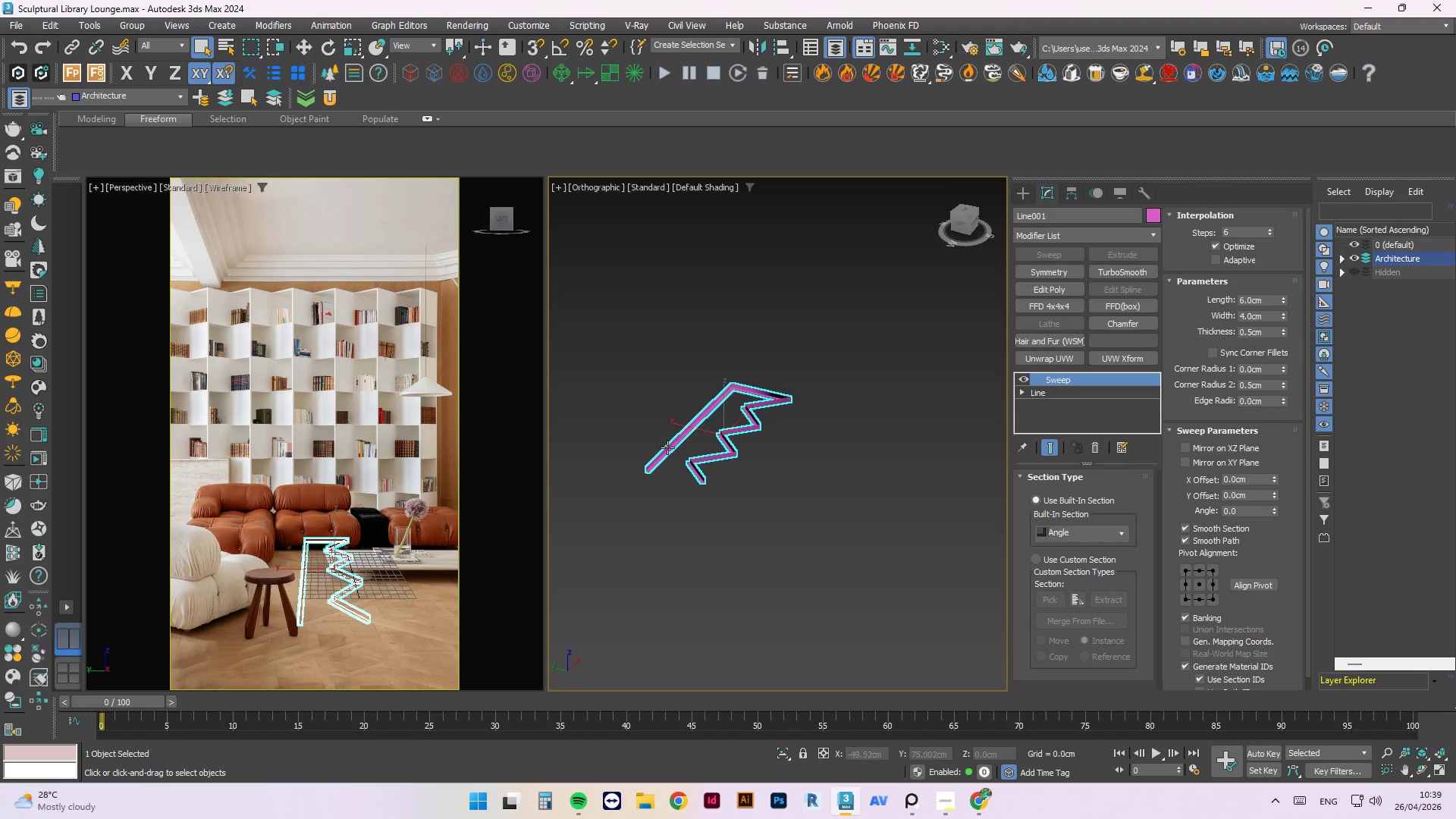 
scroll: coordinate [667, 448], scroll_direction: up, amount: 3.0
 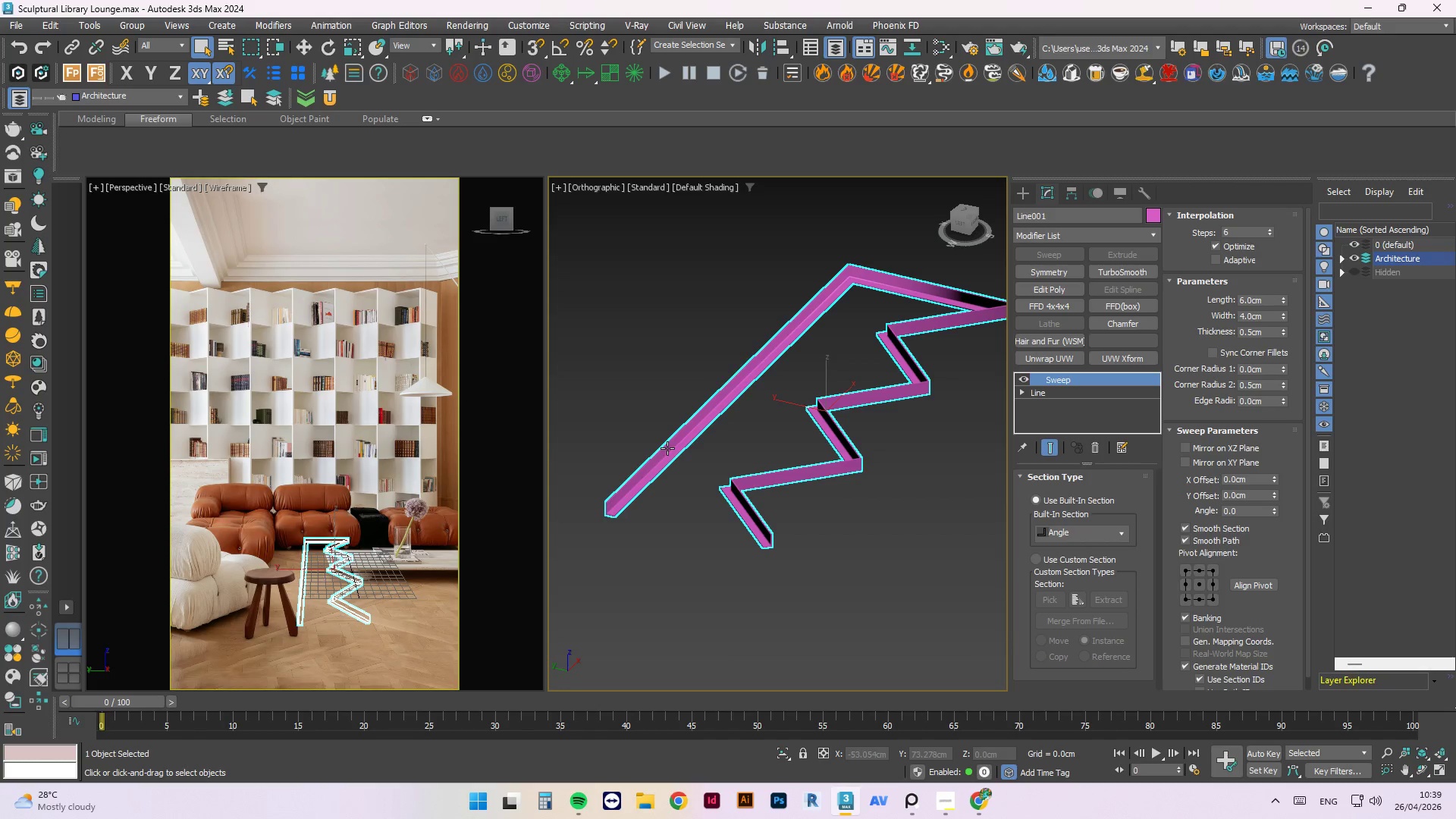 
wait(6.6)
 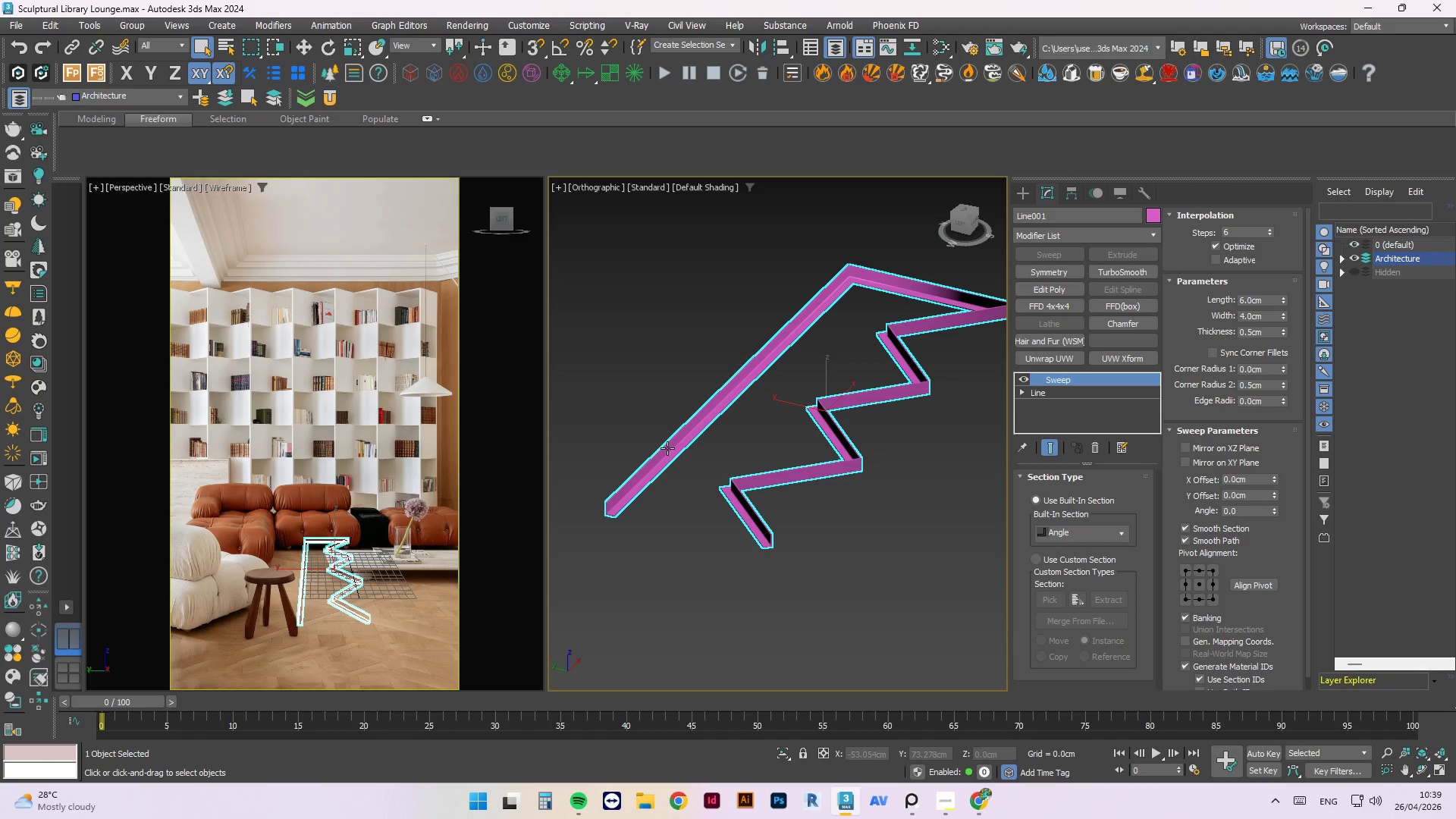 
left_click([1093, 538])
 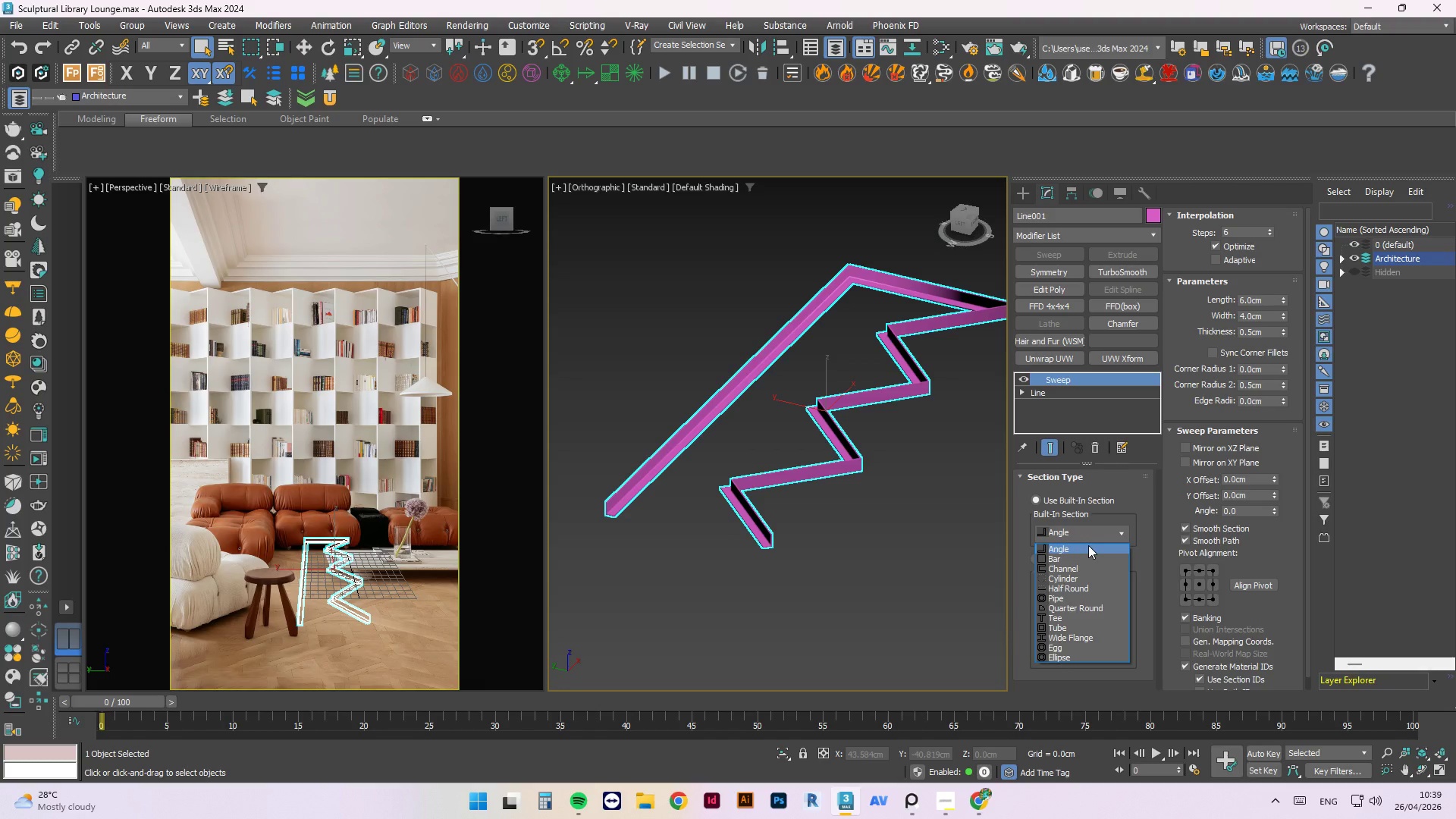 
wait(5.42)
 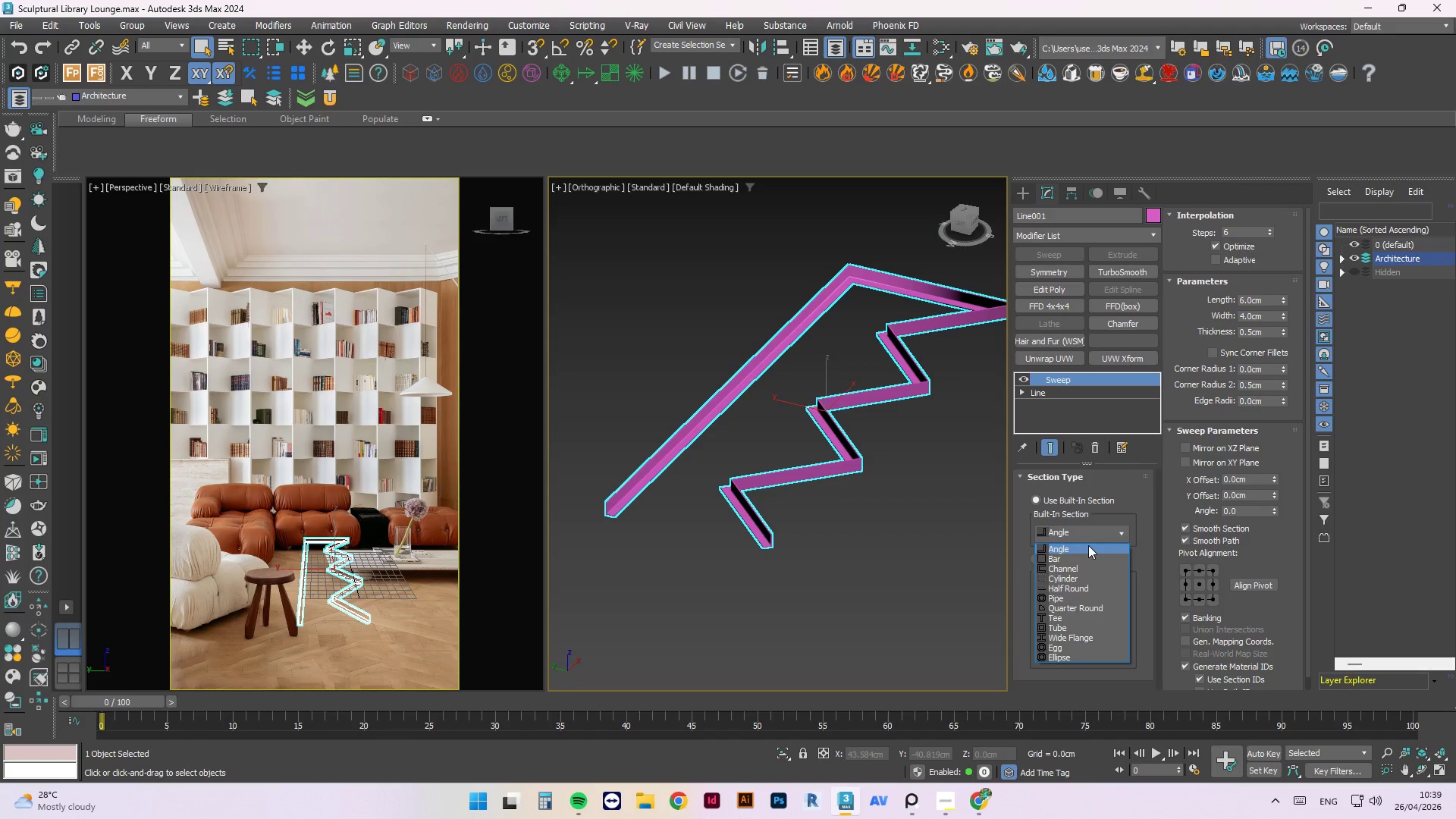 
left_click([1062, 558])
 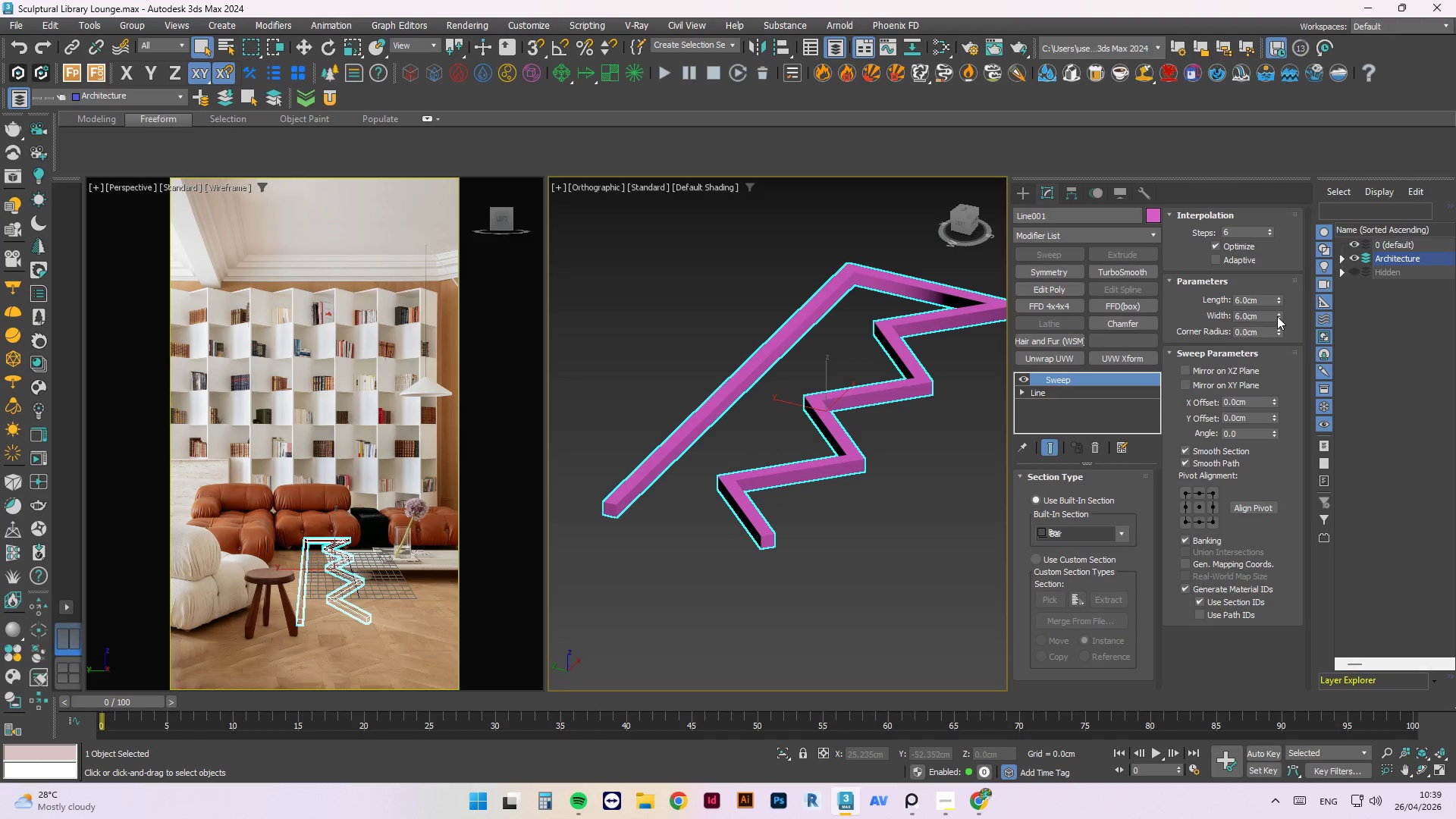 
left_click_drag(start_coordinate=[1277, 316], to_coordinate=[1224, 114])
 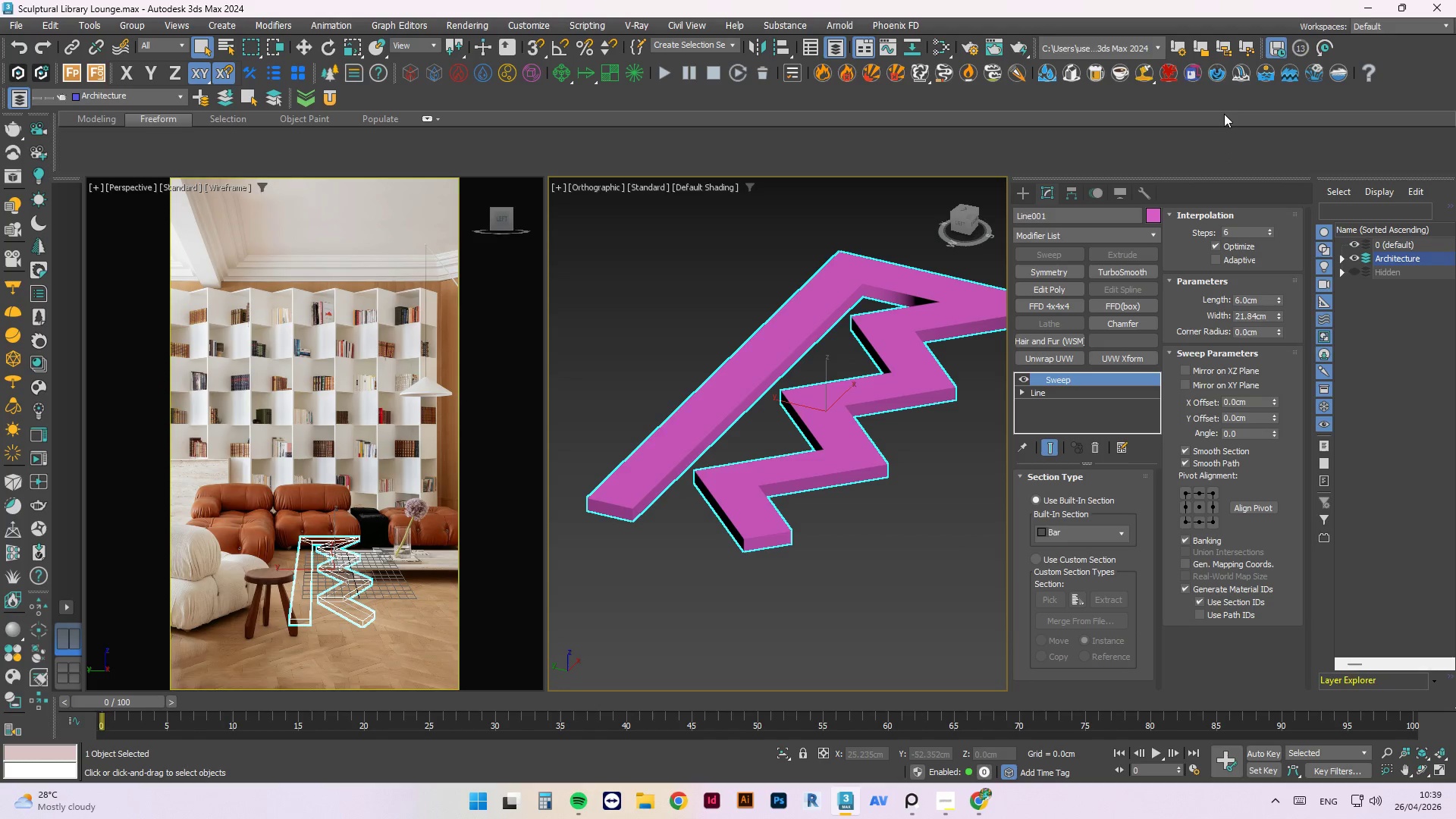 
wait(5.25)
 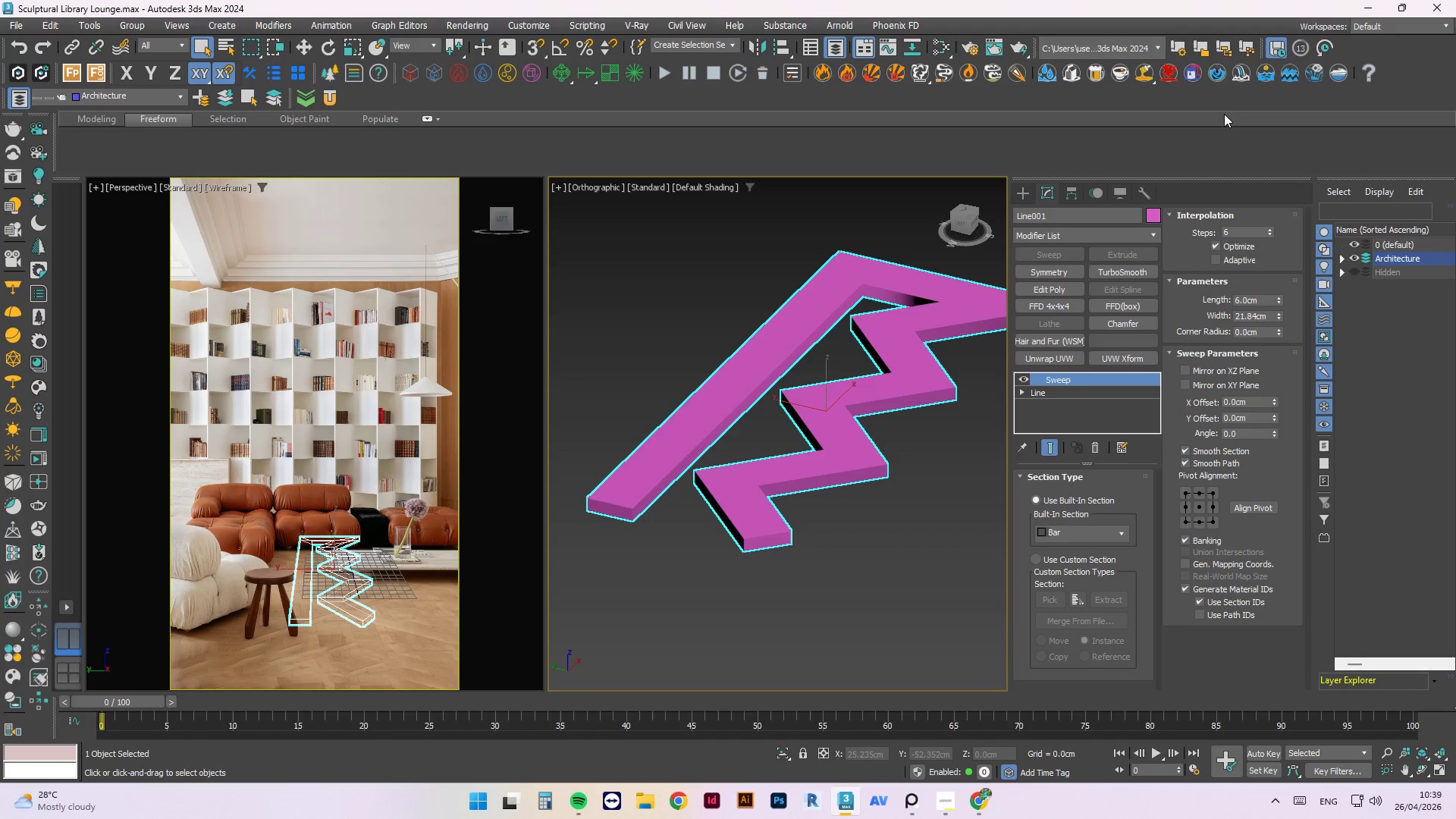 
left_click([1028, 376])
 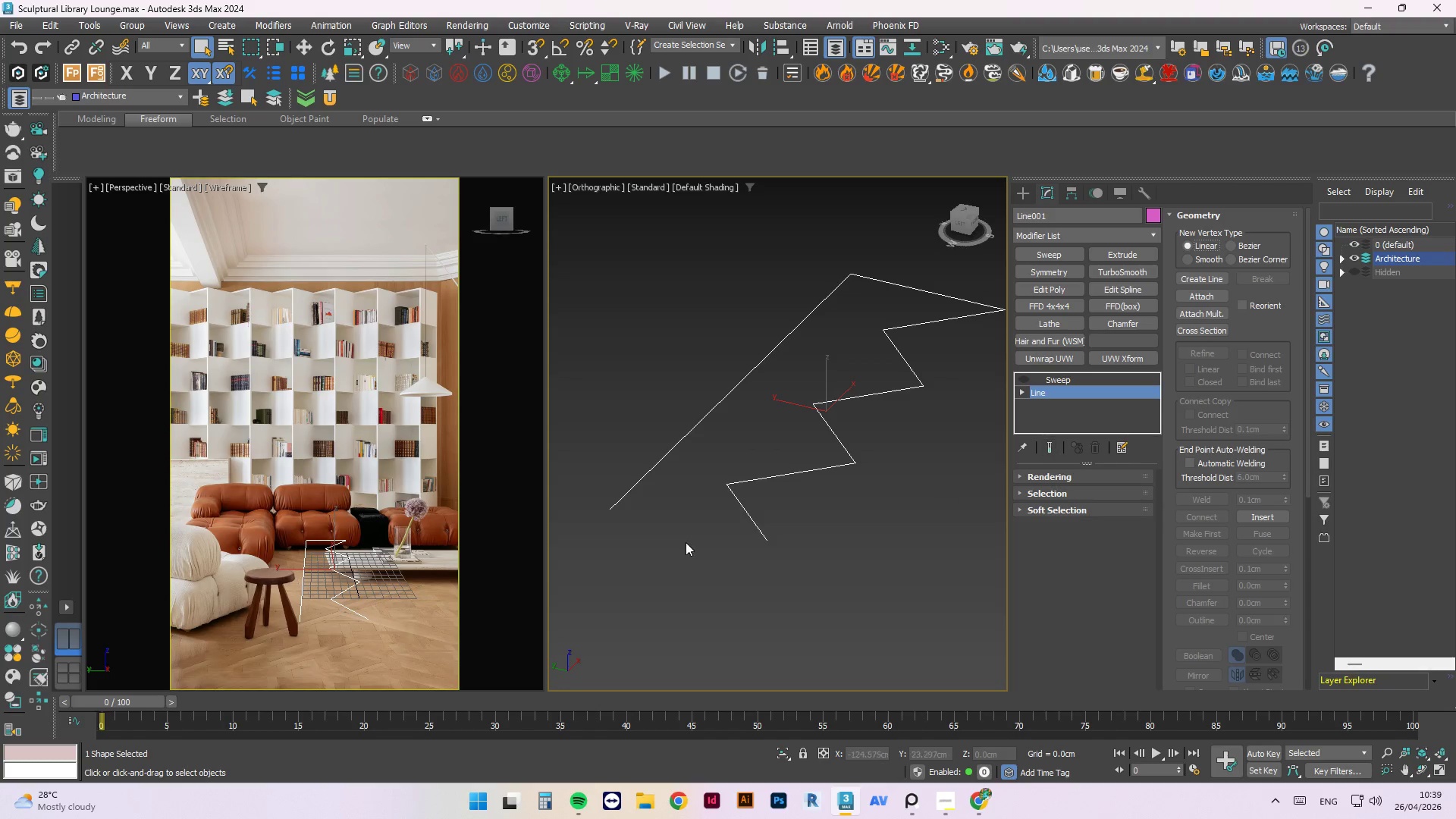 
scroll: coordinate [903, 425], scroll_direction: down, amount: 2.0
 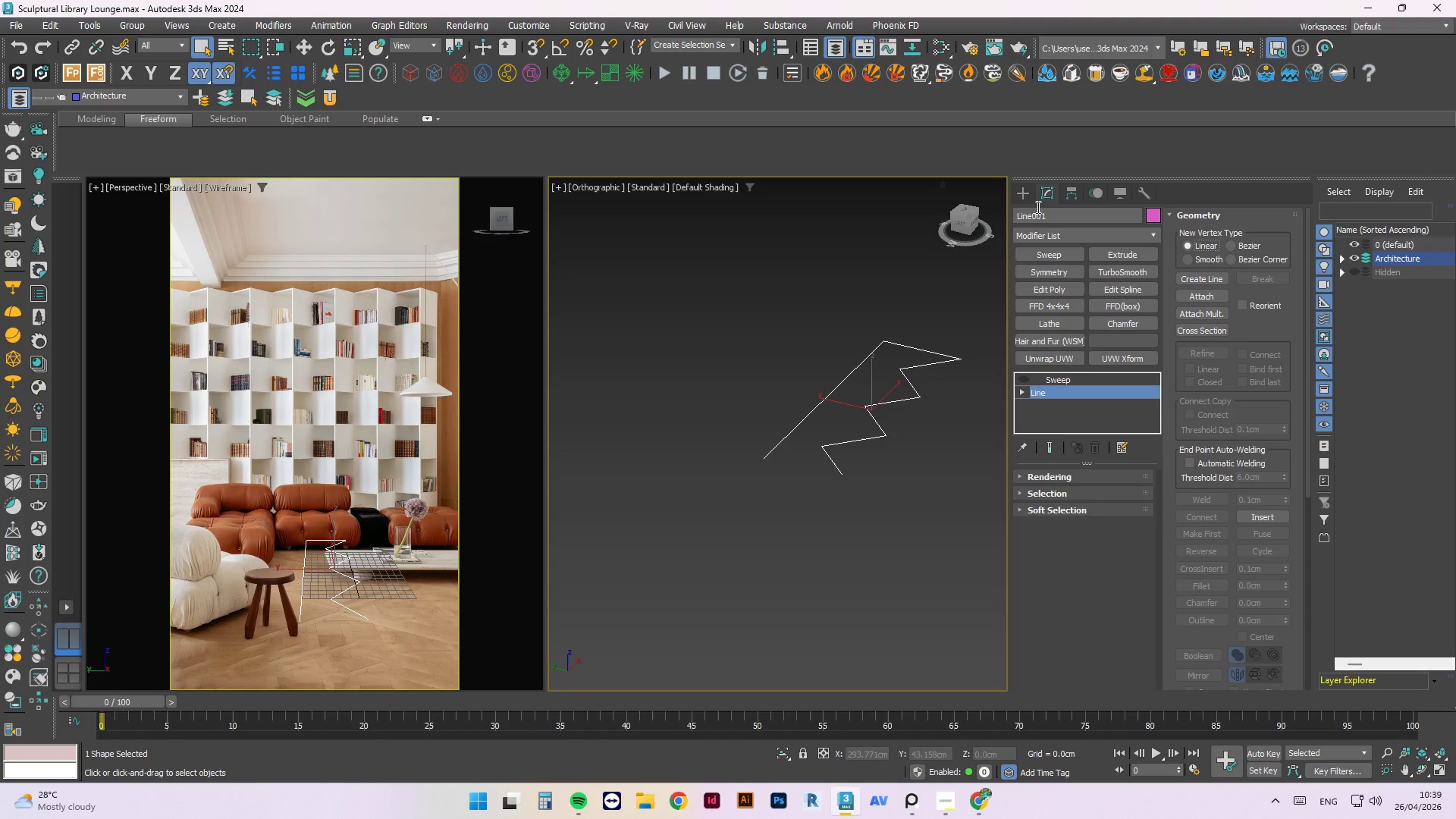 
left_click([1022, 198])
 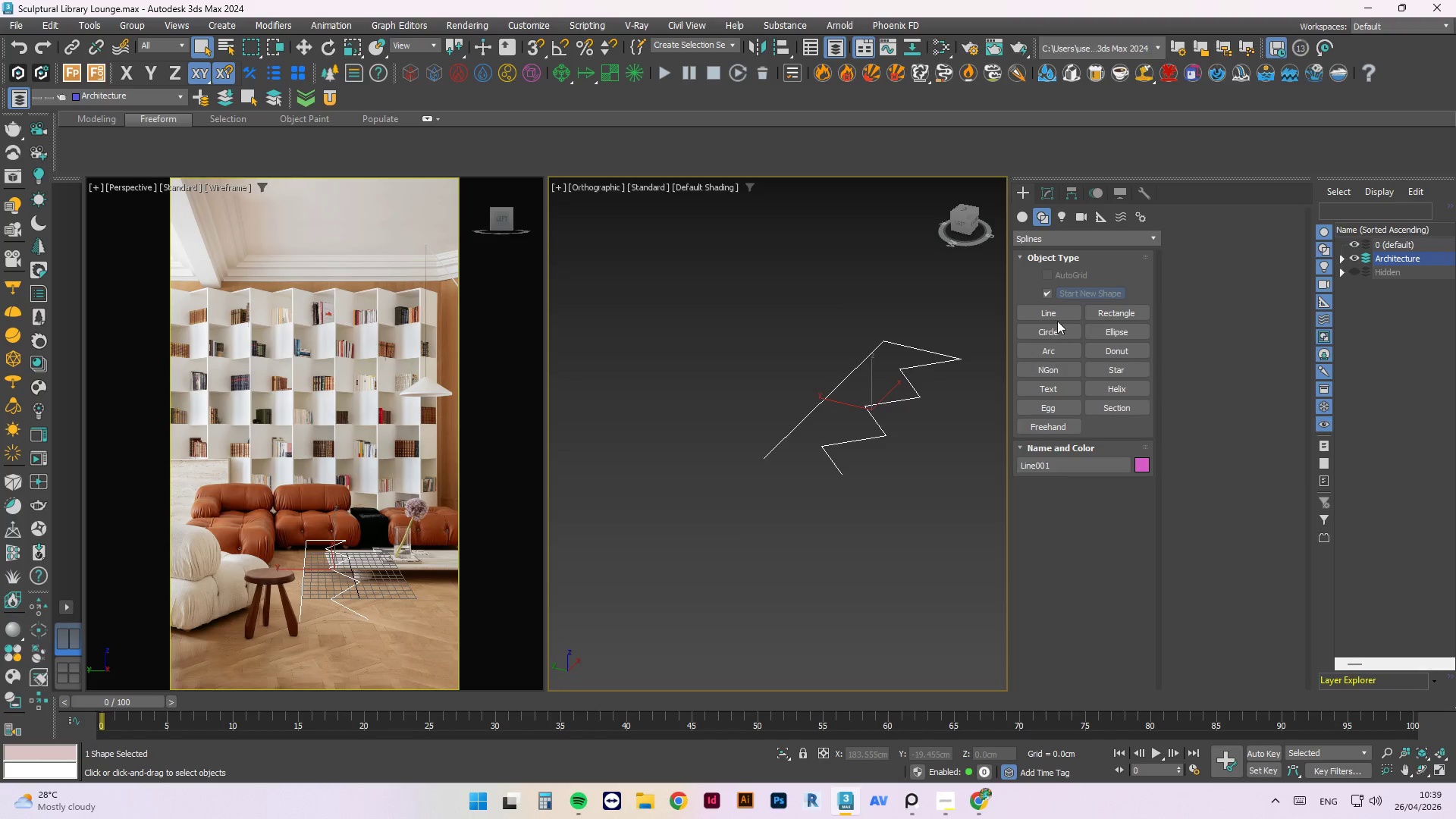 
left_click([1058, 315])
 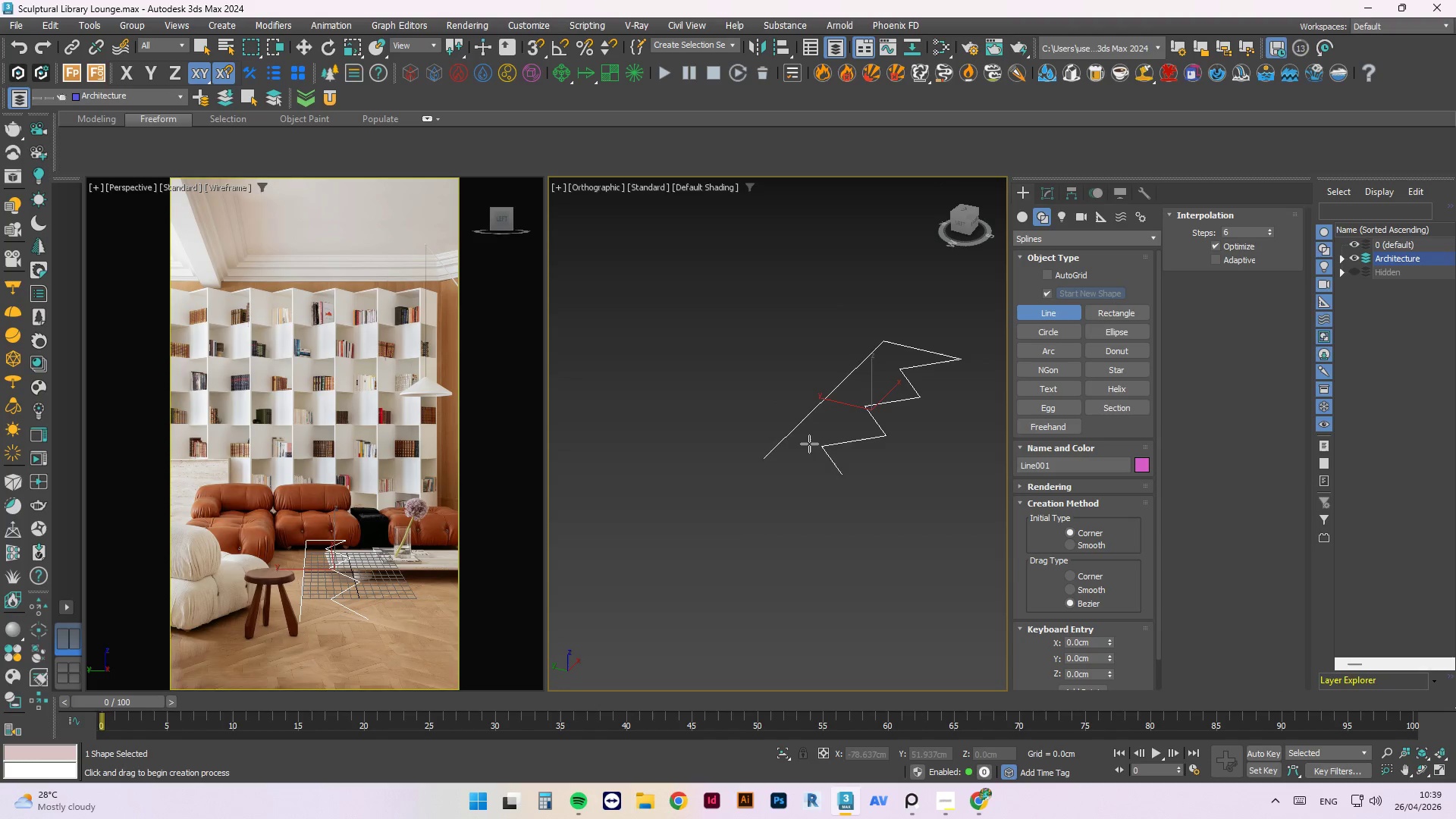 
scroll: coordinate [830, 441], scroll_direction: down, amount: 2.0
 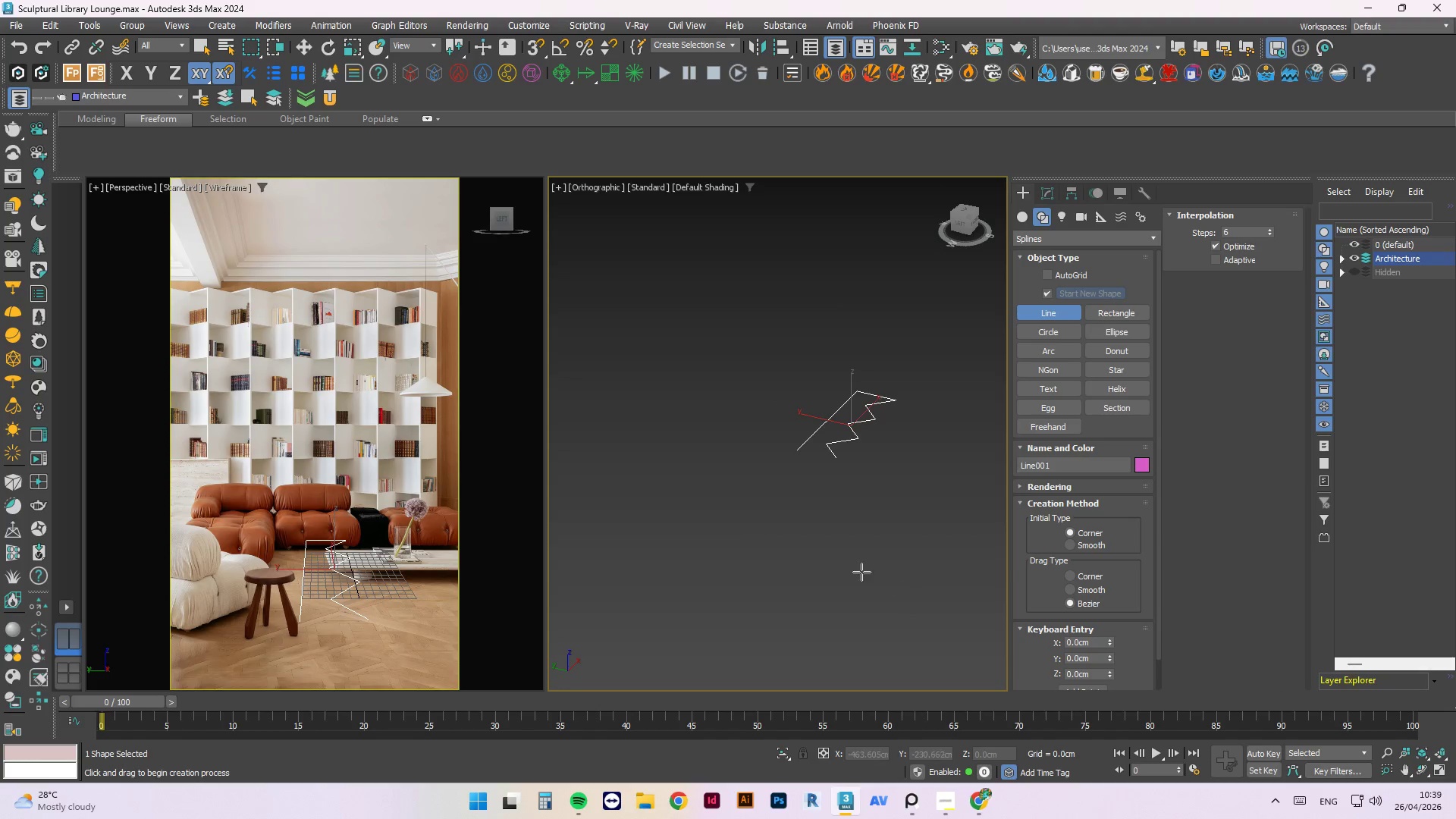 
left_click([841, 568])
 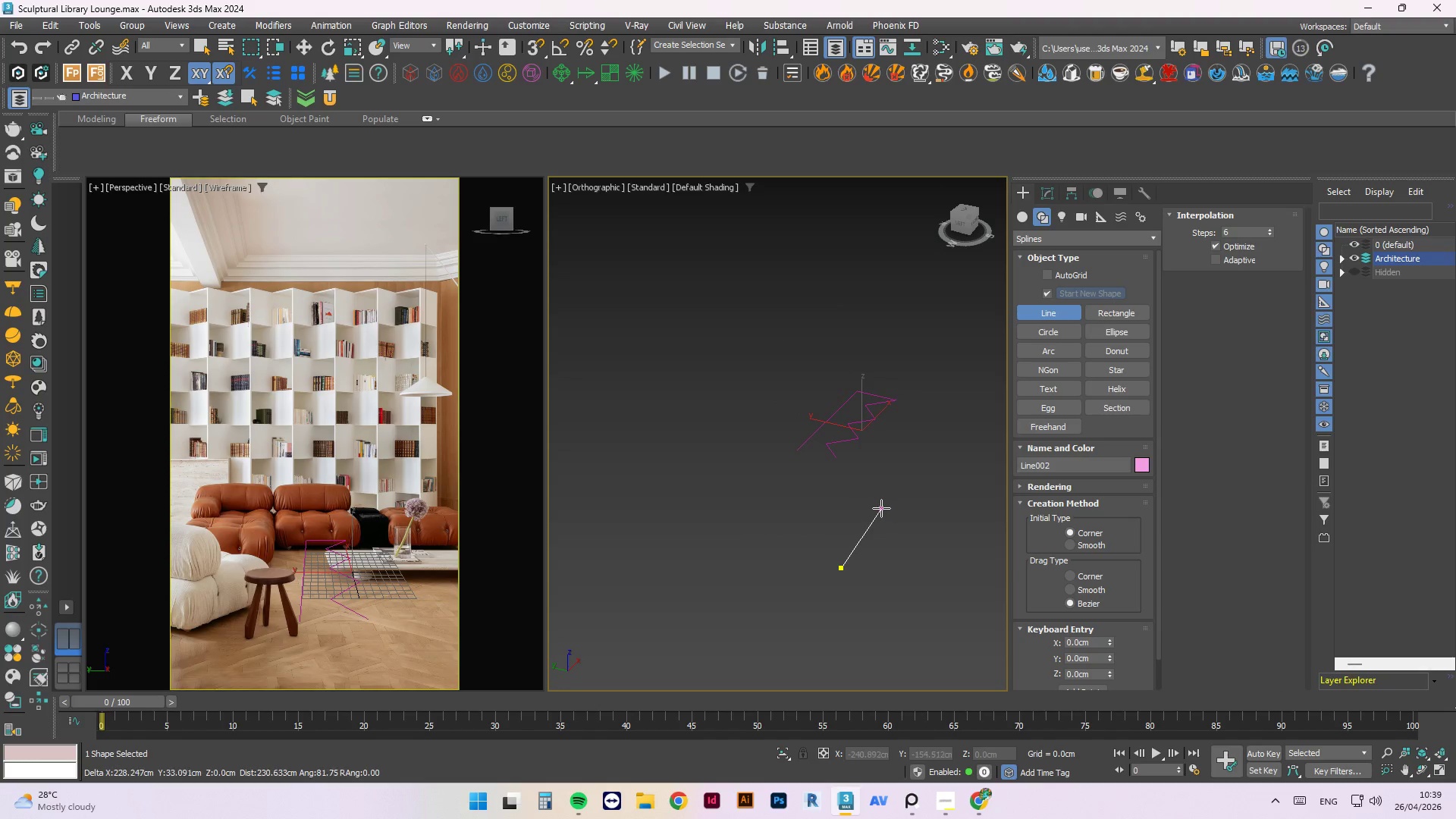 
hold_key(key=ShiftLeft, duration=1.2)
left_click([931, 481])
 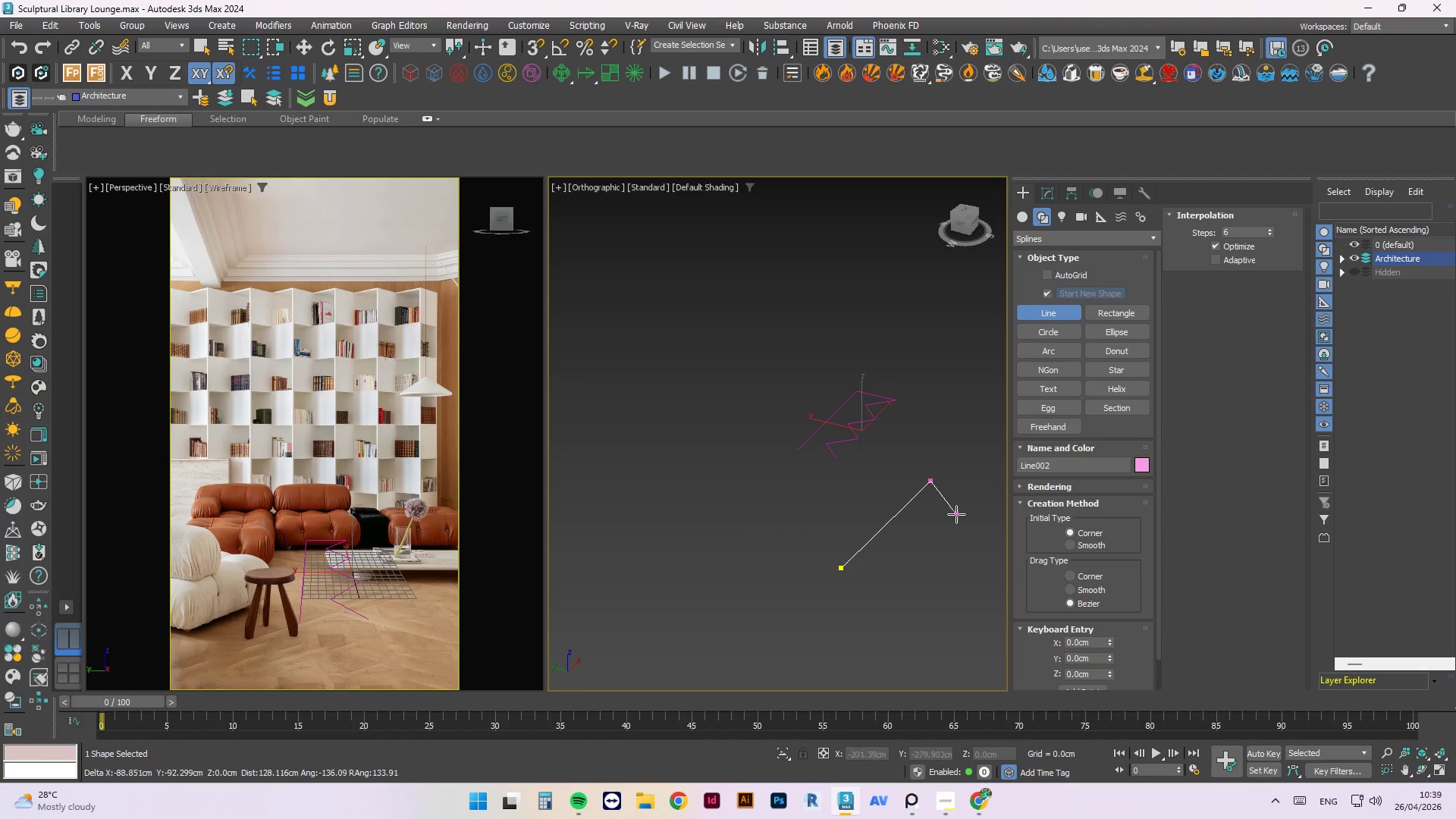 
hold_key(key=ShiftLeft, duration=0.92)
left_click([977, 510])
 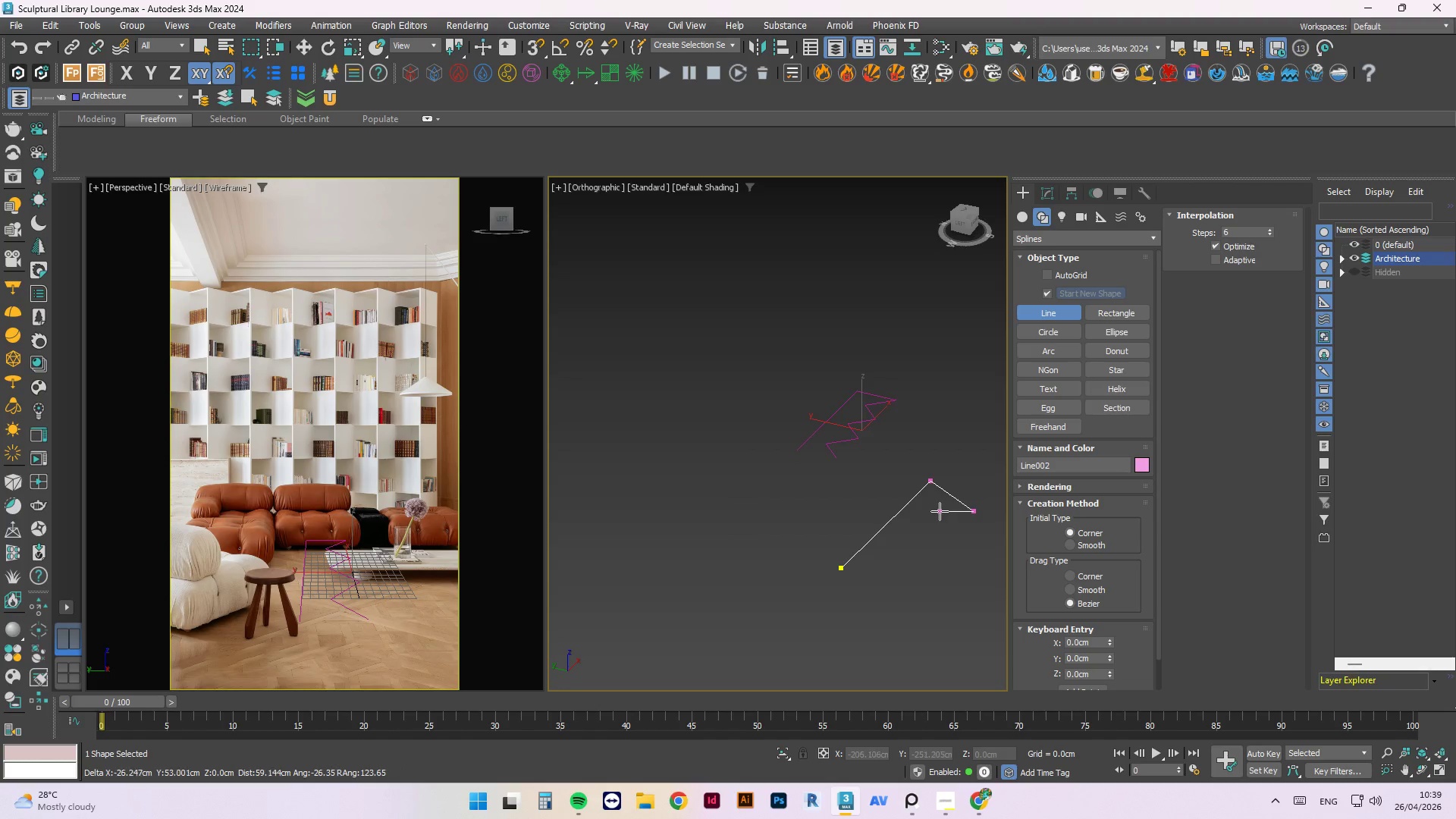 
hold_key(key=ShiftLeft, duration=0.89)
left_click([918, 514])
 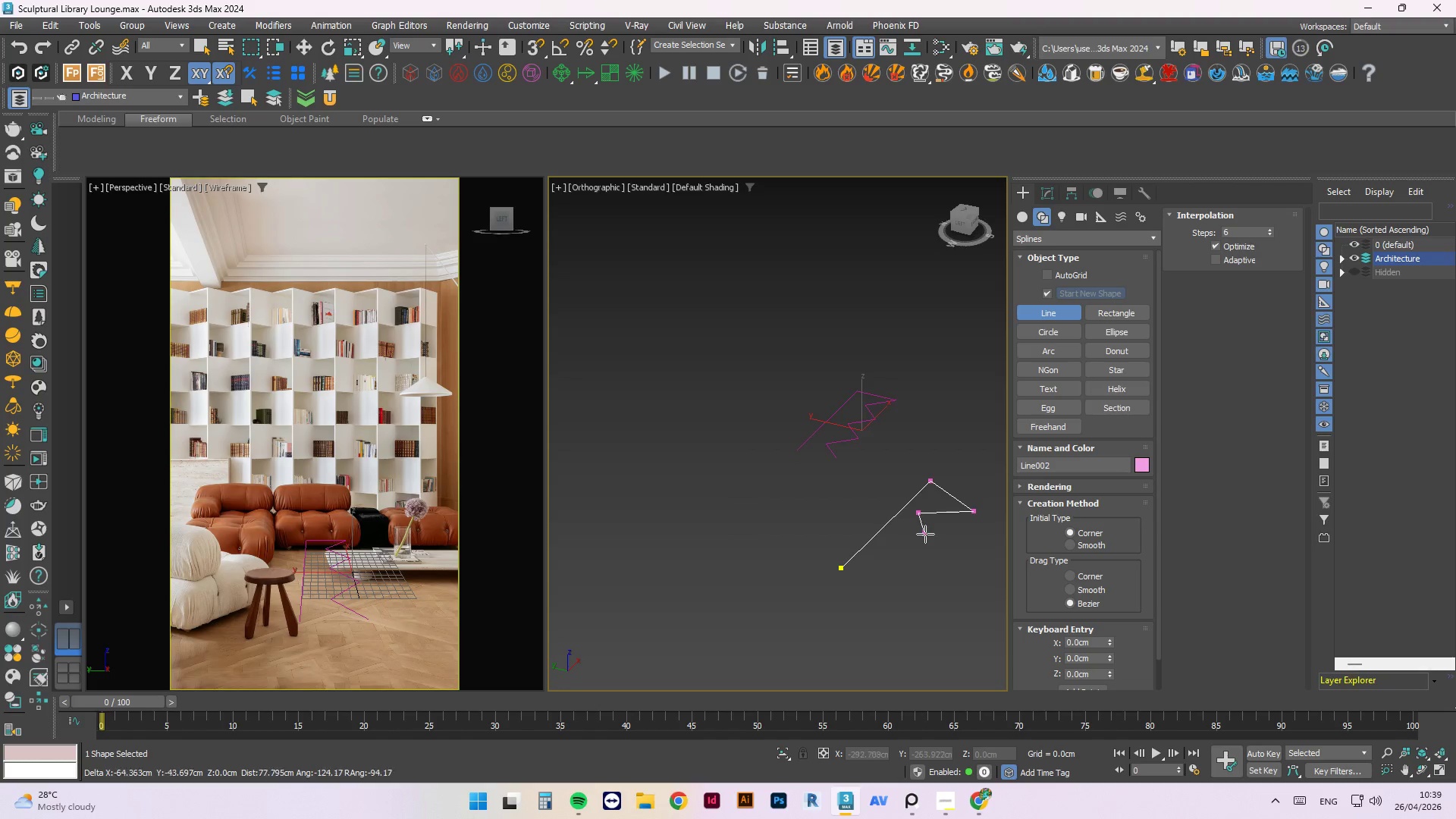 
hold_key(key=ShiftLeft, duration=0.59)
 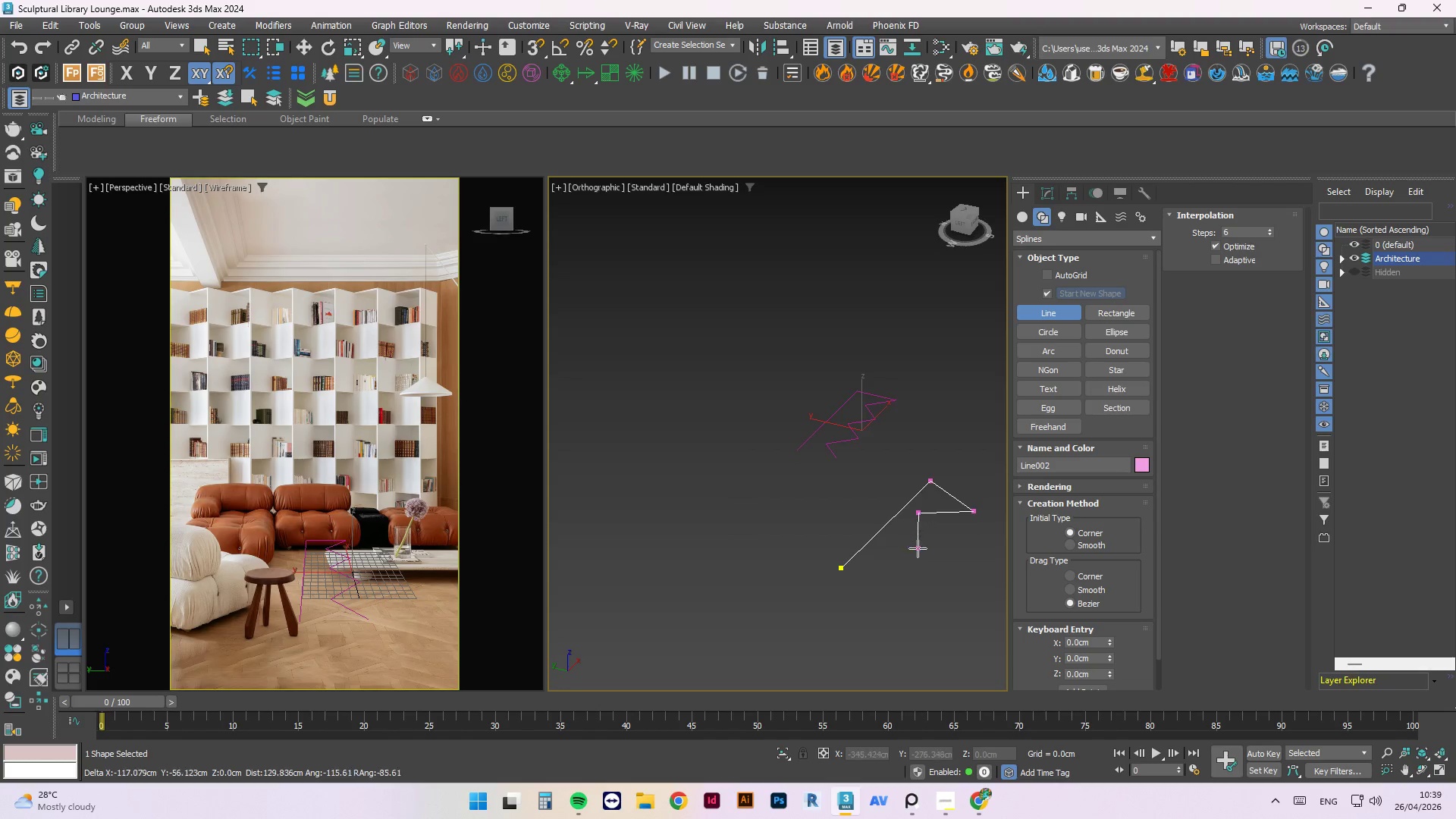 
hold_key(key=ShiftLeft, duration=1.11)
left_click([926, 553])
 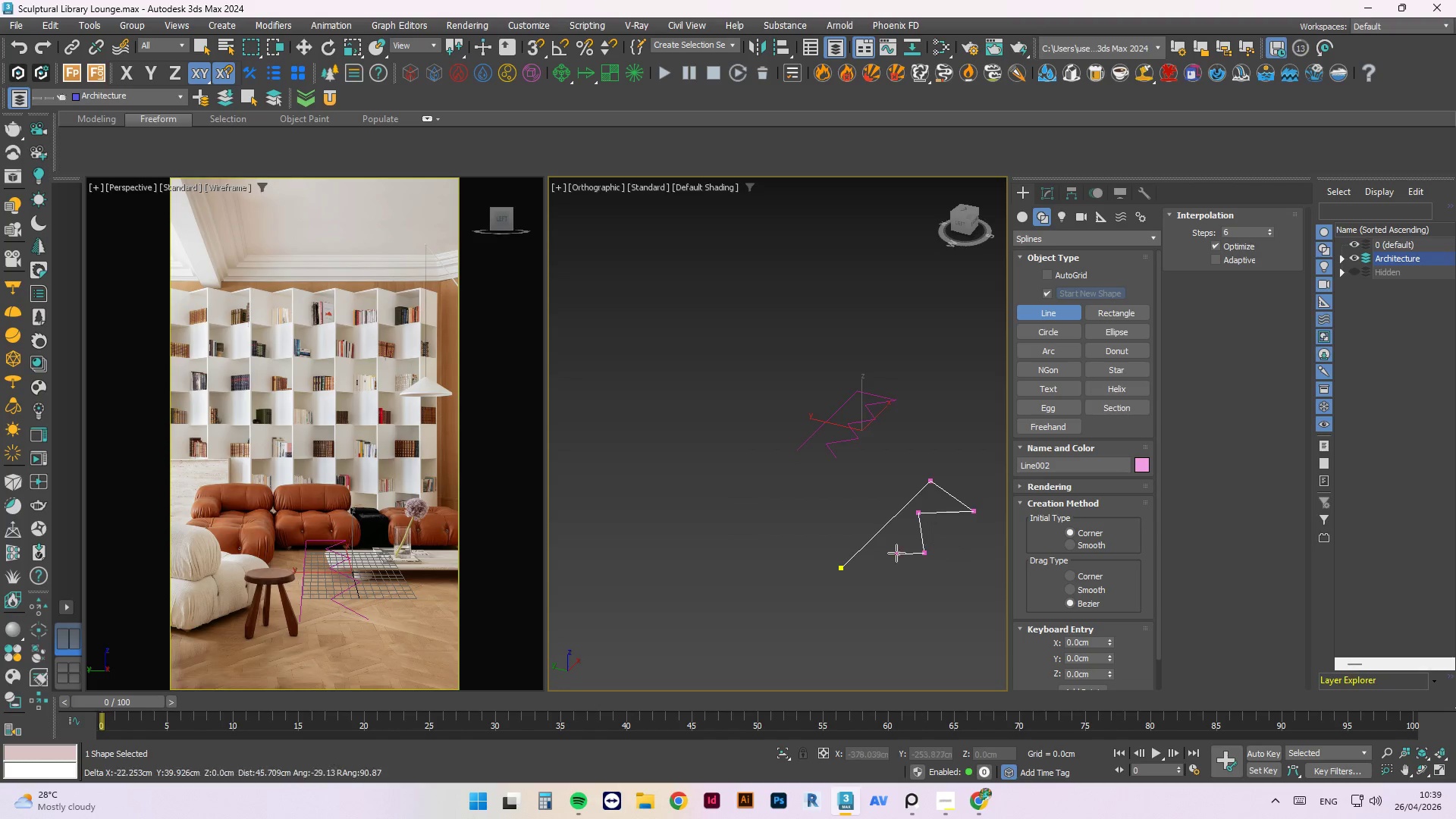 
hold_key(key=ShiftLeft, duration=0.94)
left_click([890, 552])
 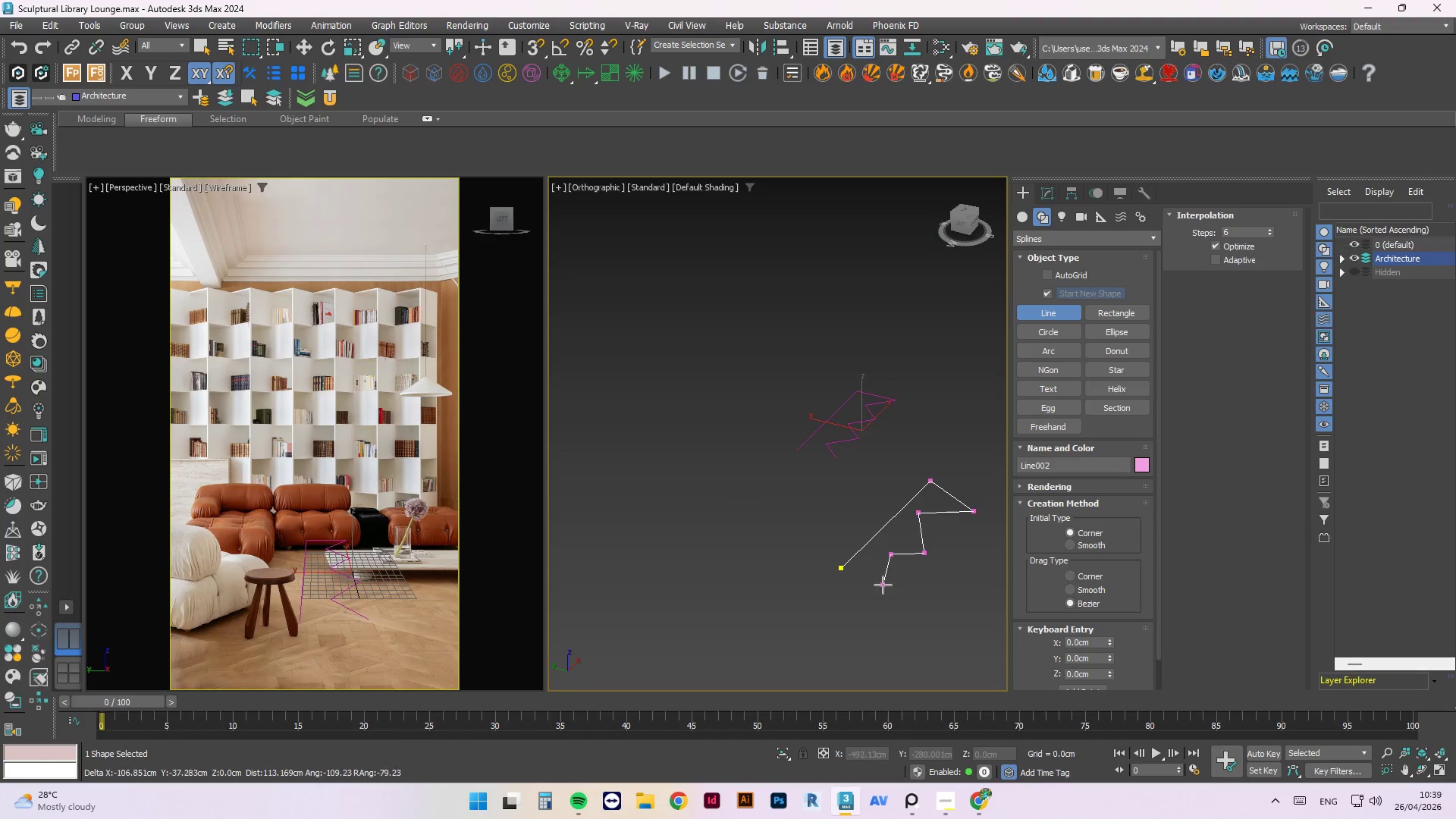 
hold_key(key=ShiftLeft, duration=0.73)
left_click([880, 598])
 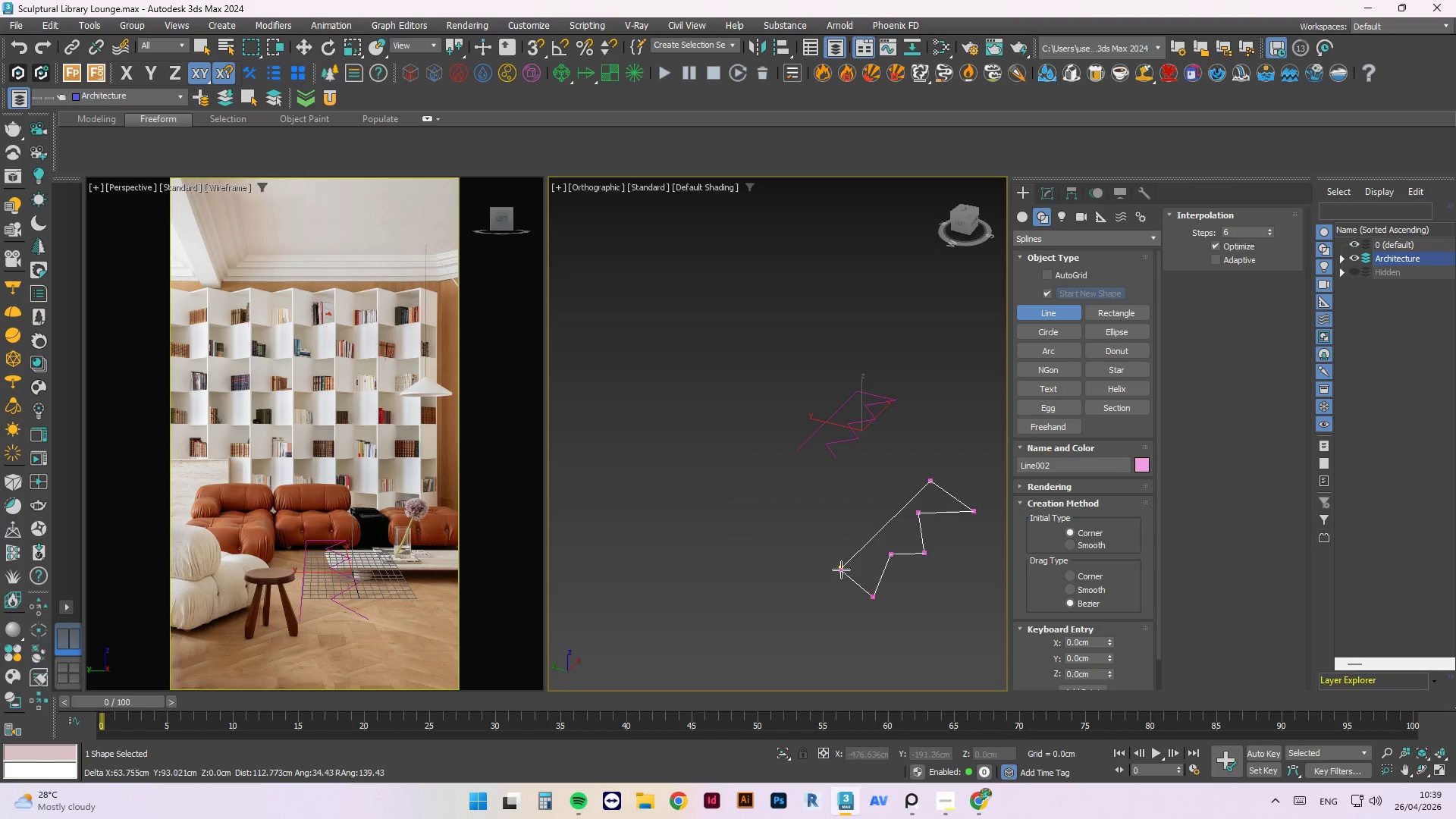 
left_click([841, 569])
 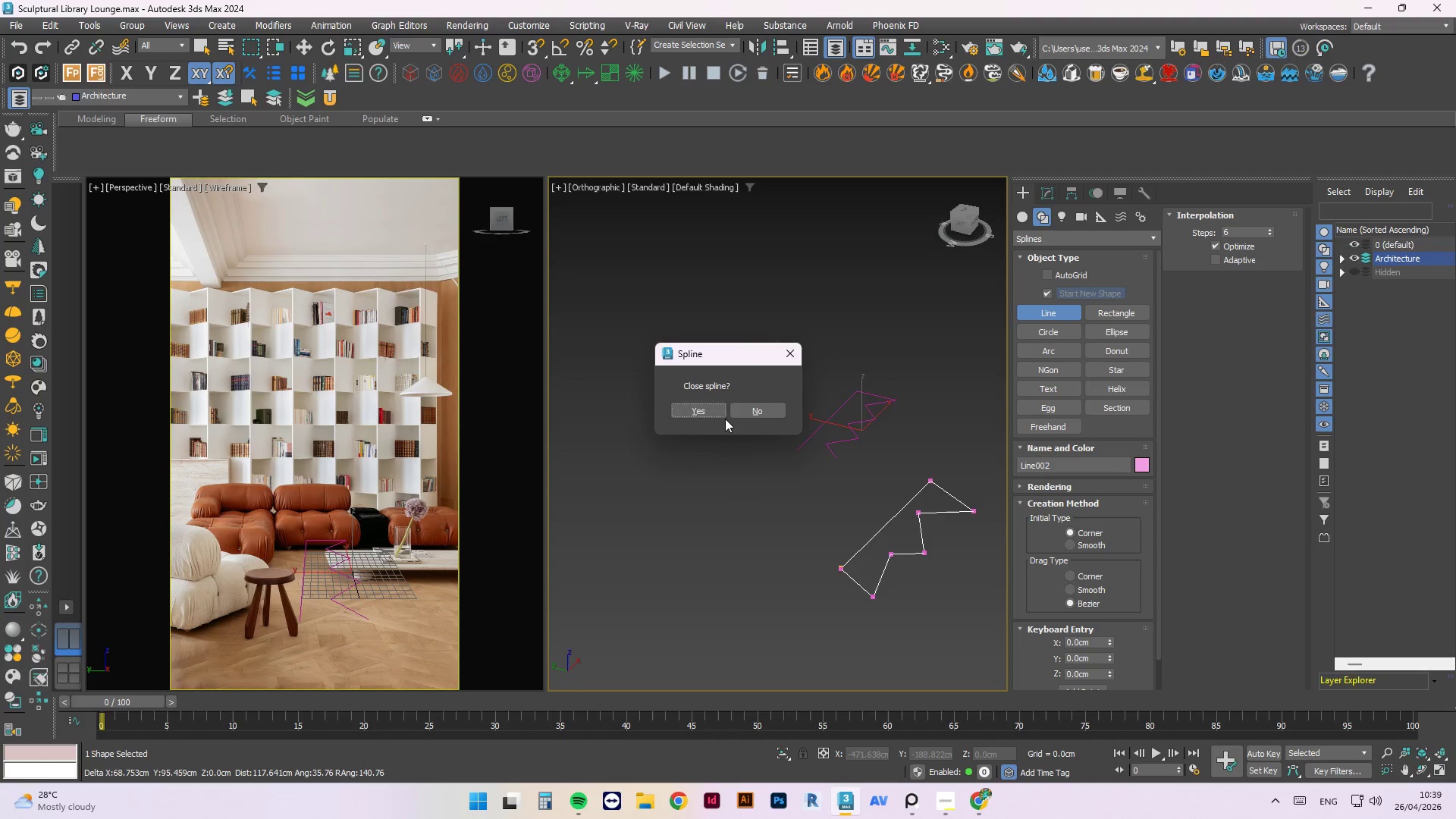 
left_click([707, 408])
 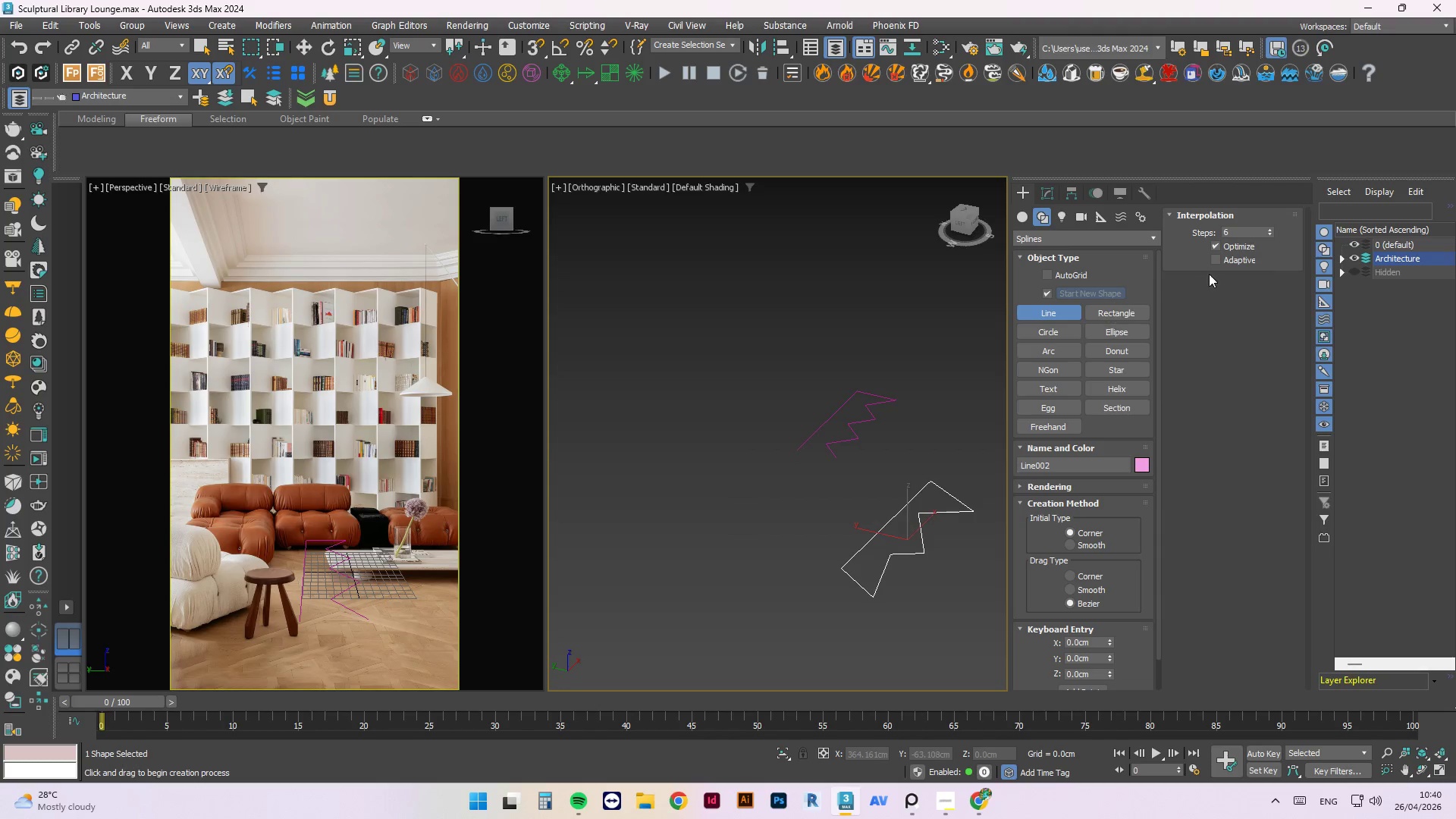 
left_click([1046, 193])
 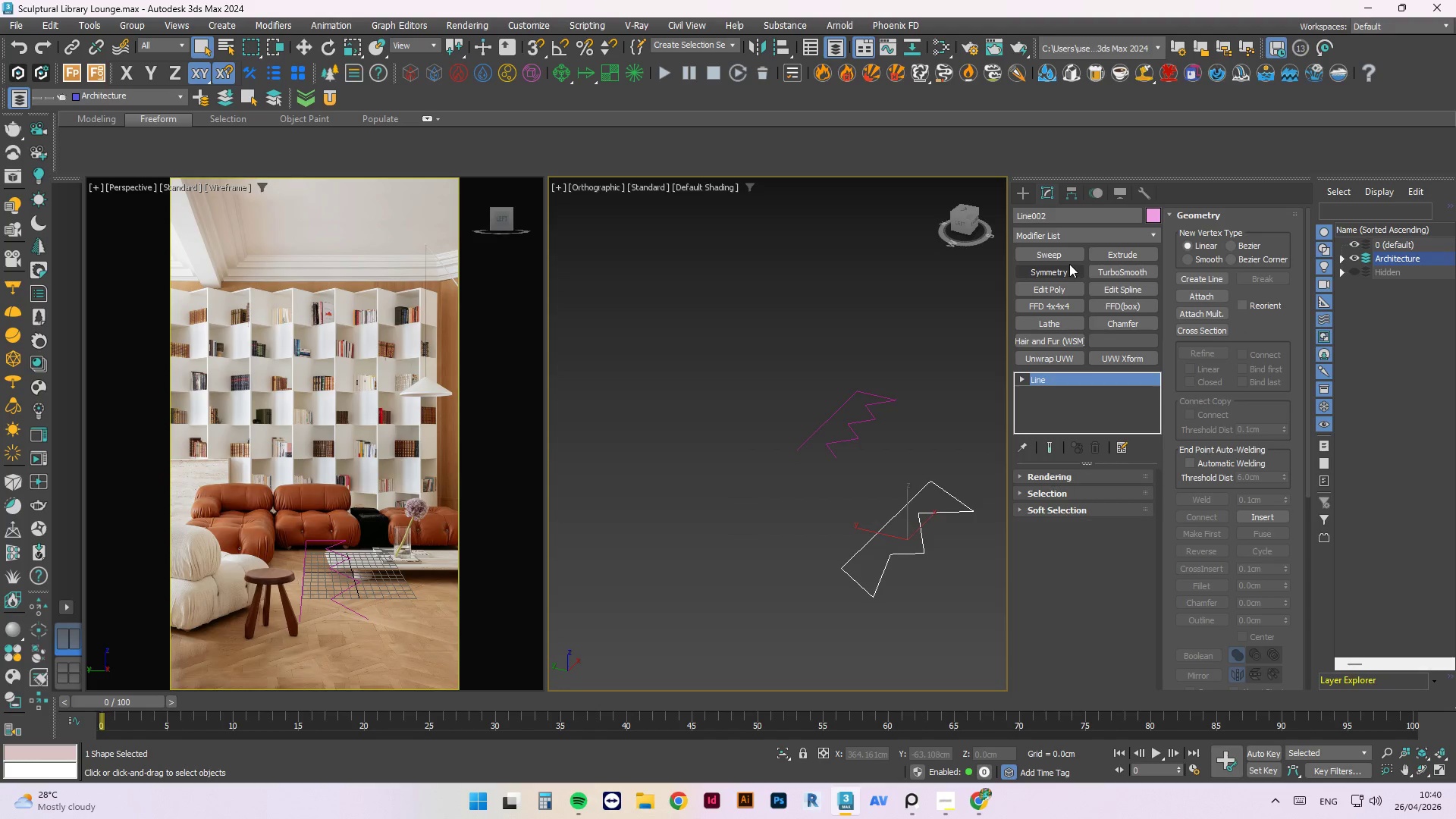 
left_click([1068, 259])
 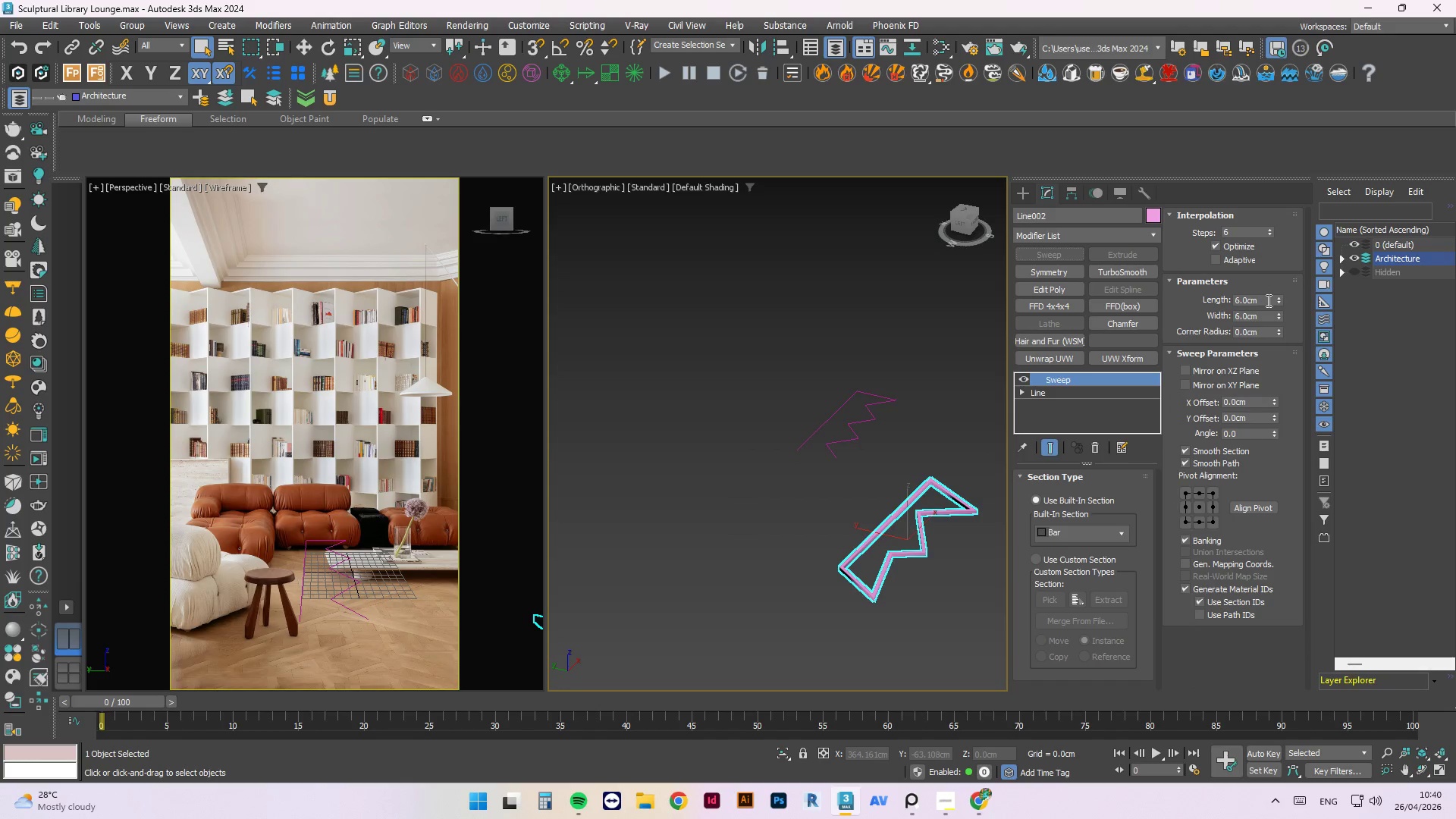 
wait(5.61)
 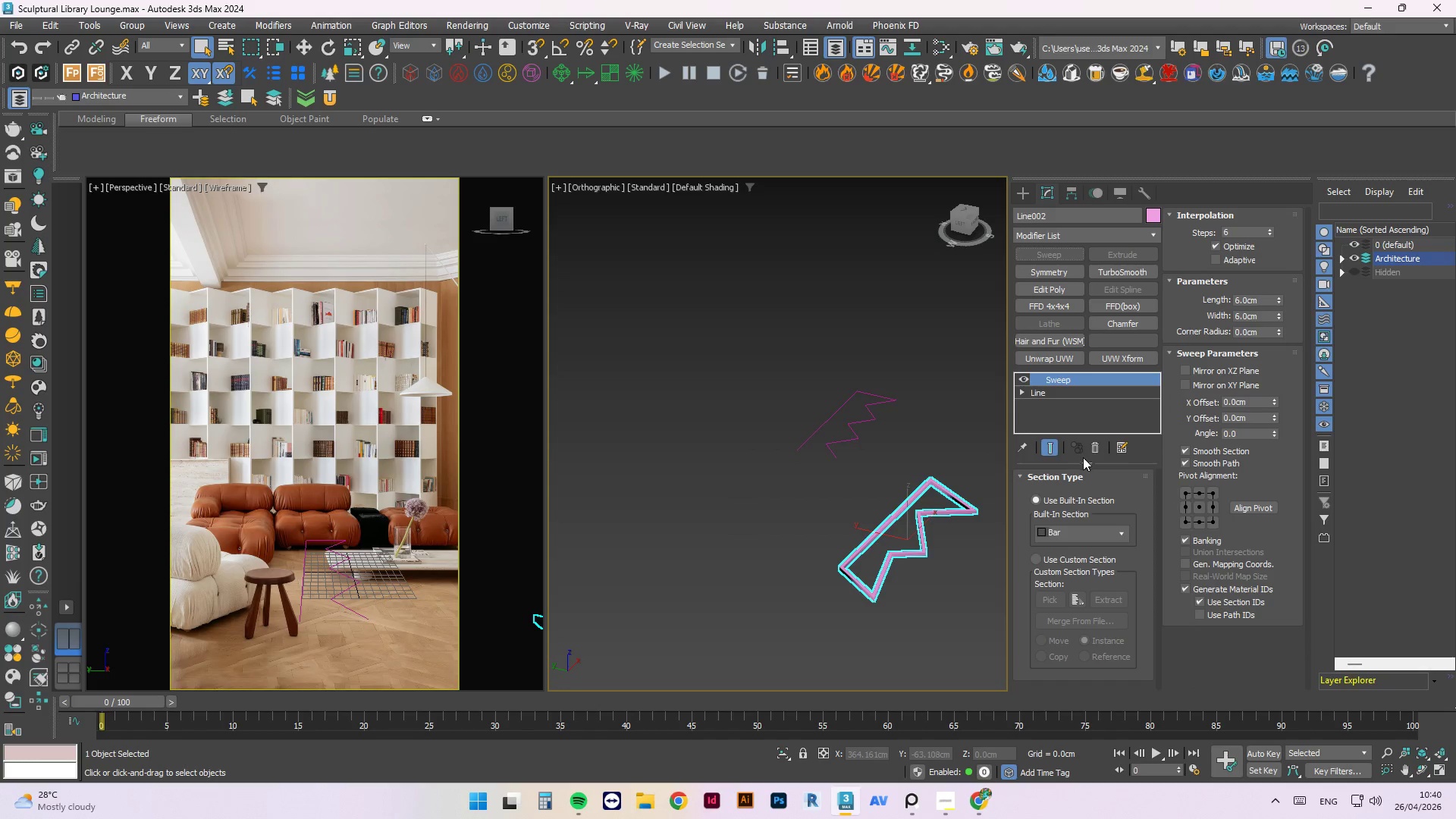 
double_click([1194, 545])
 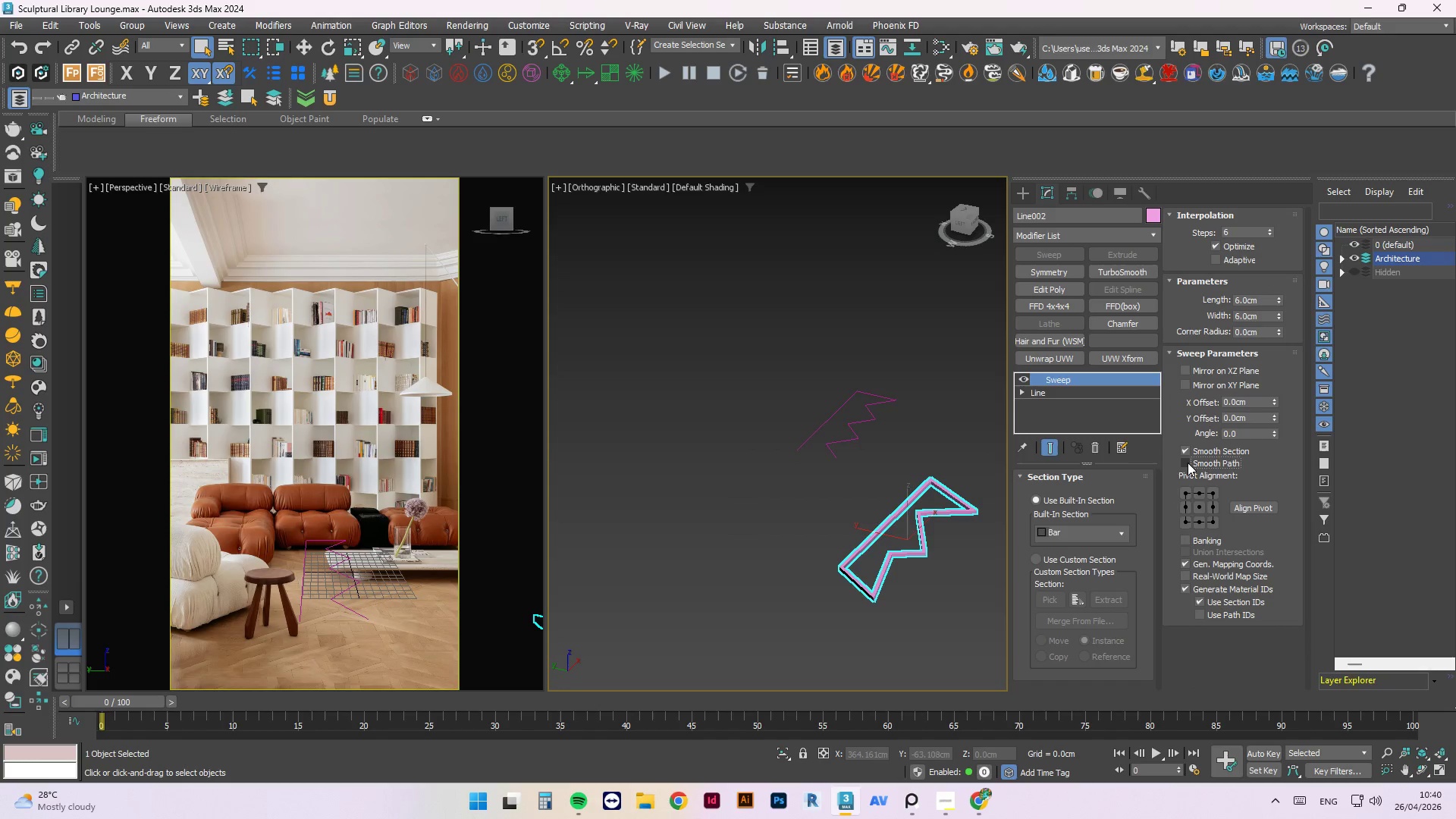 
double_click([1187, 448])
 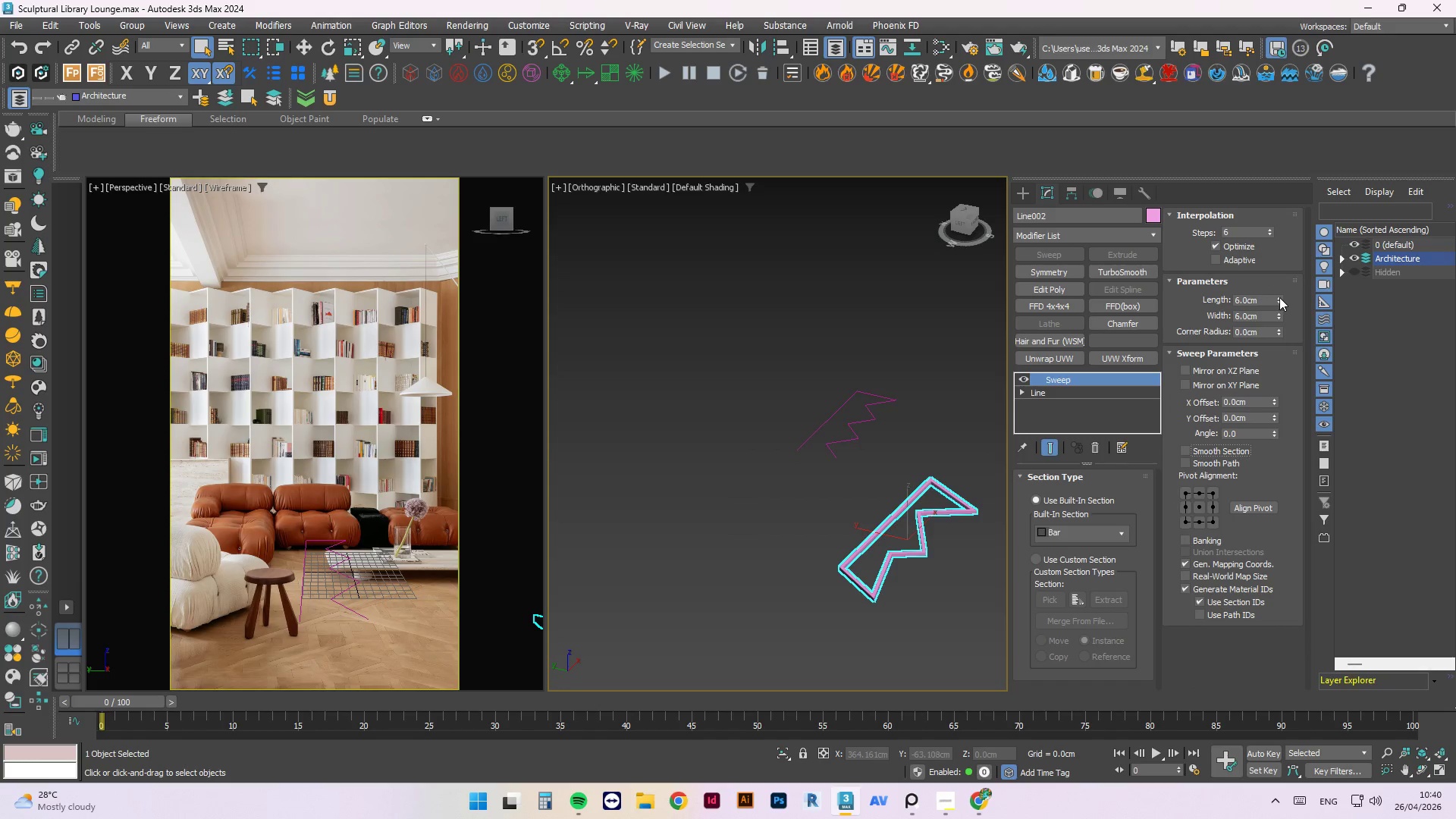 
left_click_drag(start_coordinate=[1279, 297], to_coordinate=[1133, 743])
 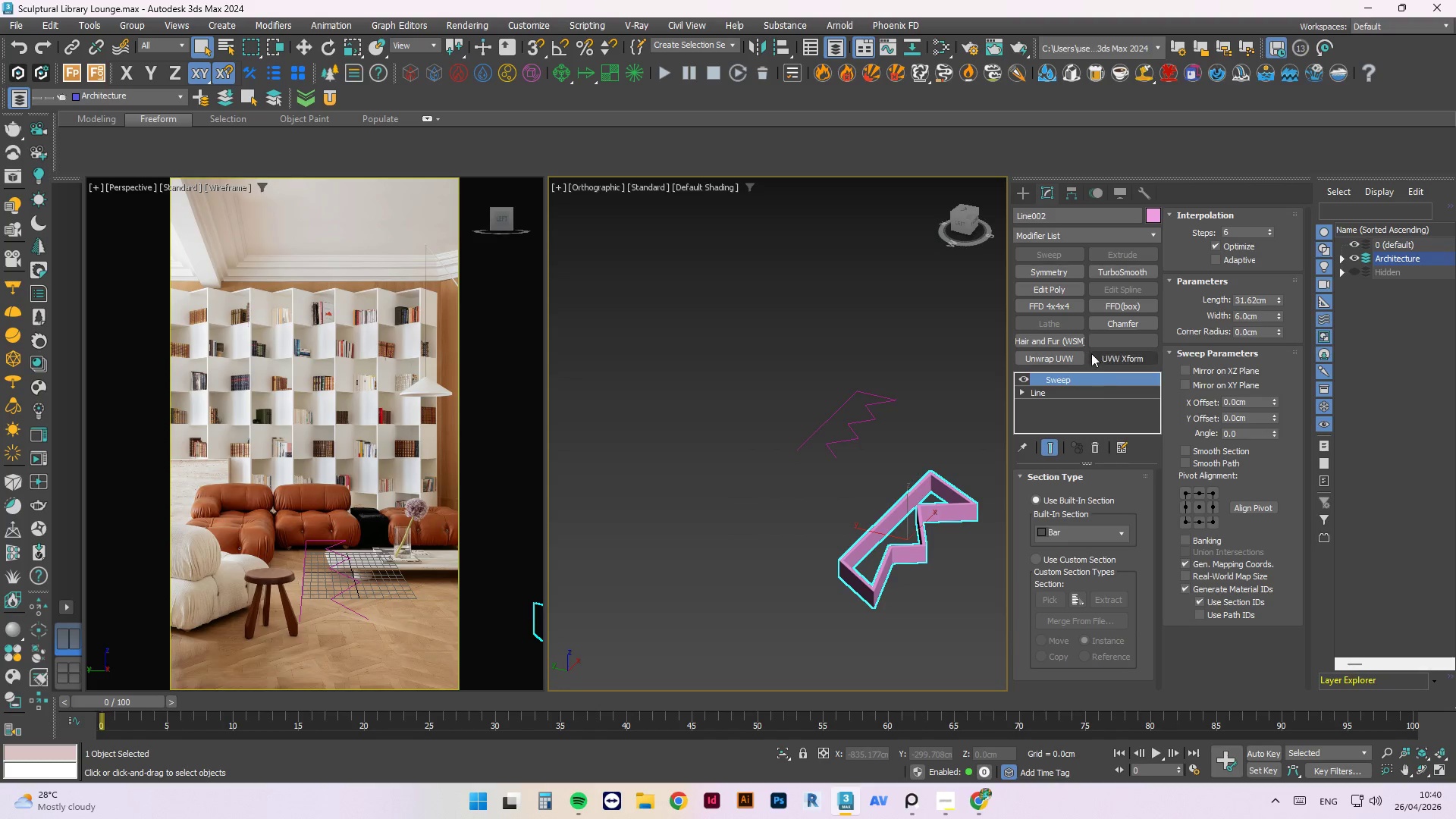 
left_click([1063, 293])
 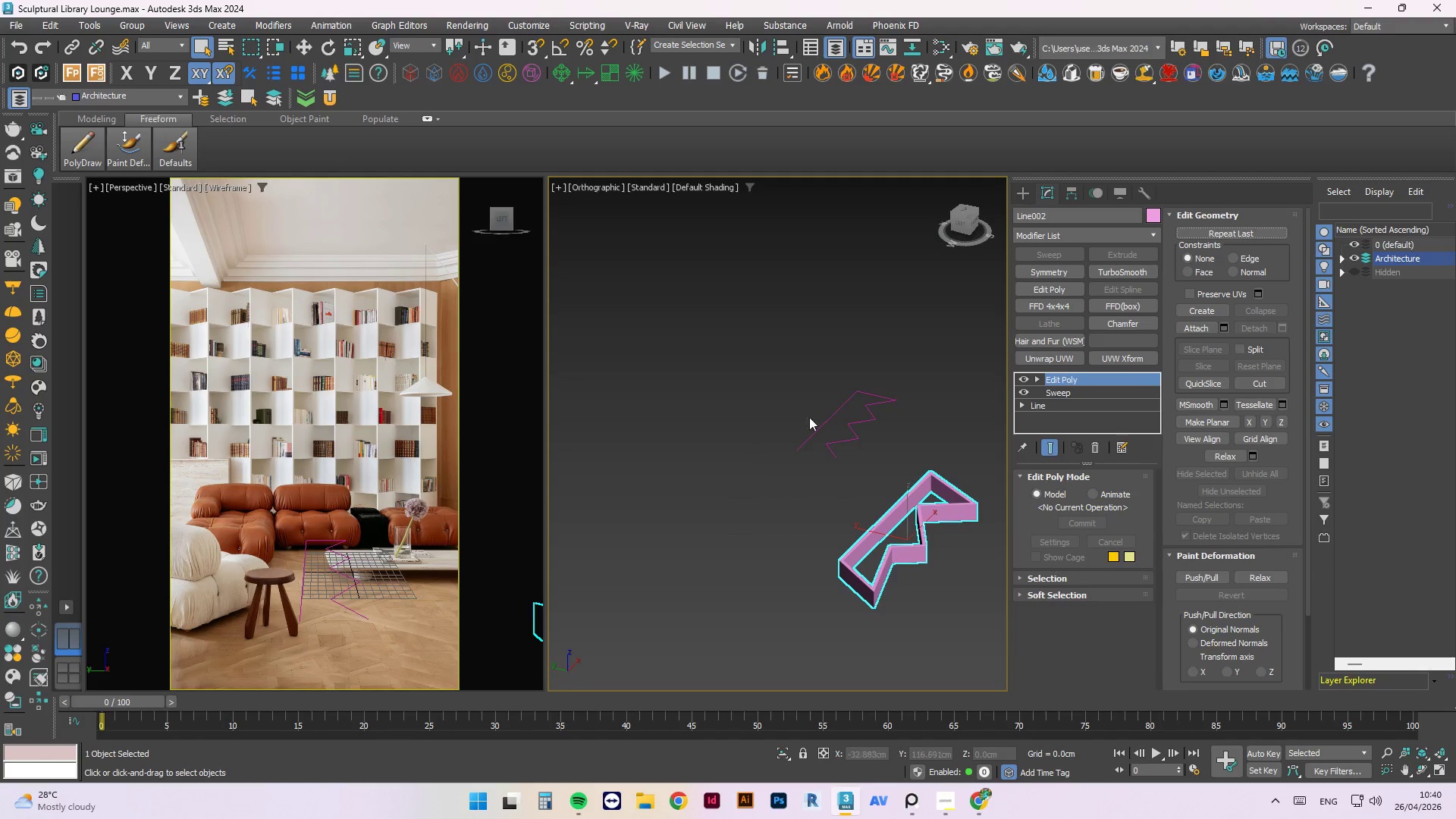 
wait(5.41)
 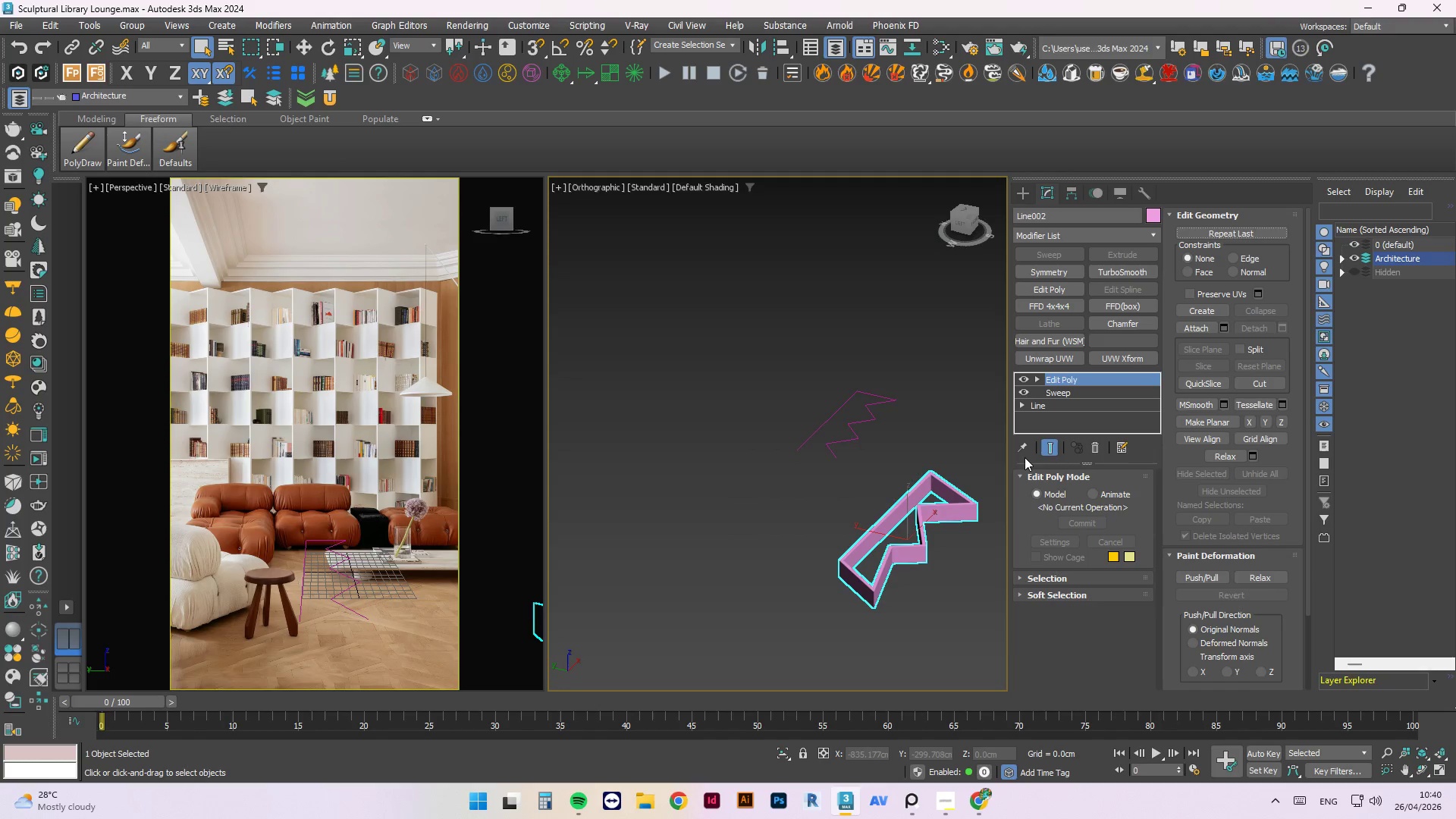 
scroll: coordinate [657, 476], scroll_direction: down, amount: 1.0
 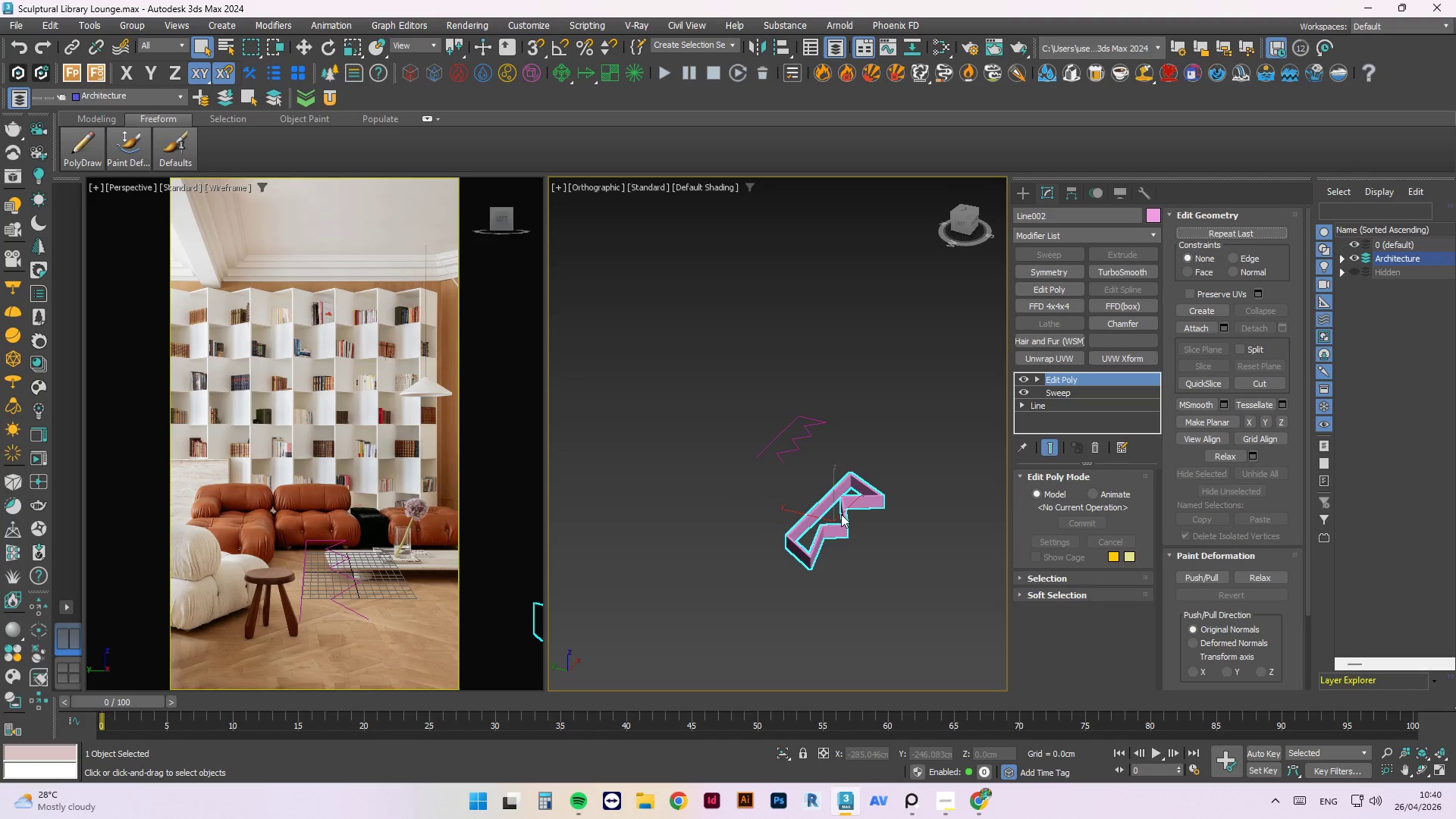 
key(W)
 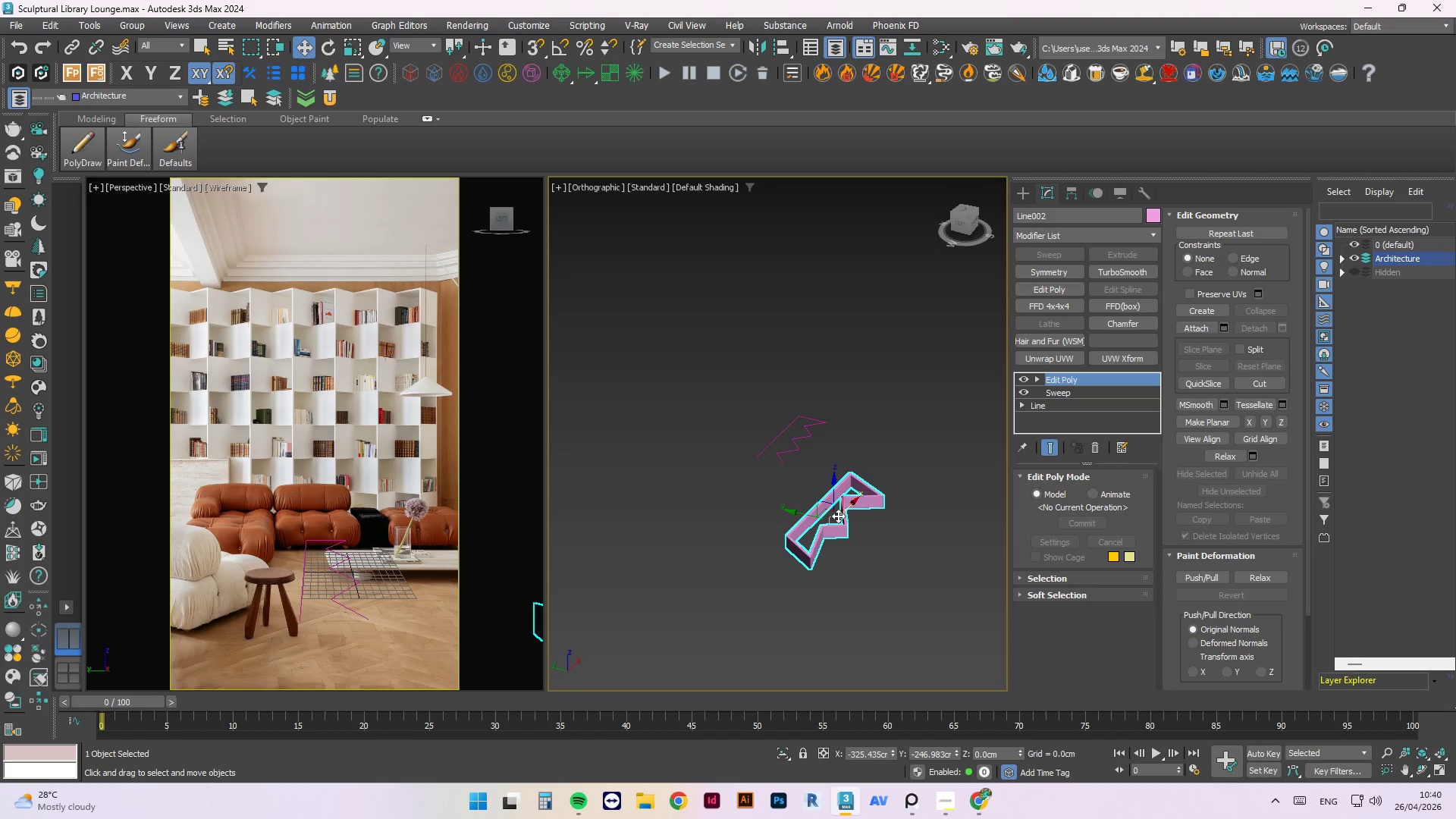 
hold_key(key=ShiftLeft, duration=0.81)
left_click_drag(start_coordinate=[844, 511], to_coordinate=[934, 413])
 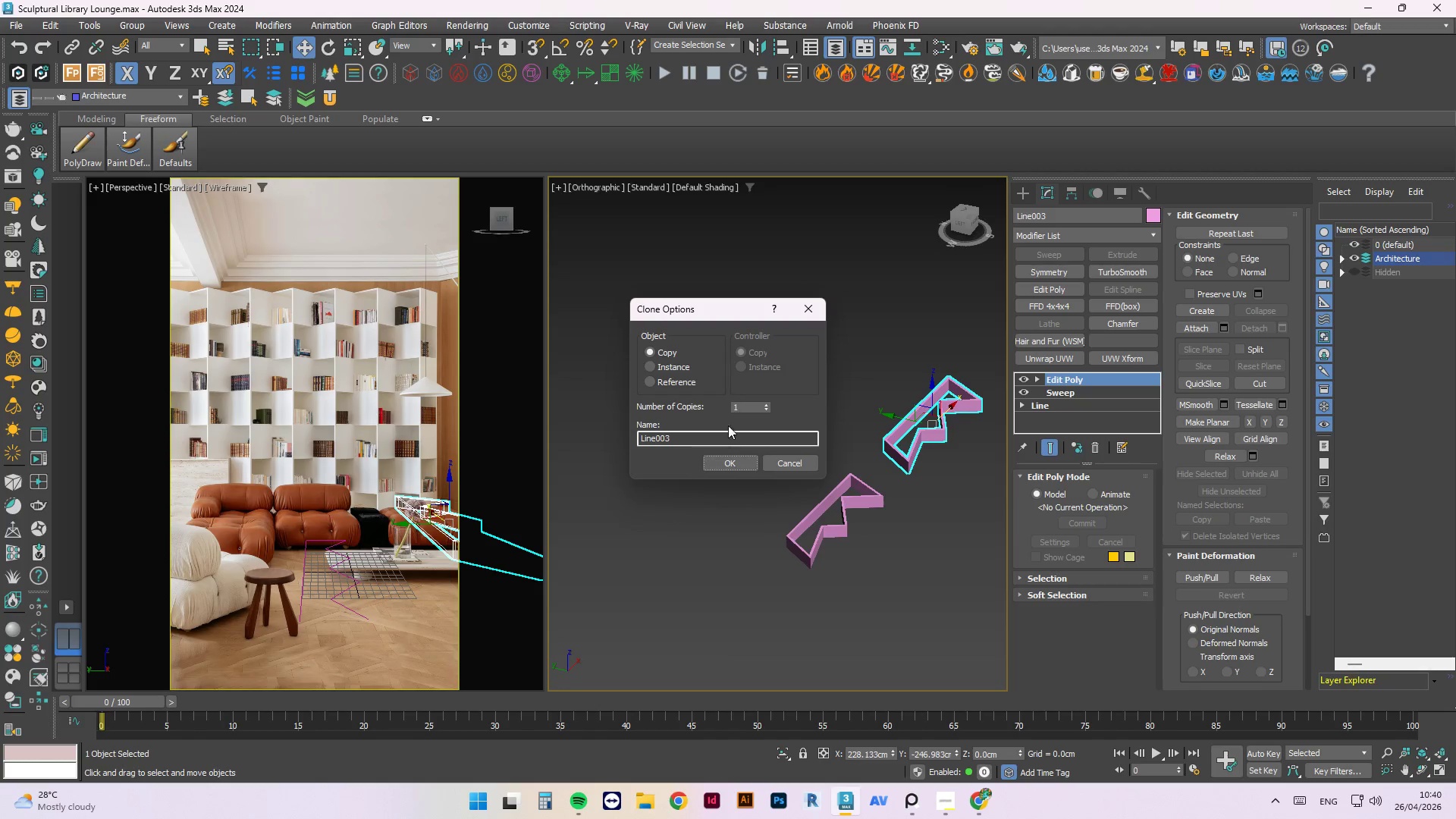 
left_click([739, 463])
 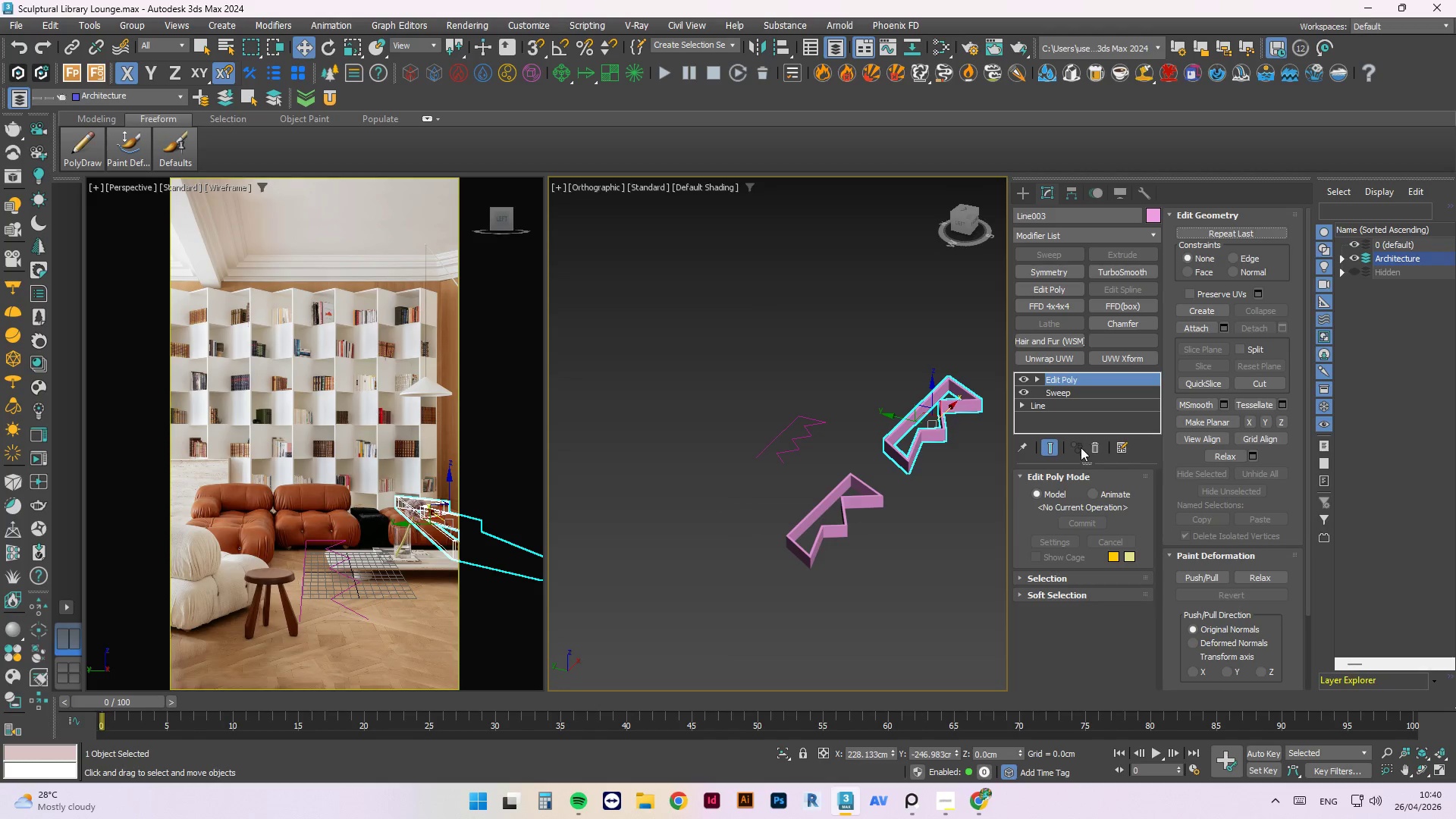 
left_click([1097, 446])
 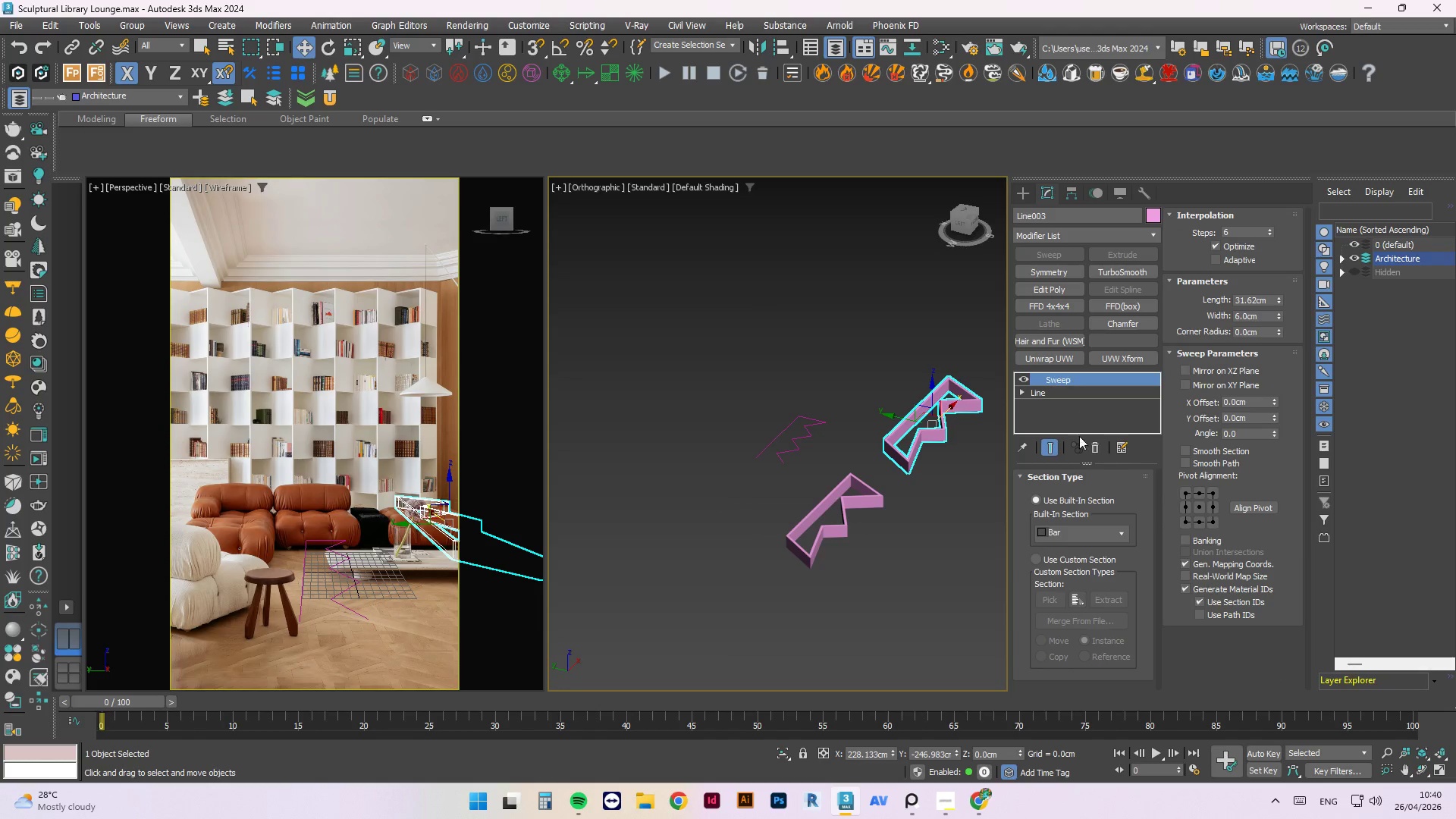 
left_click([1100, 442])
 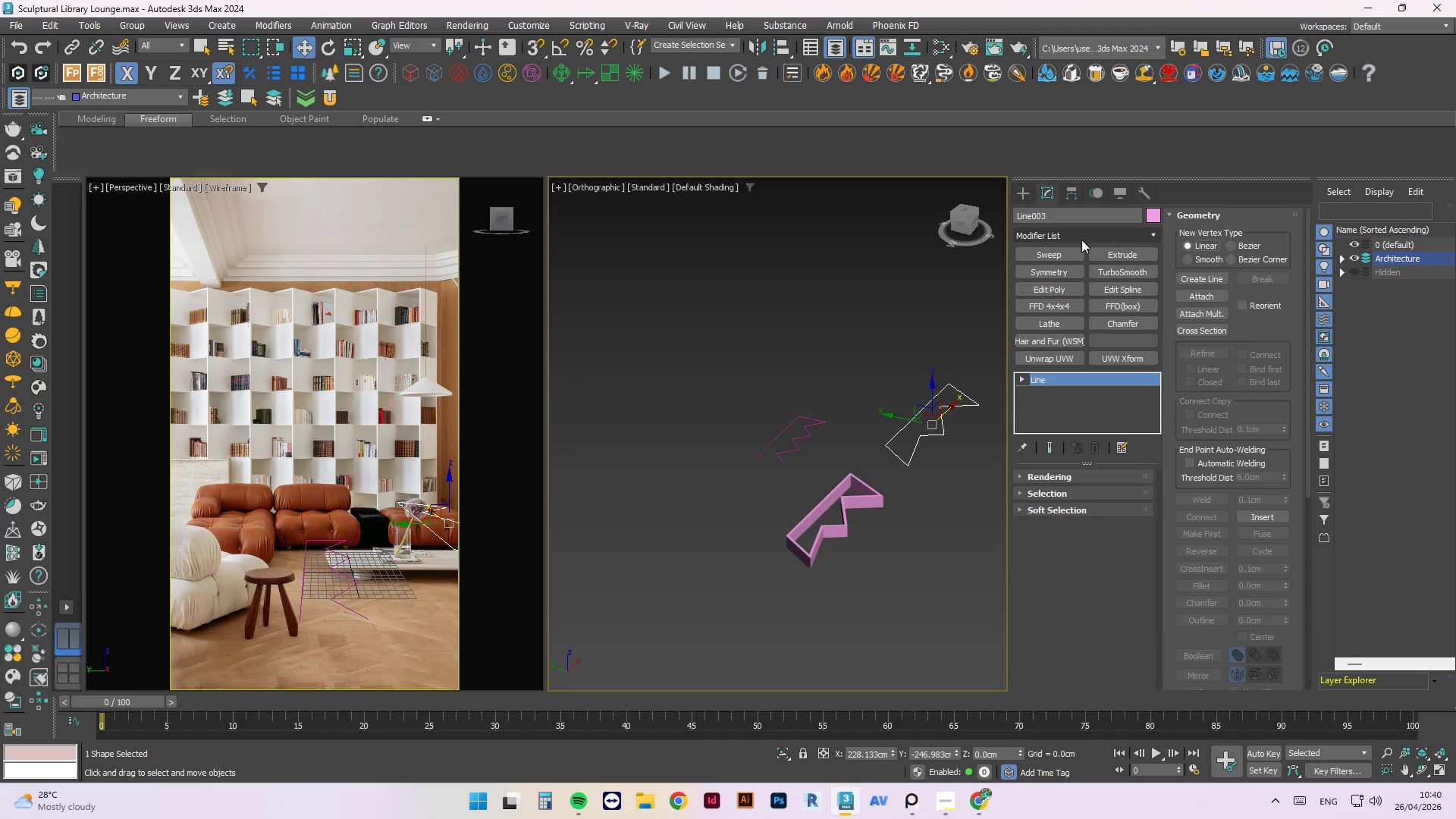 
left_click([1106, 255])
 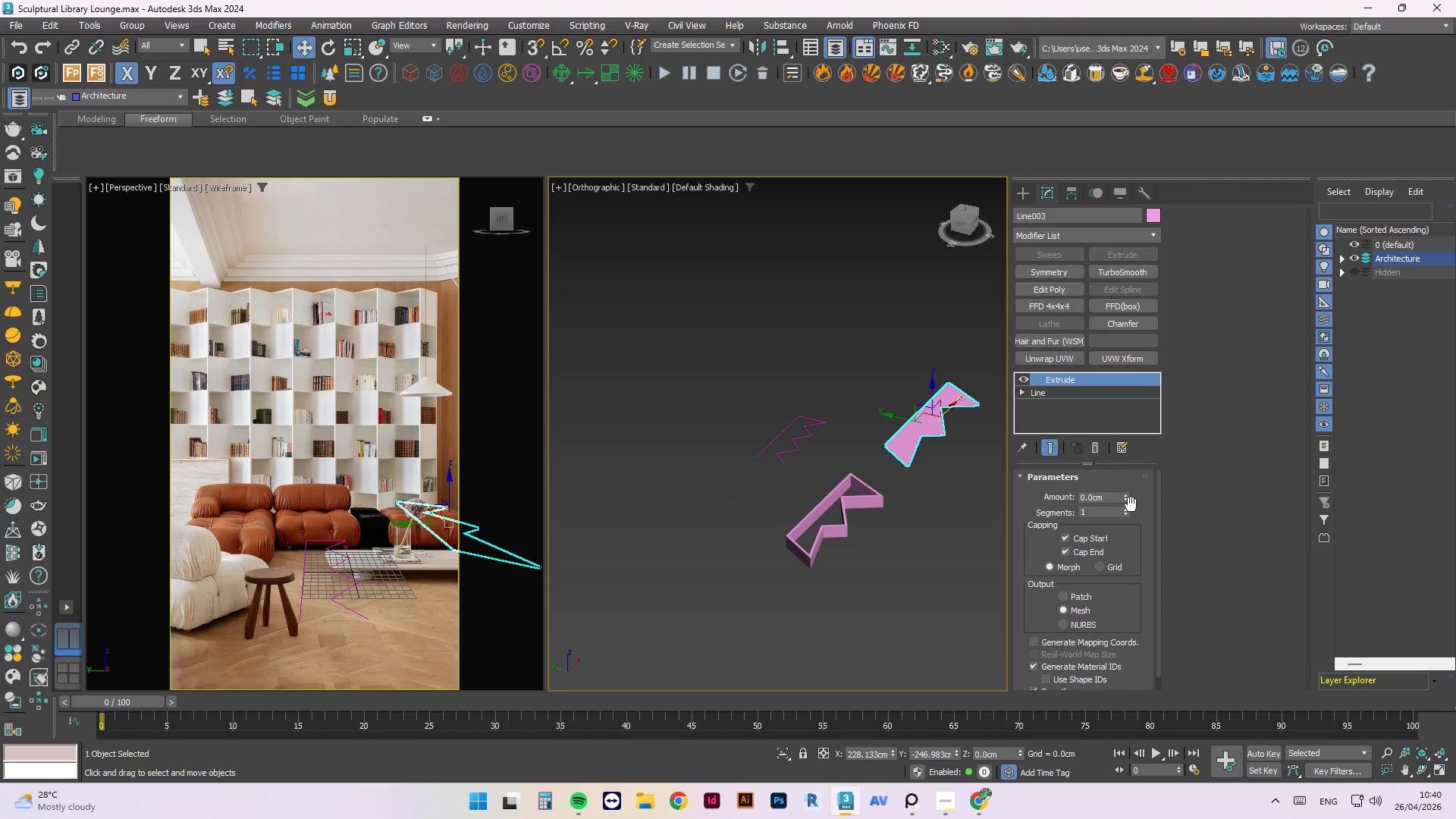 
left_click_drag(start_coordinate=[1122, 497], to_coordinate=[1054, 623])
 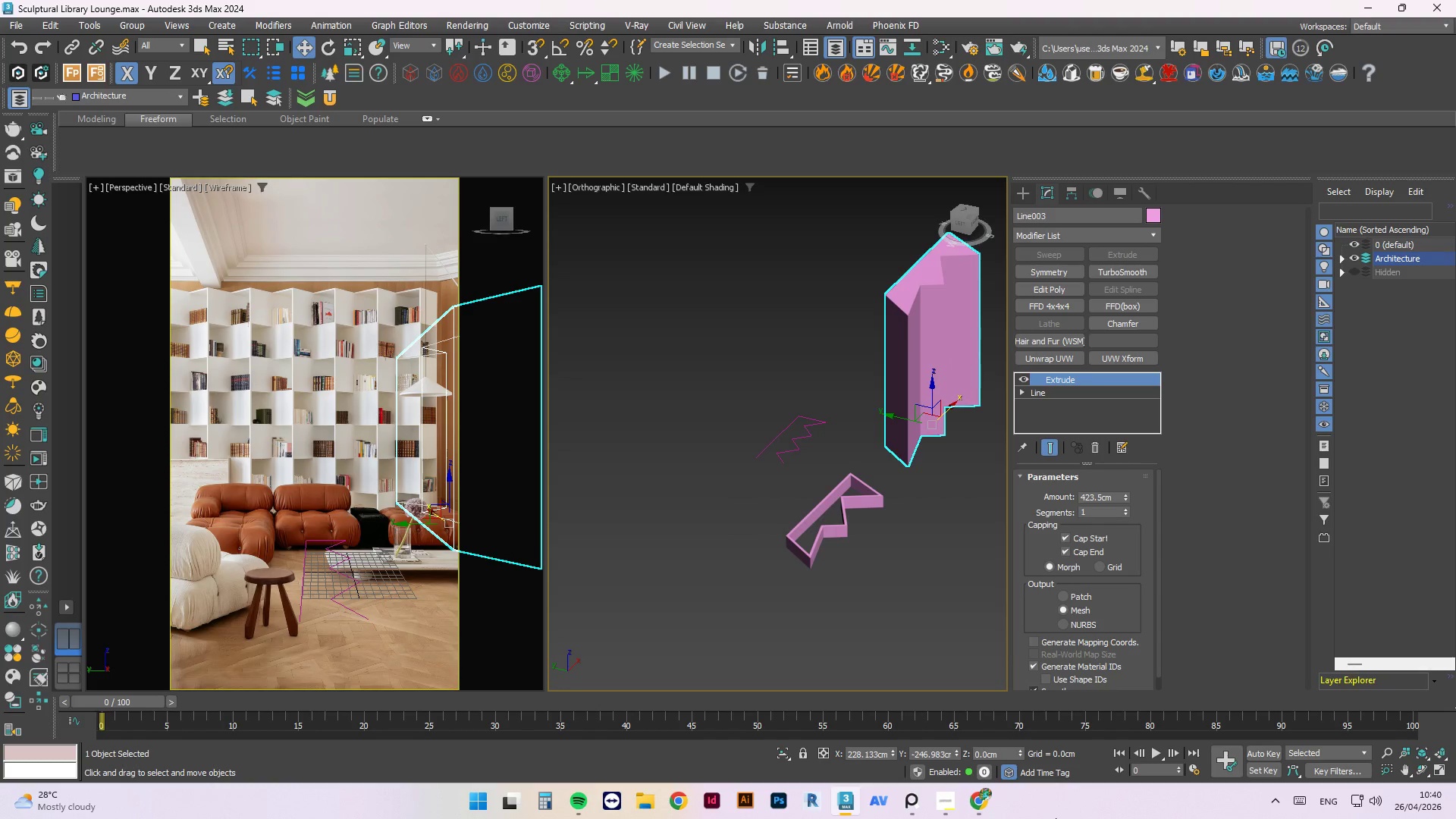 
wait(6.22)
 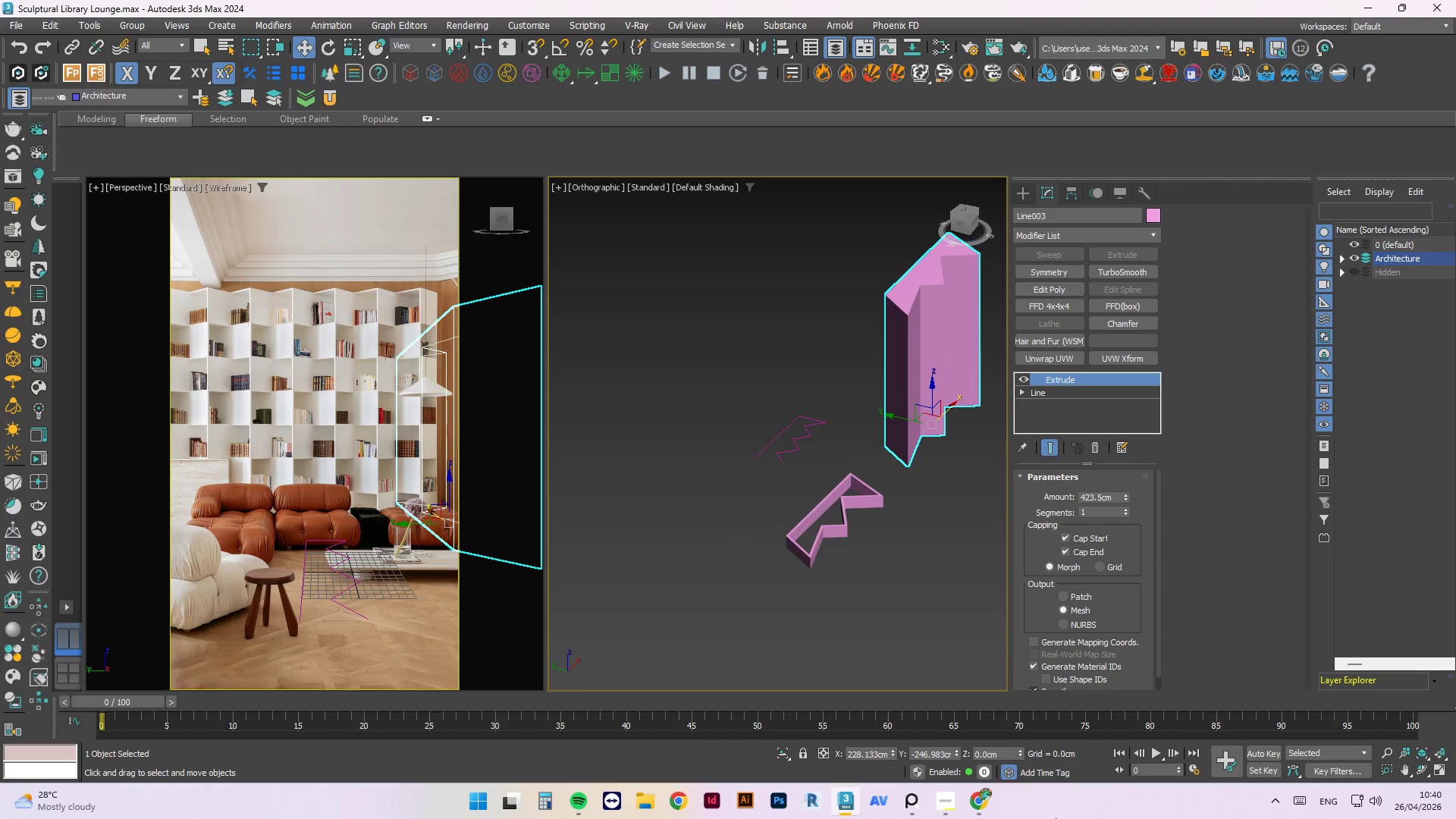 
key(Alt+AltLeft)
 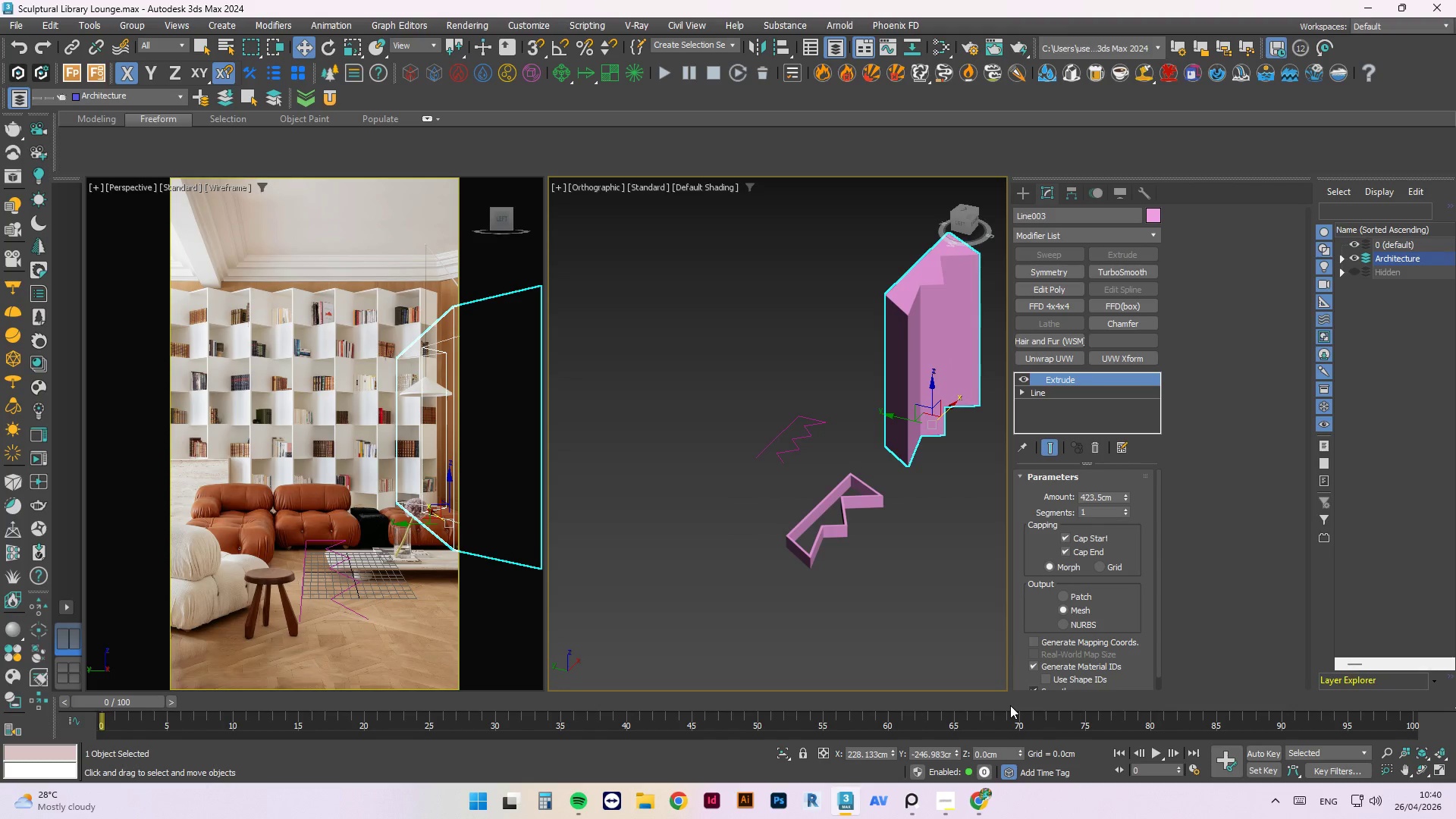 
key(Alt+1)
 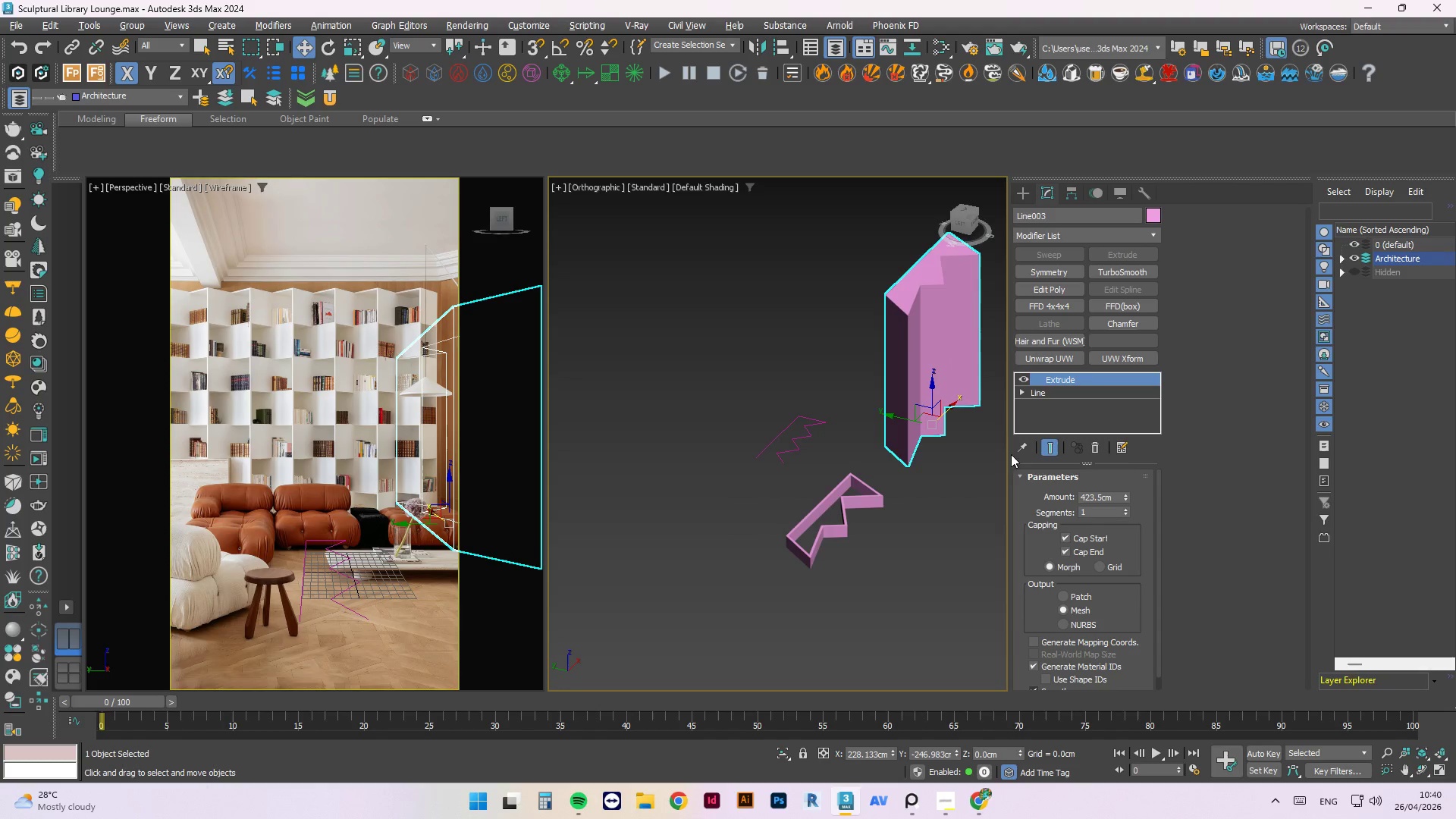 
scroll: coordinate [949, 284], scroll_direction: up, amount: 2.0
 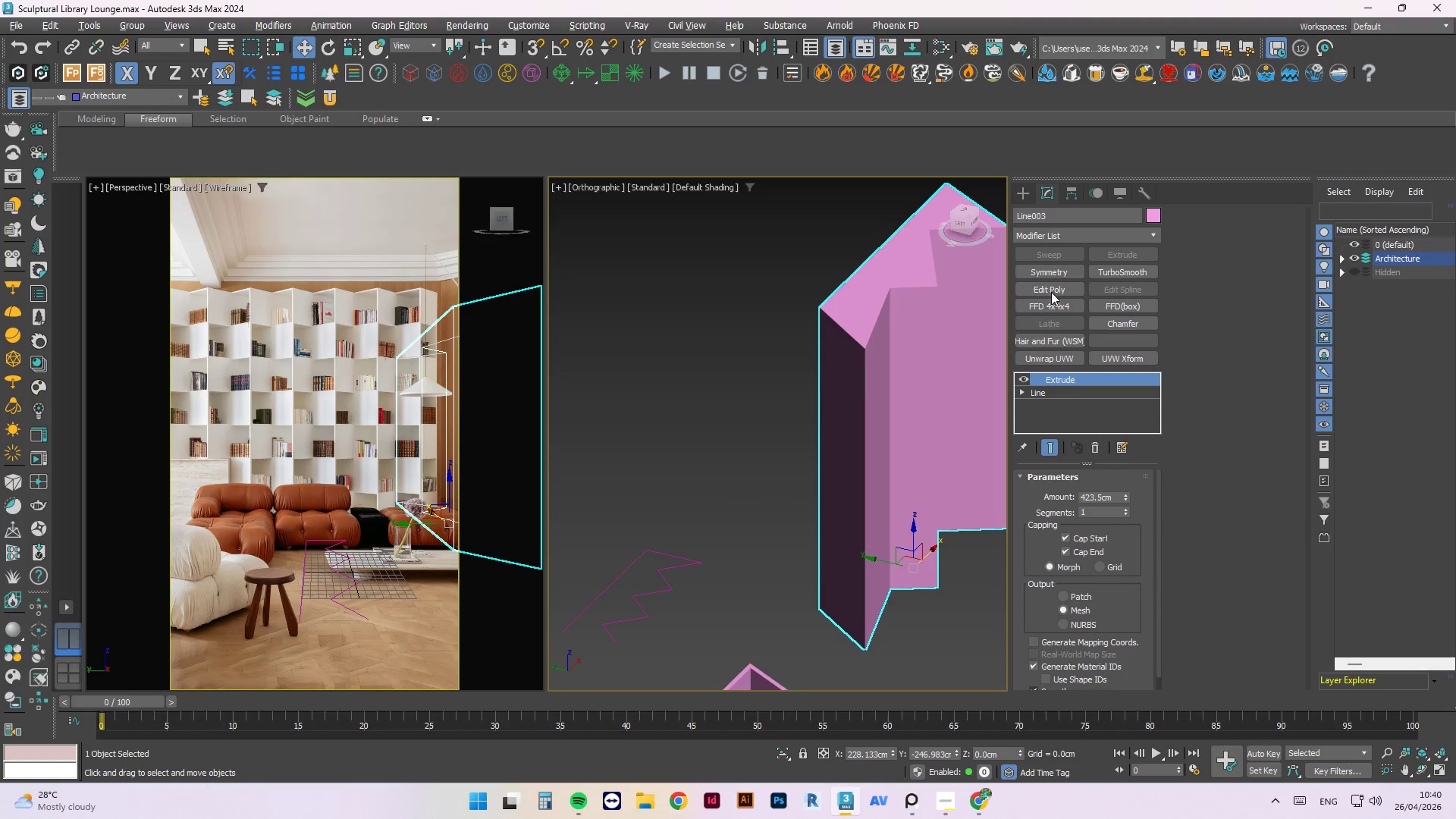 
left_click([1055, 284])
 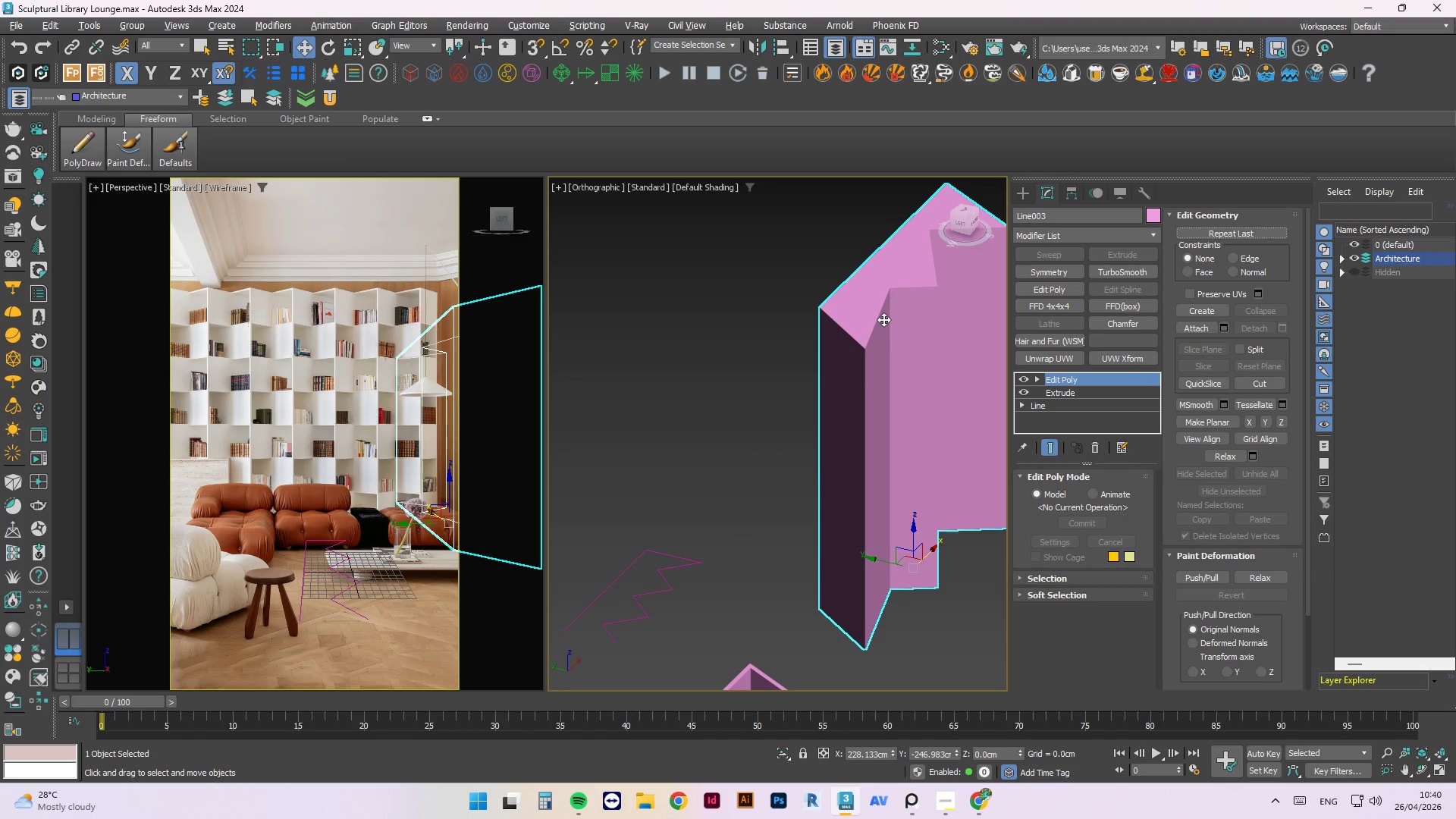 
key(Alt+AltLeft)
 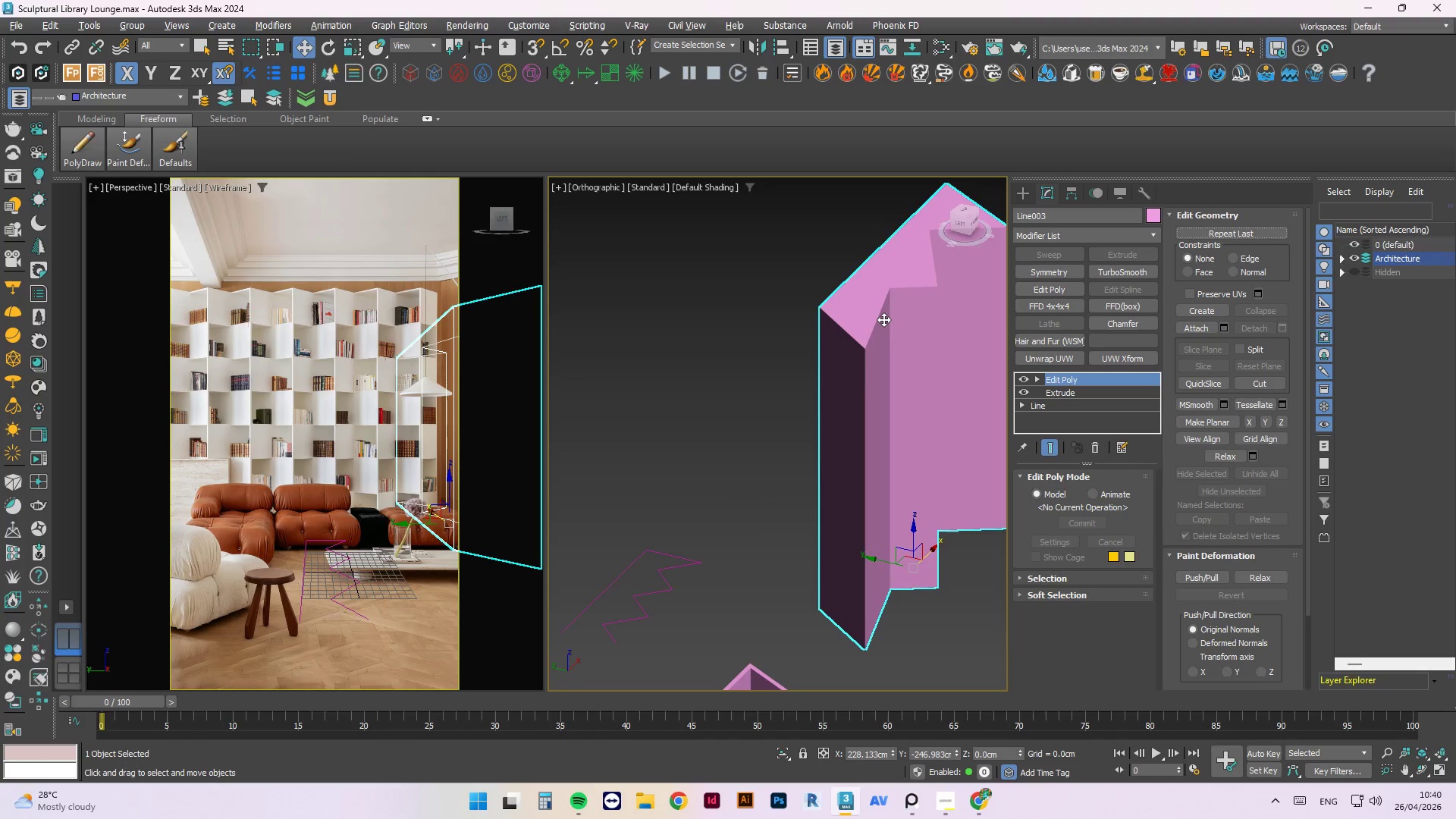 
key(Alt+1)
 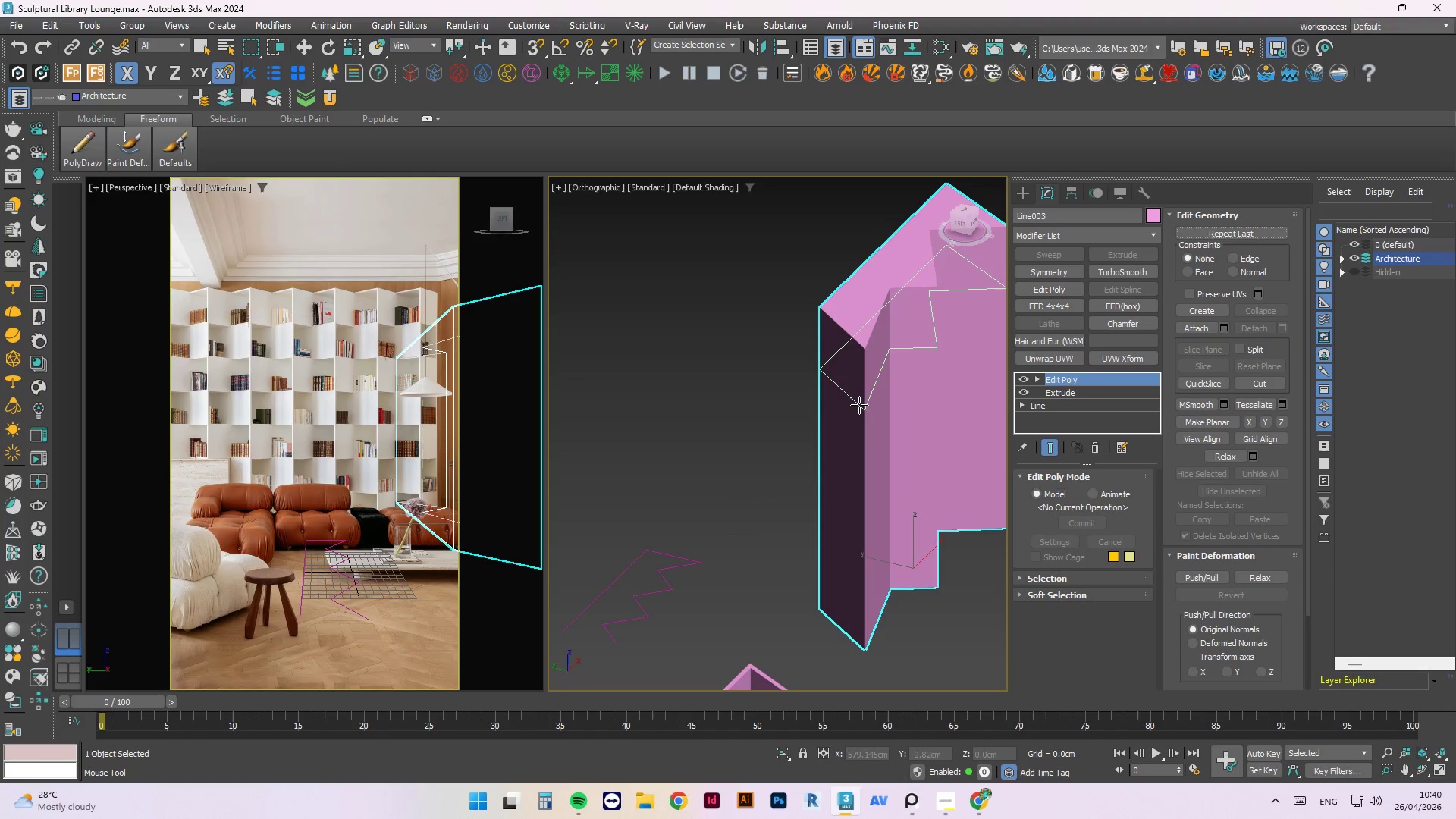 
scroll: coordinate [858, 403], scroll_direction: down, amount: 1.0
 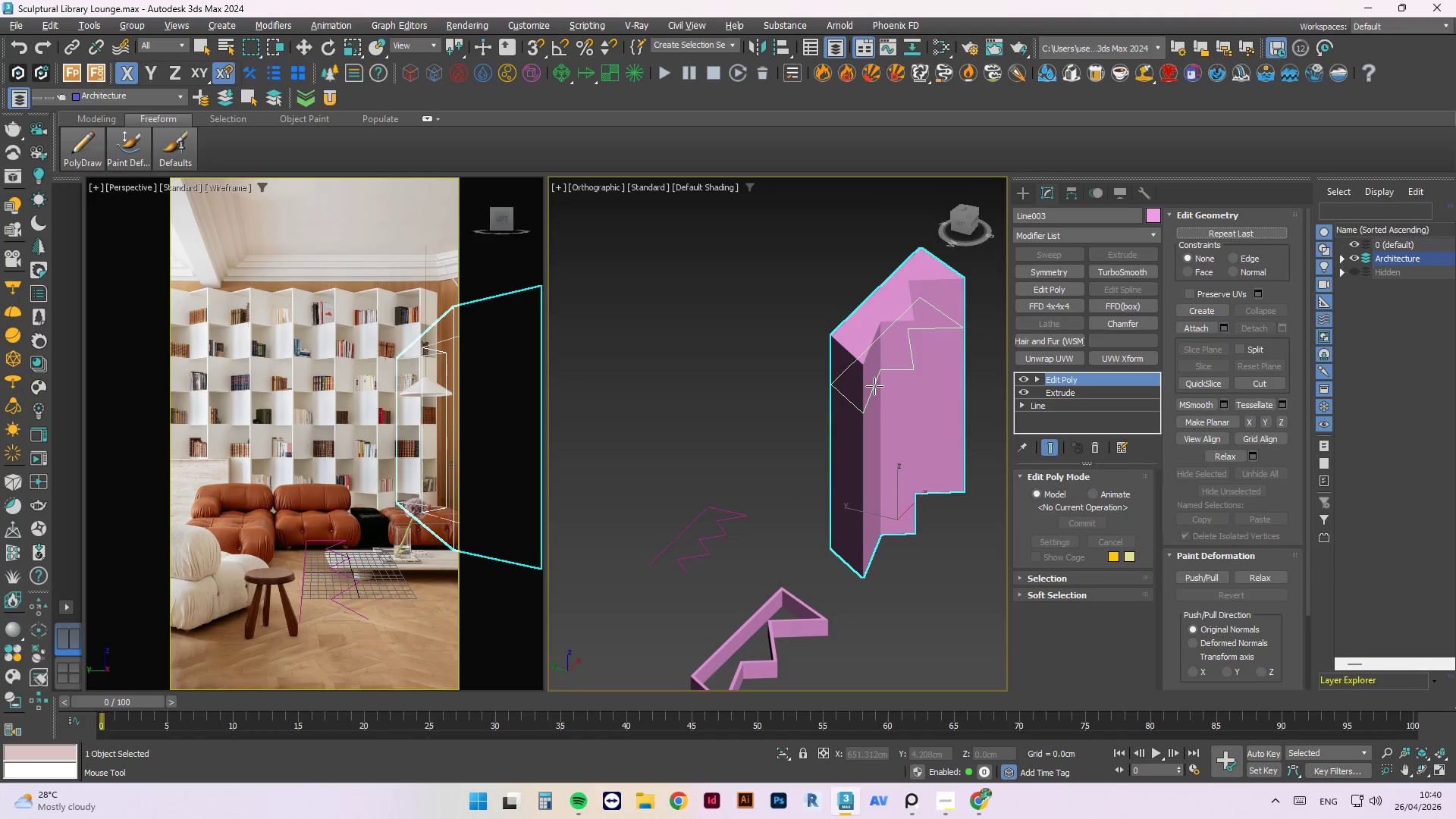 
left_click([874, 386])
 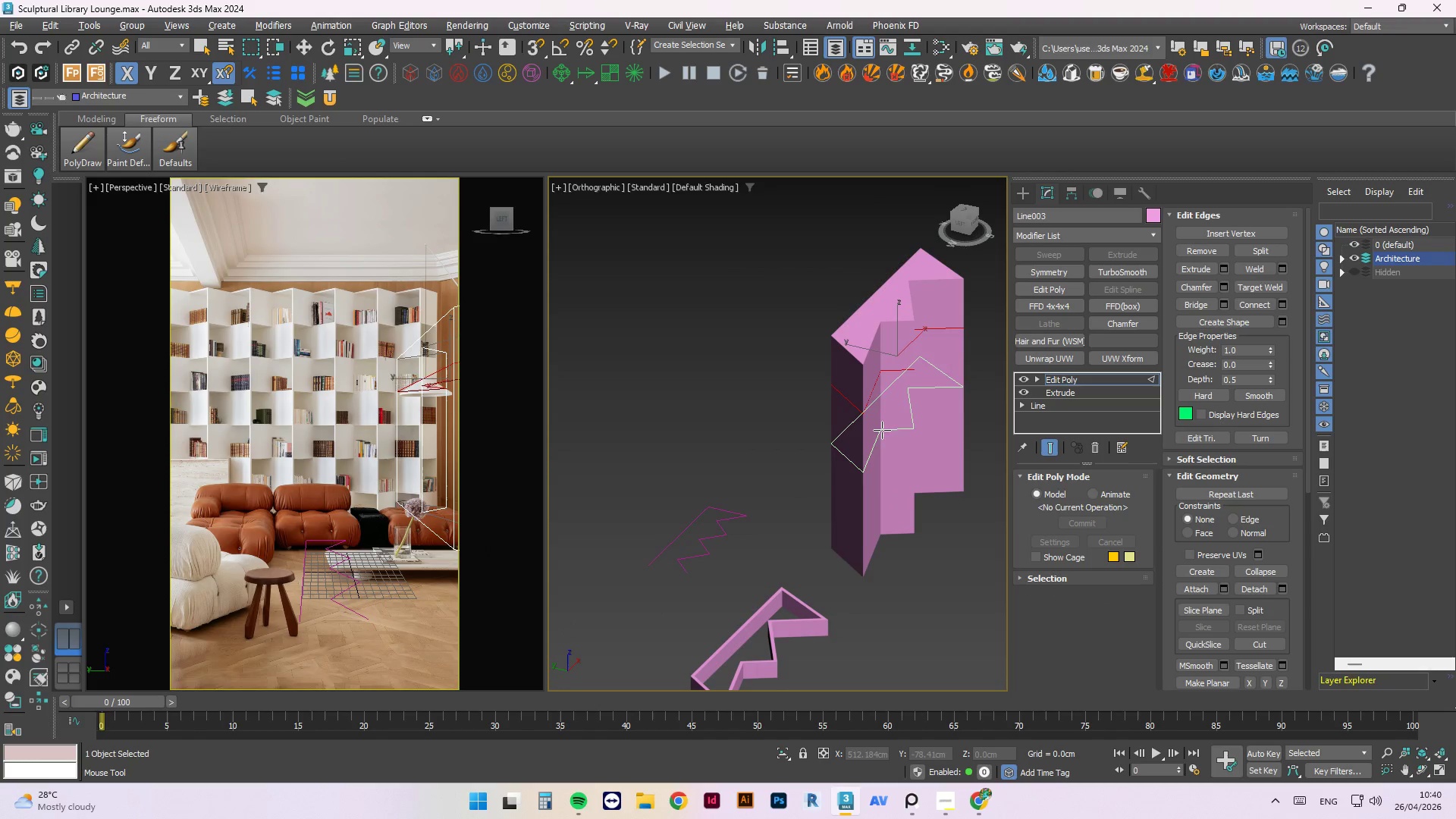 
left_click([882, 427])
 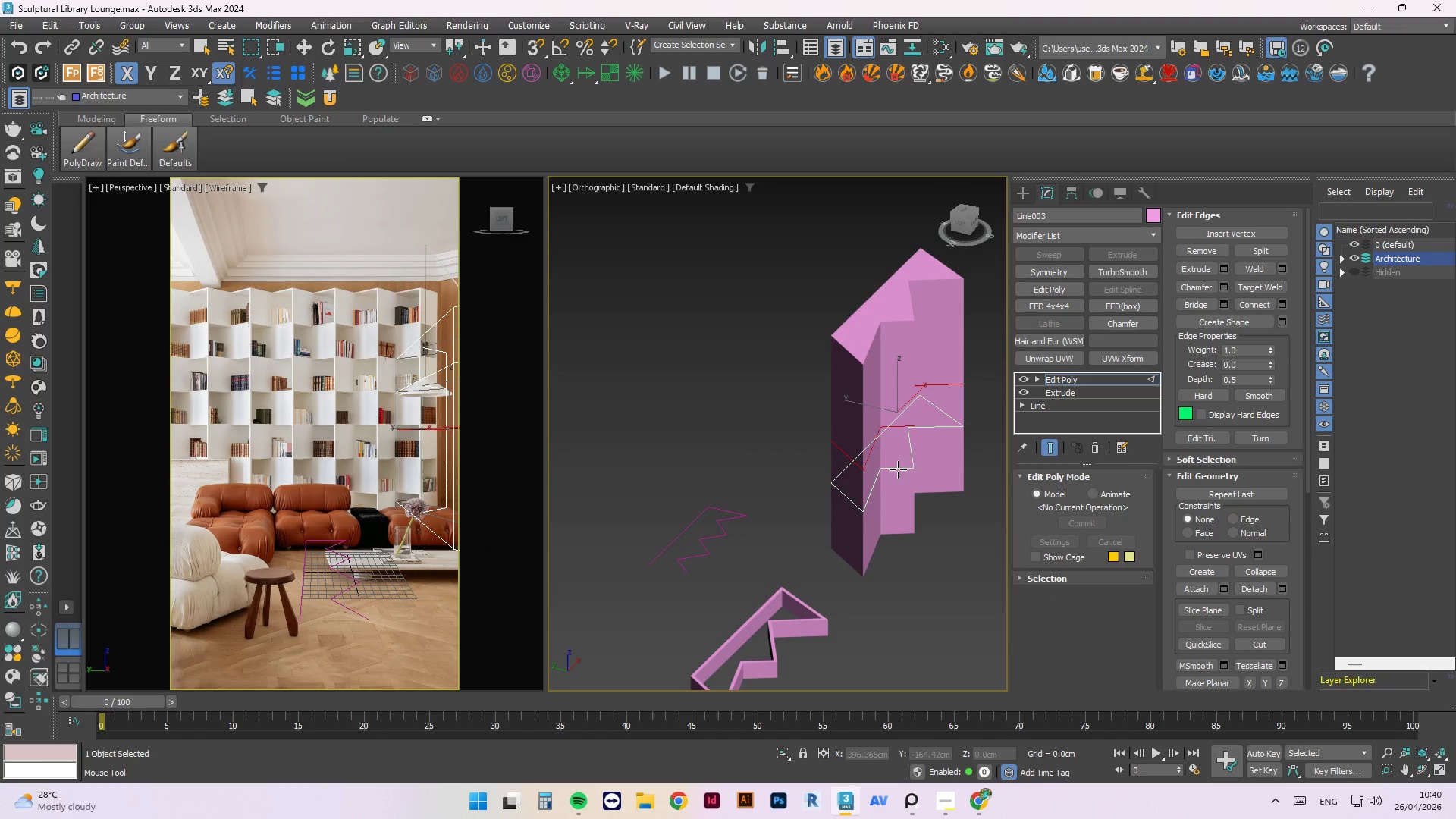 
left_click([899, 472])
 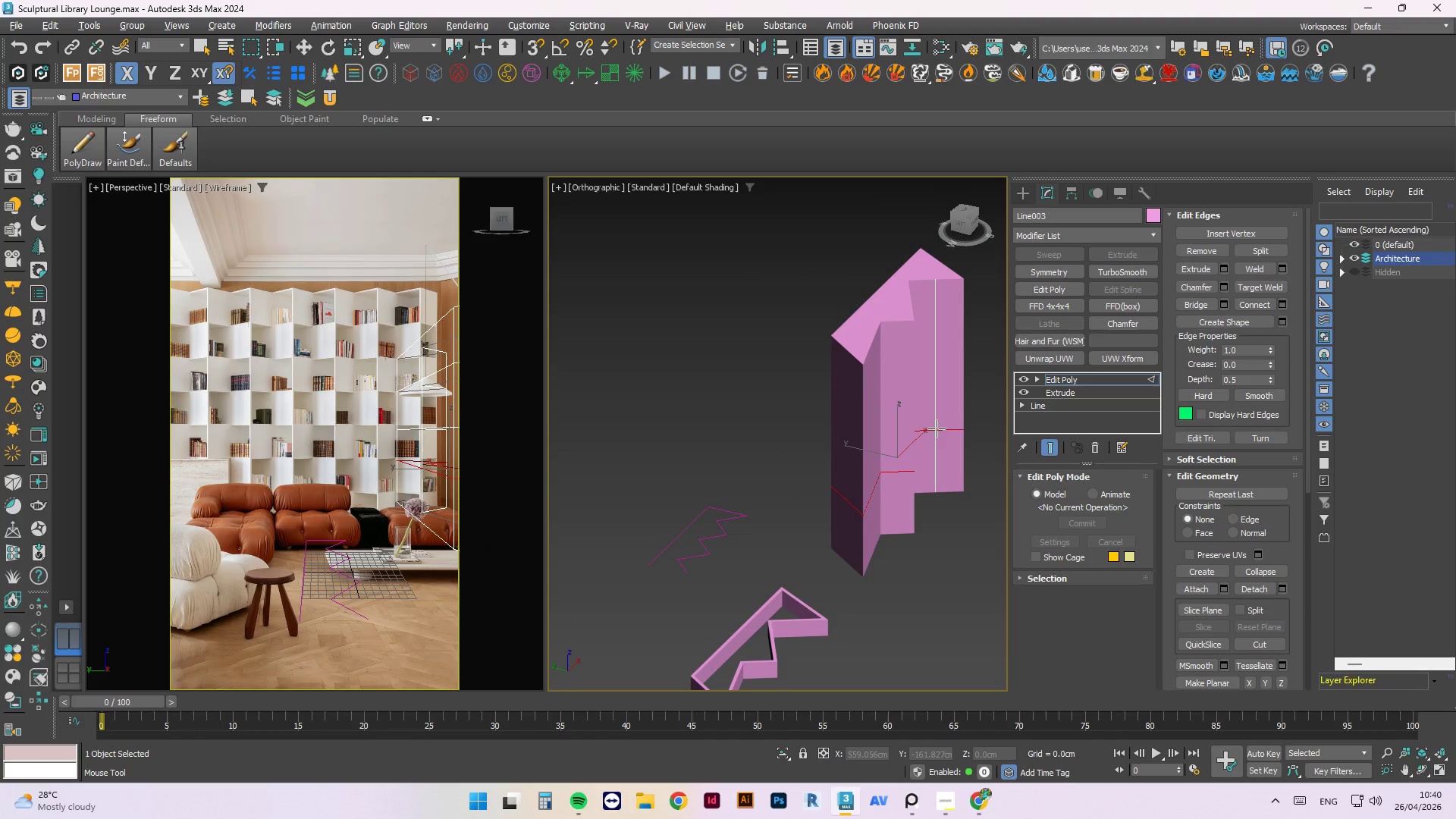 
key(Alt+1)
 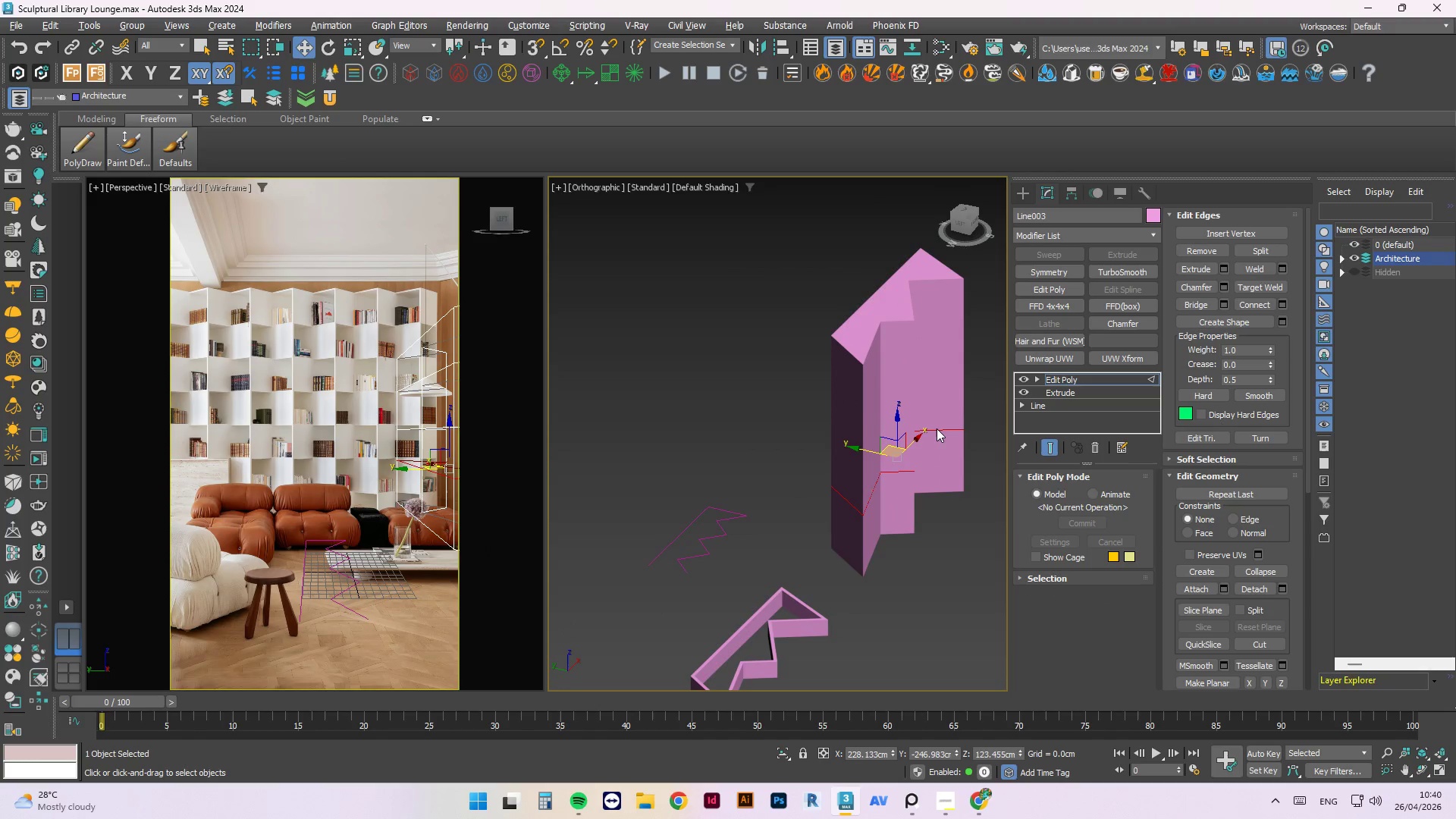 
key(F4)
 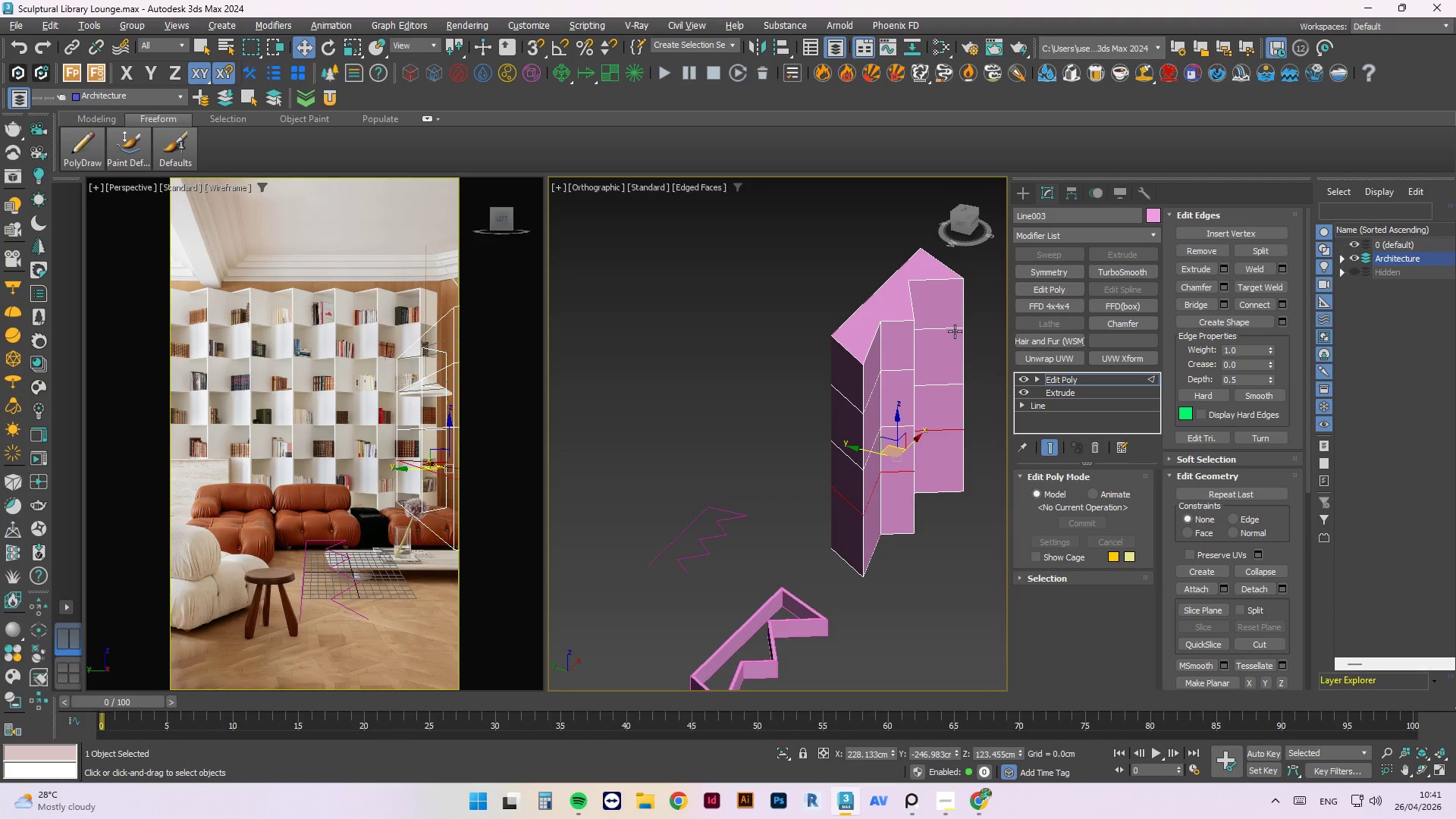 
wait(24.89)
 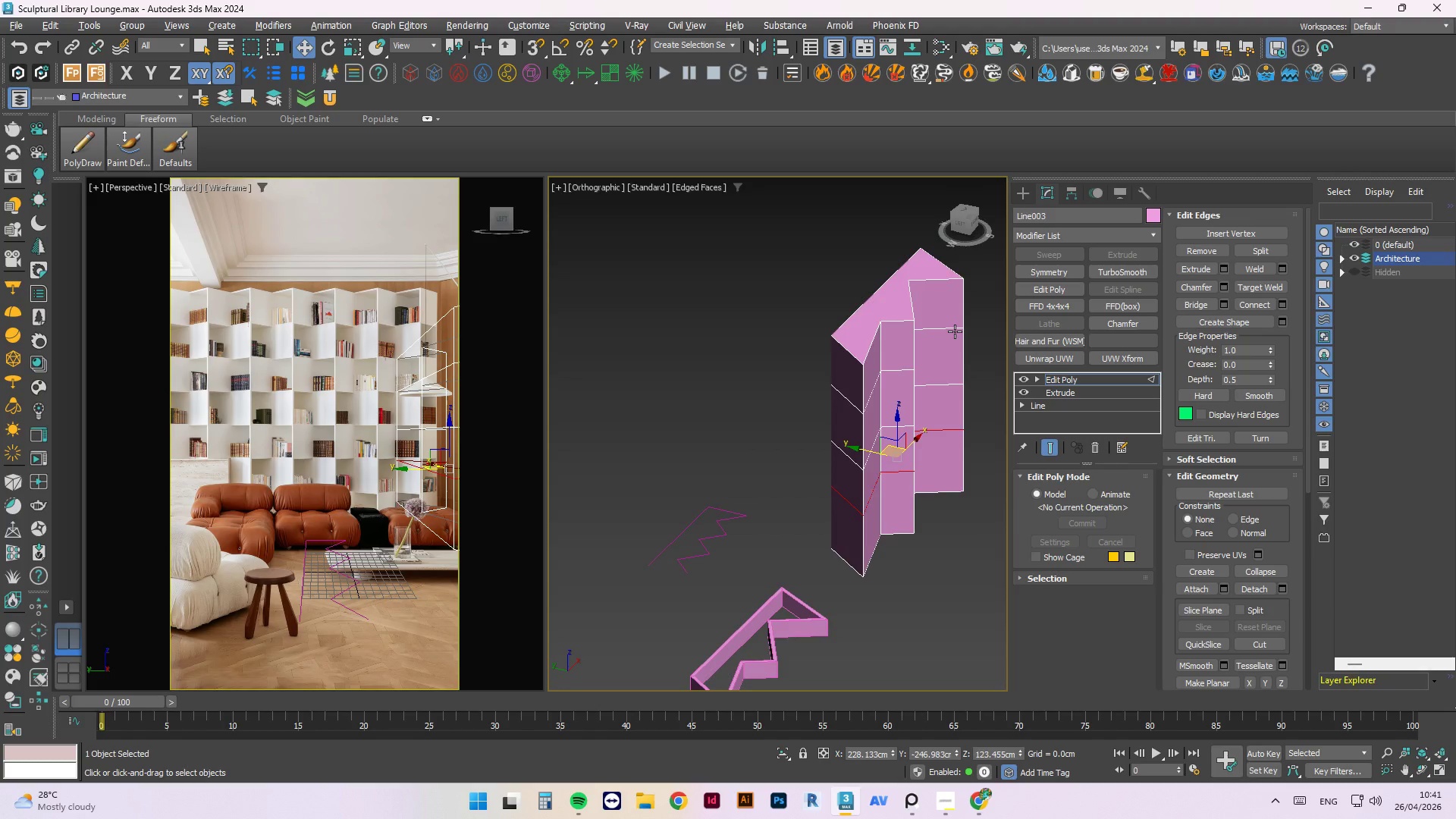 
left_click([978, 363])
 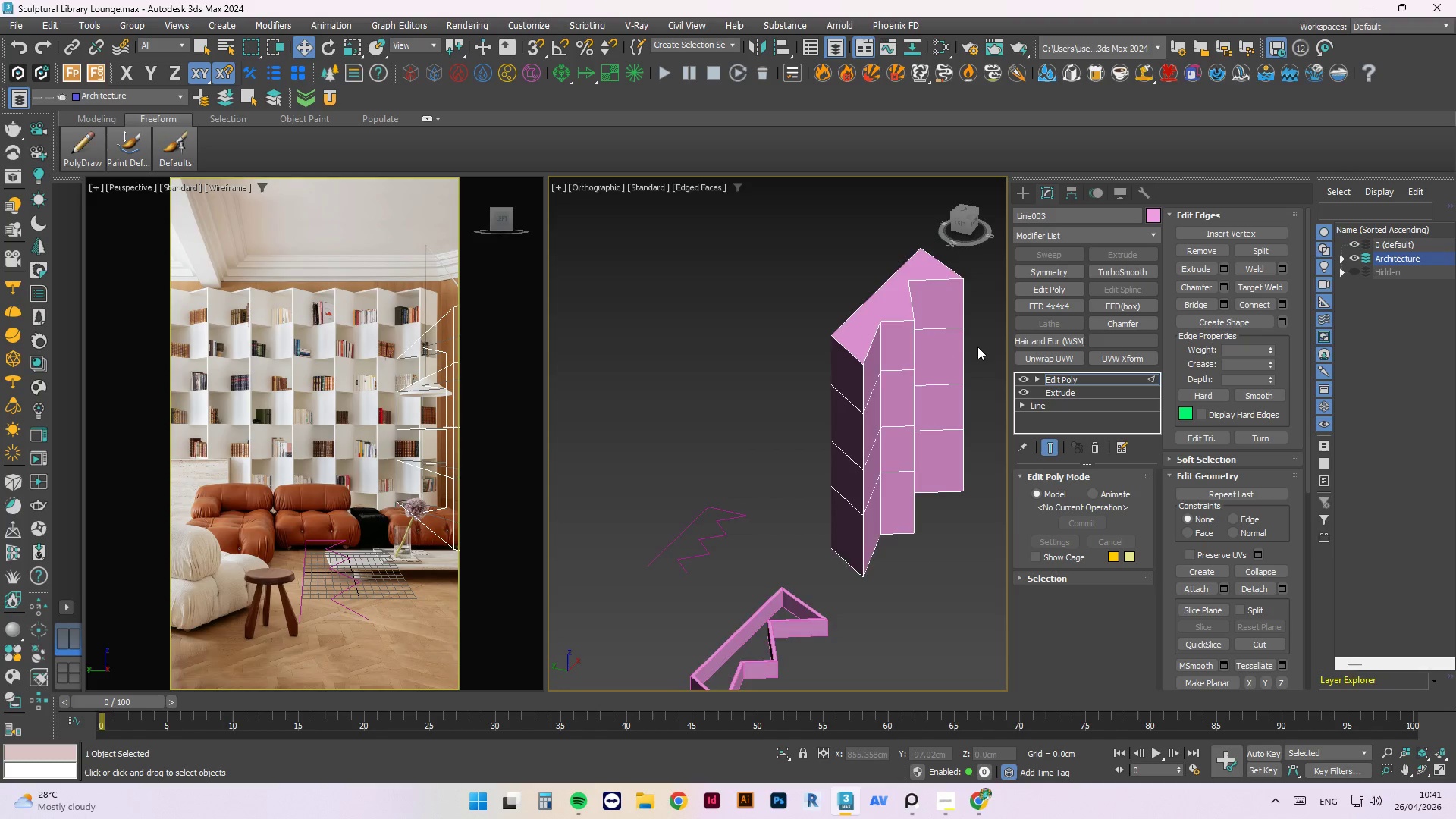 
hold_key(key=AltLeft, duration=0.95)
scroll: coordinate [906, 355], scroll_direction: down, amount: 3.0
 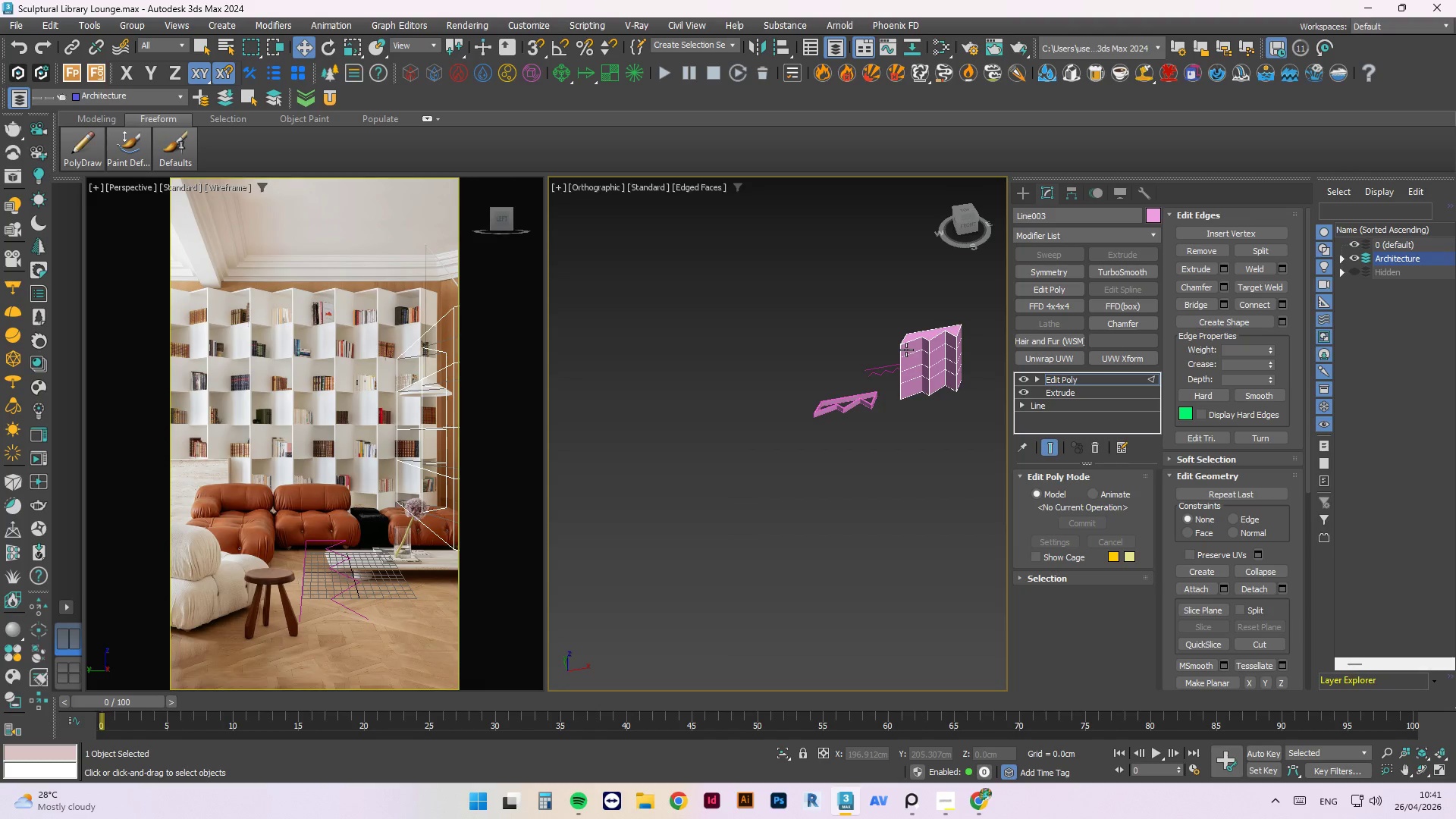 
wait(10.73)
 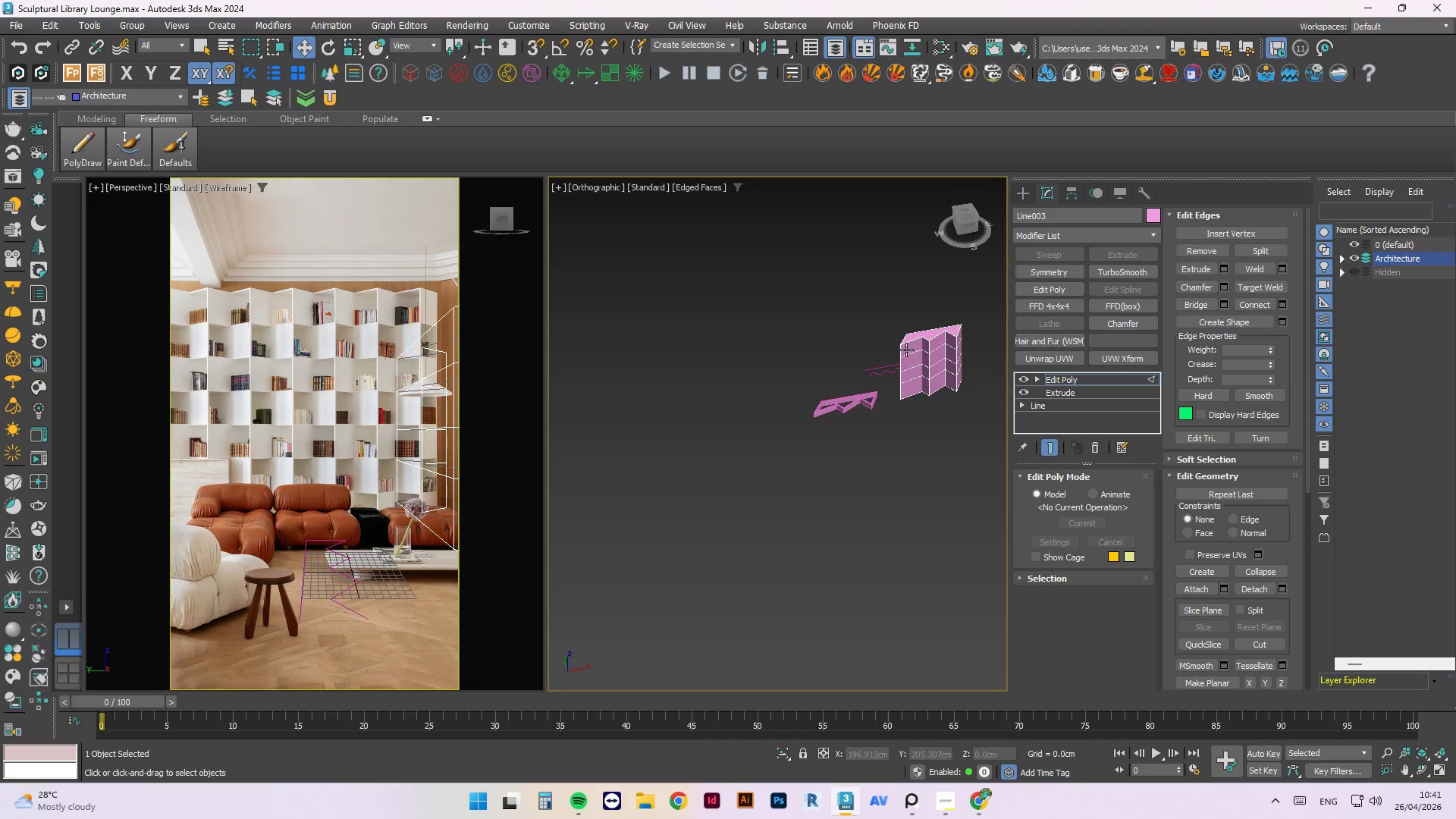 
scroll: coordinate [943, 340], scroll_direction: up, amount: 5.0
 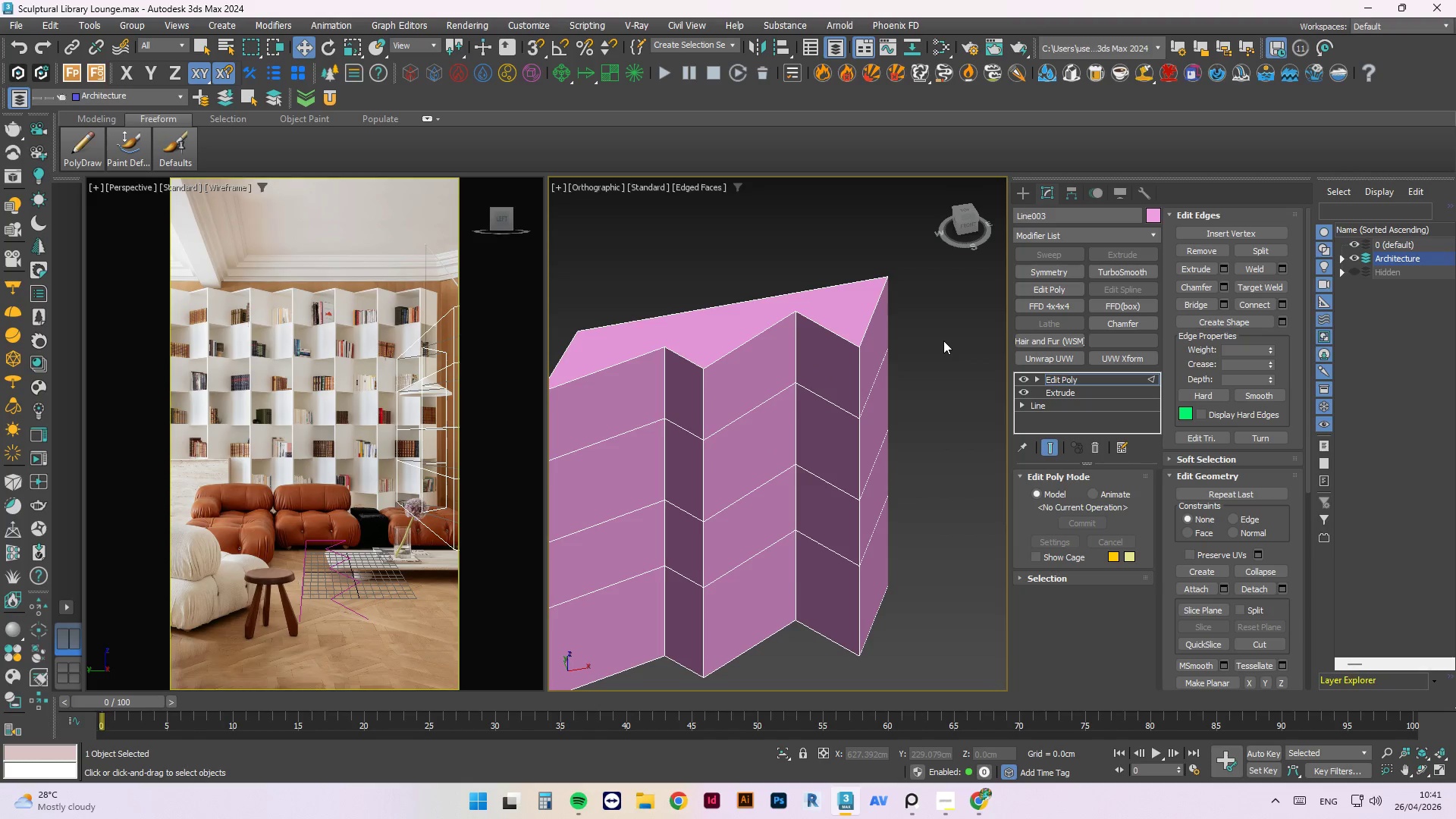 
key(4)
 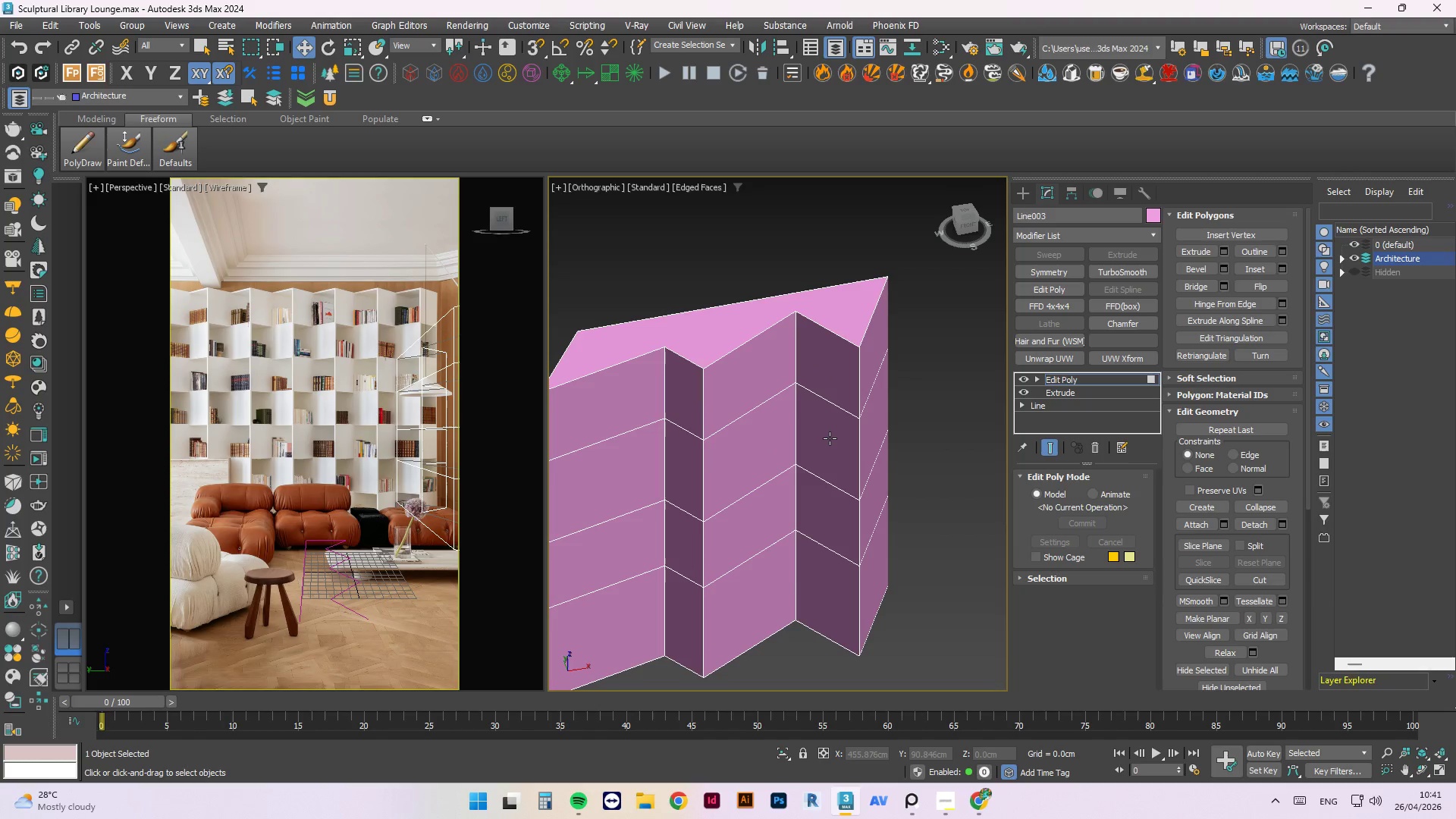 
left_click([830, 438])
 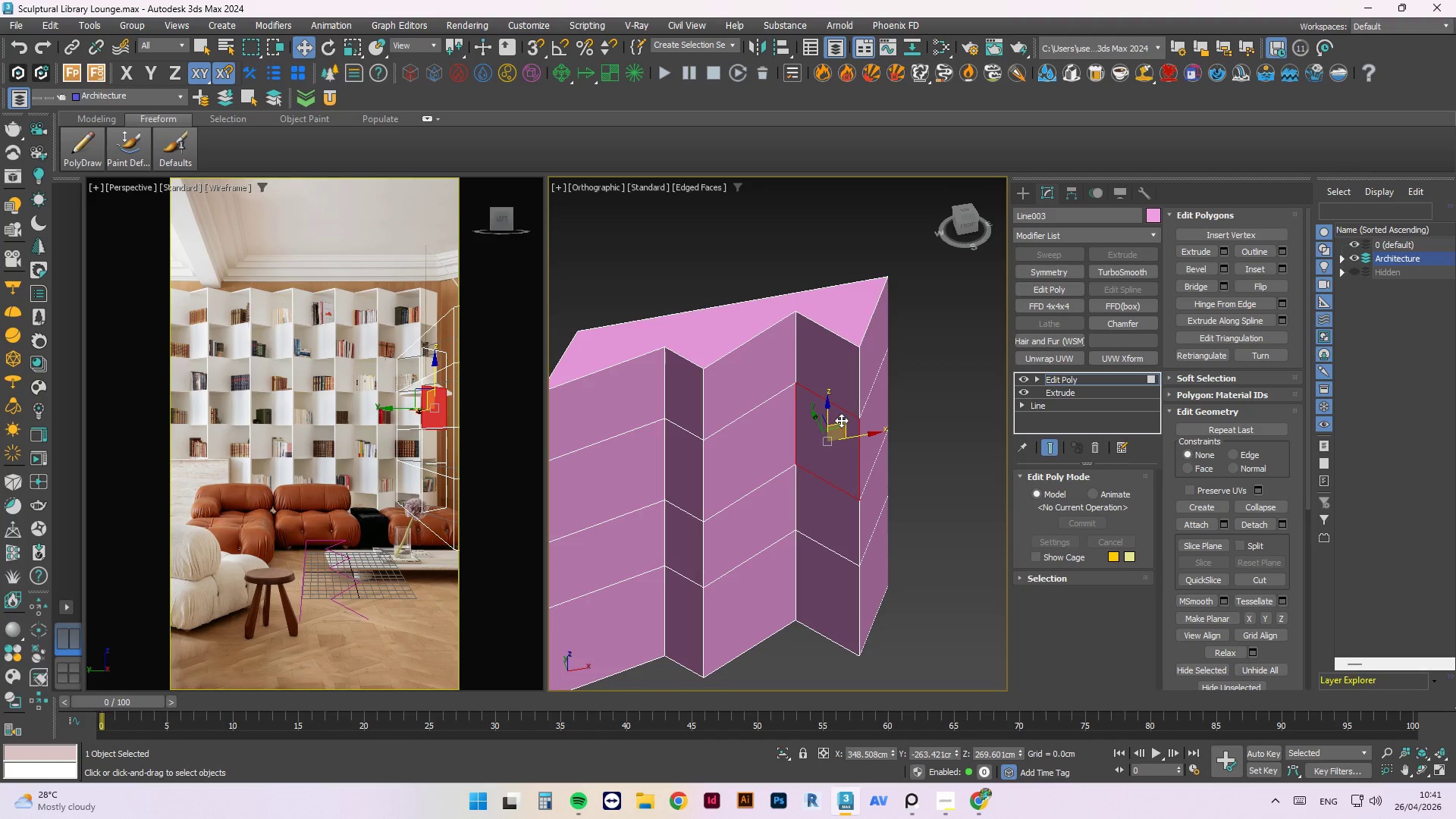 
wait(5.59)
 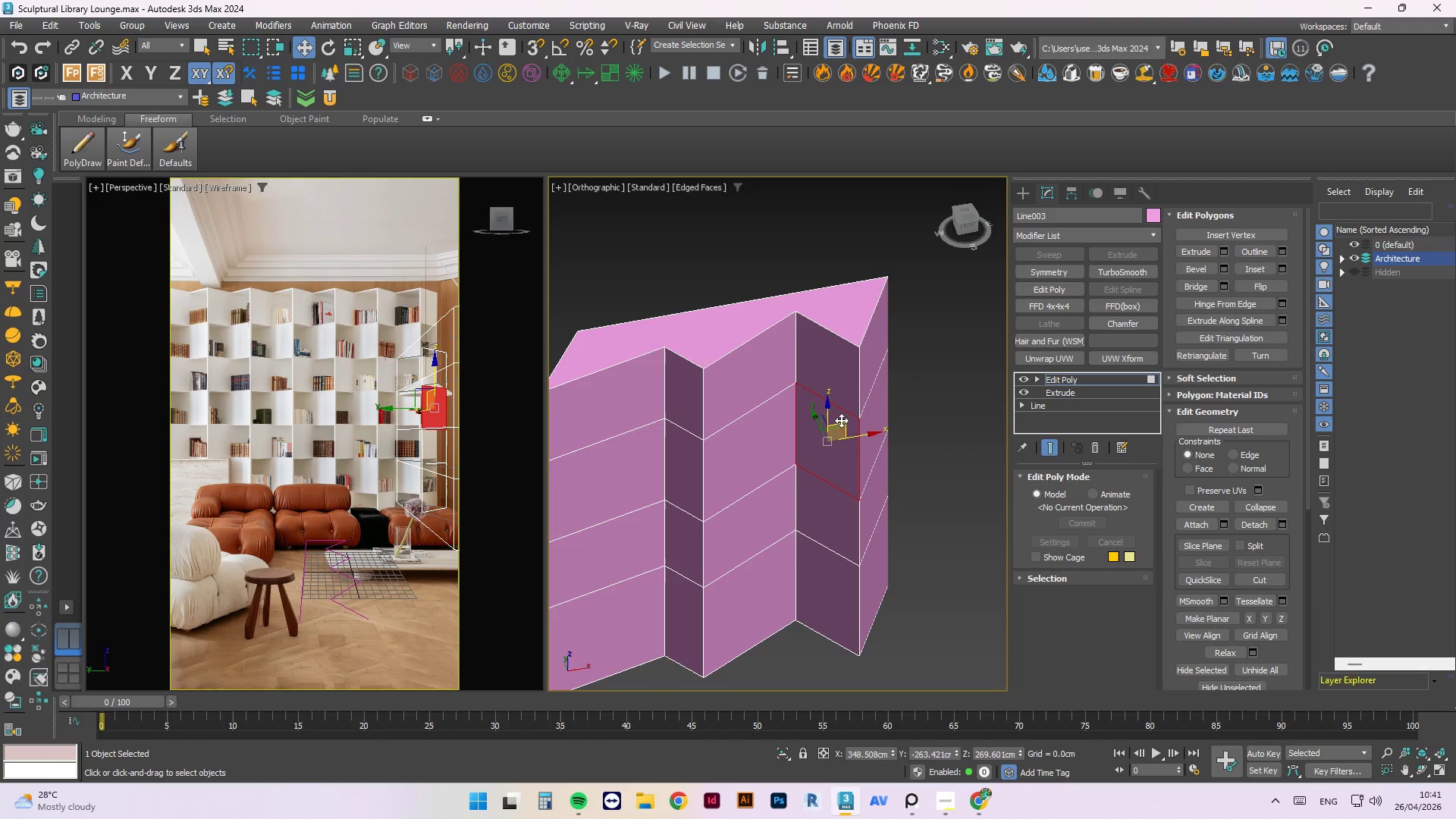 
left_click([1257, 267])
 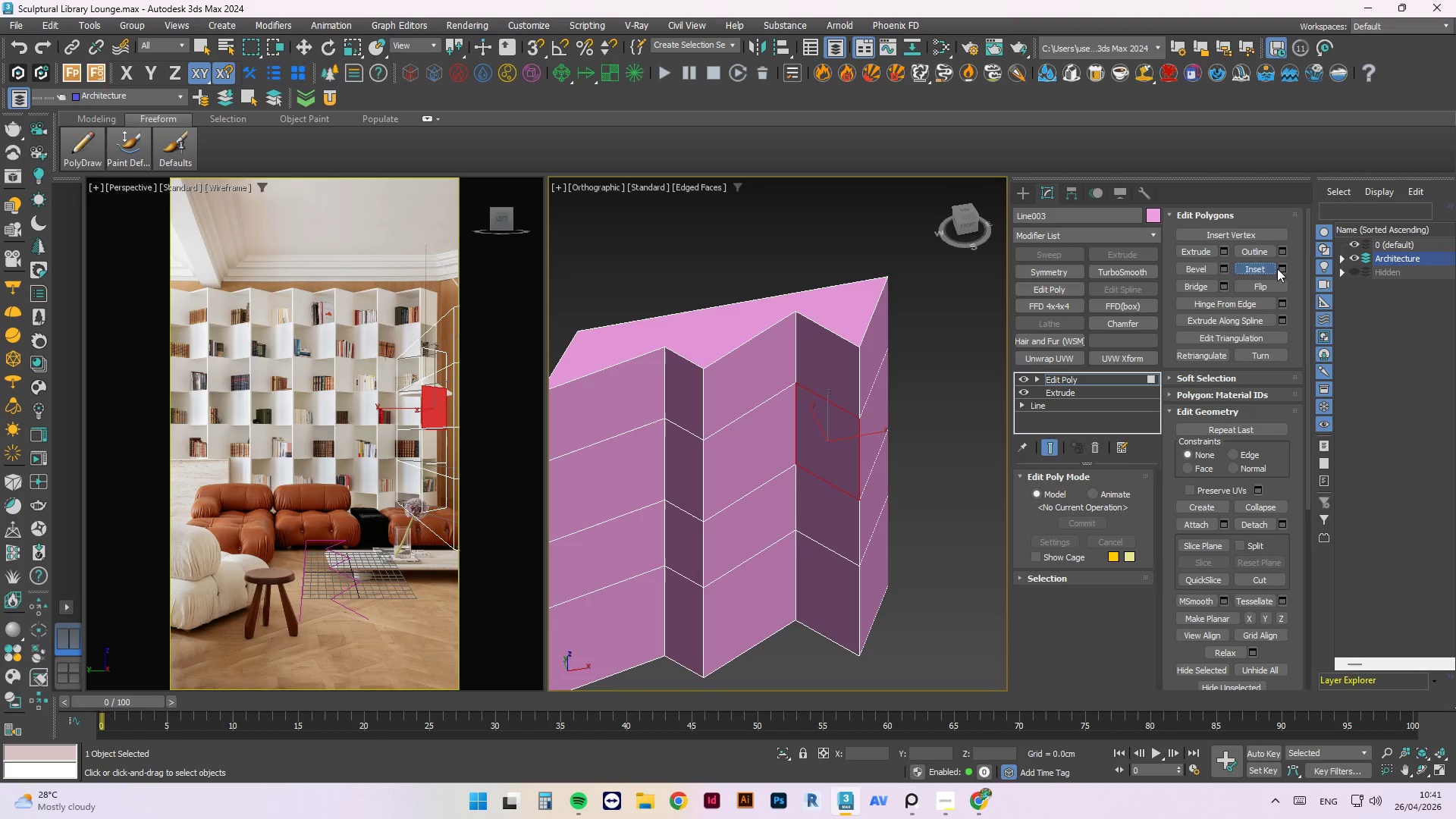 
left_click([1279, 265])
 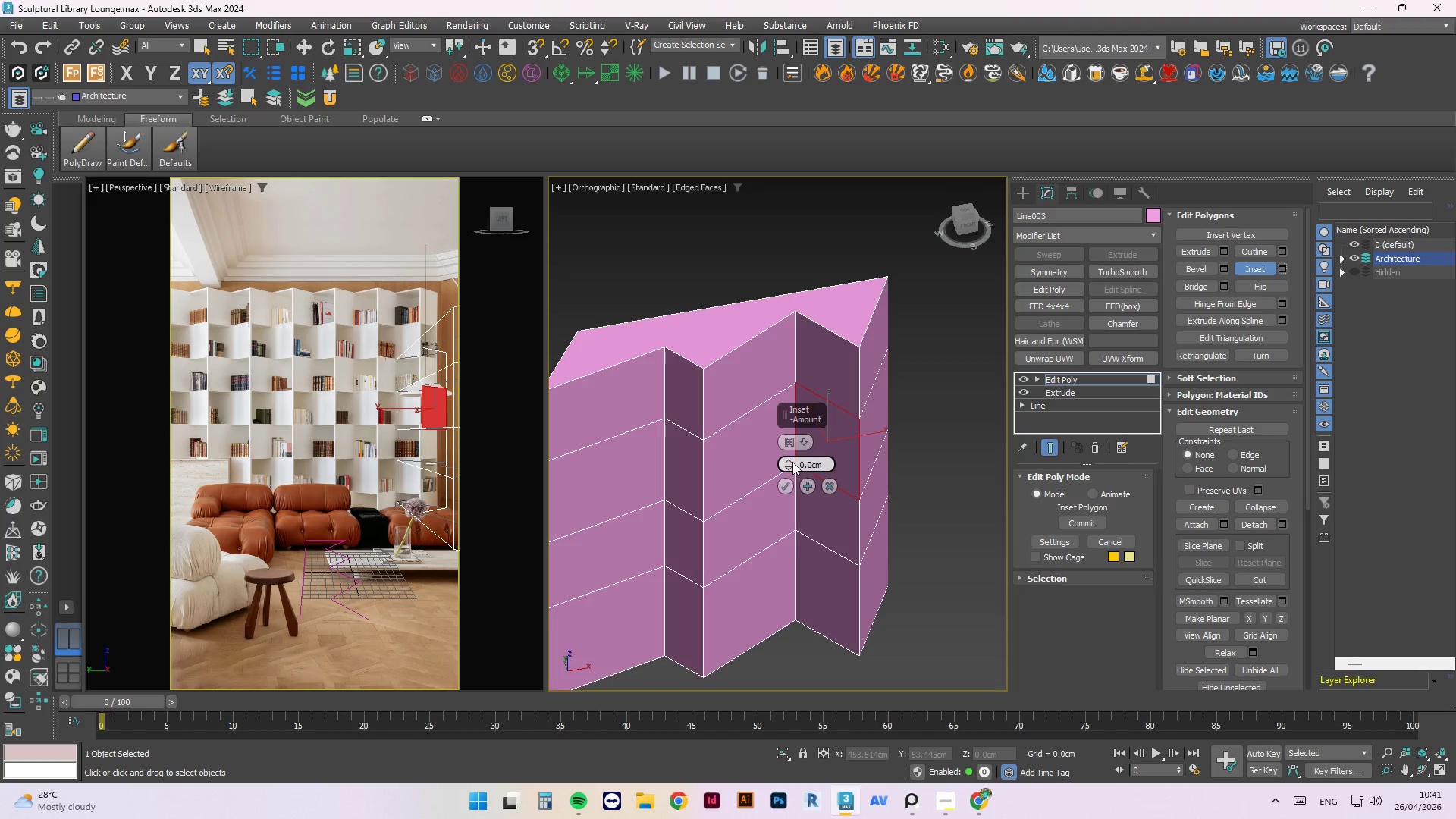 
left_click_drag(start_coordinate=[787, 459], to_coordinate=[785, 451])
 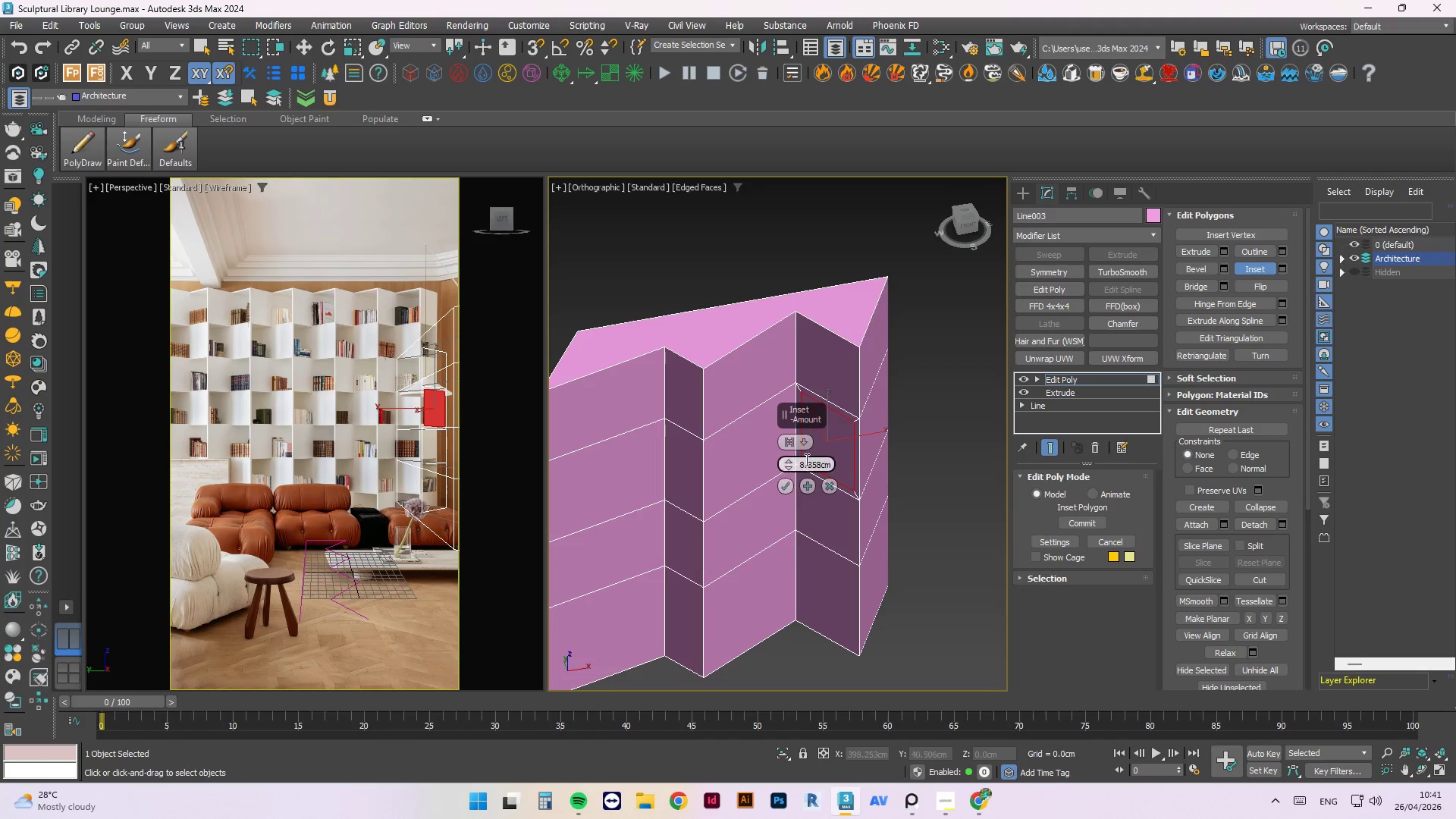 
left_click_drag(start_coordinate=[797, 460], to_coordinate=[868, 457])
 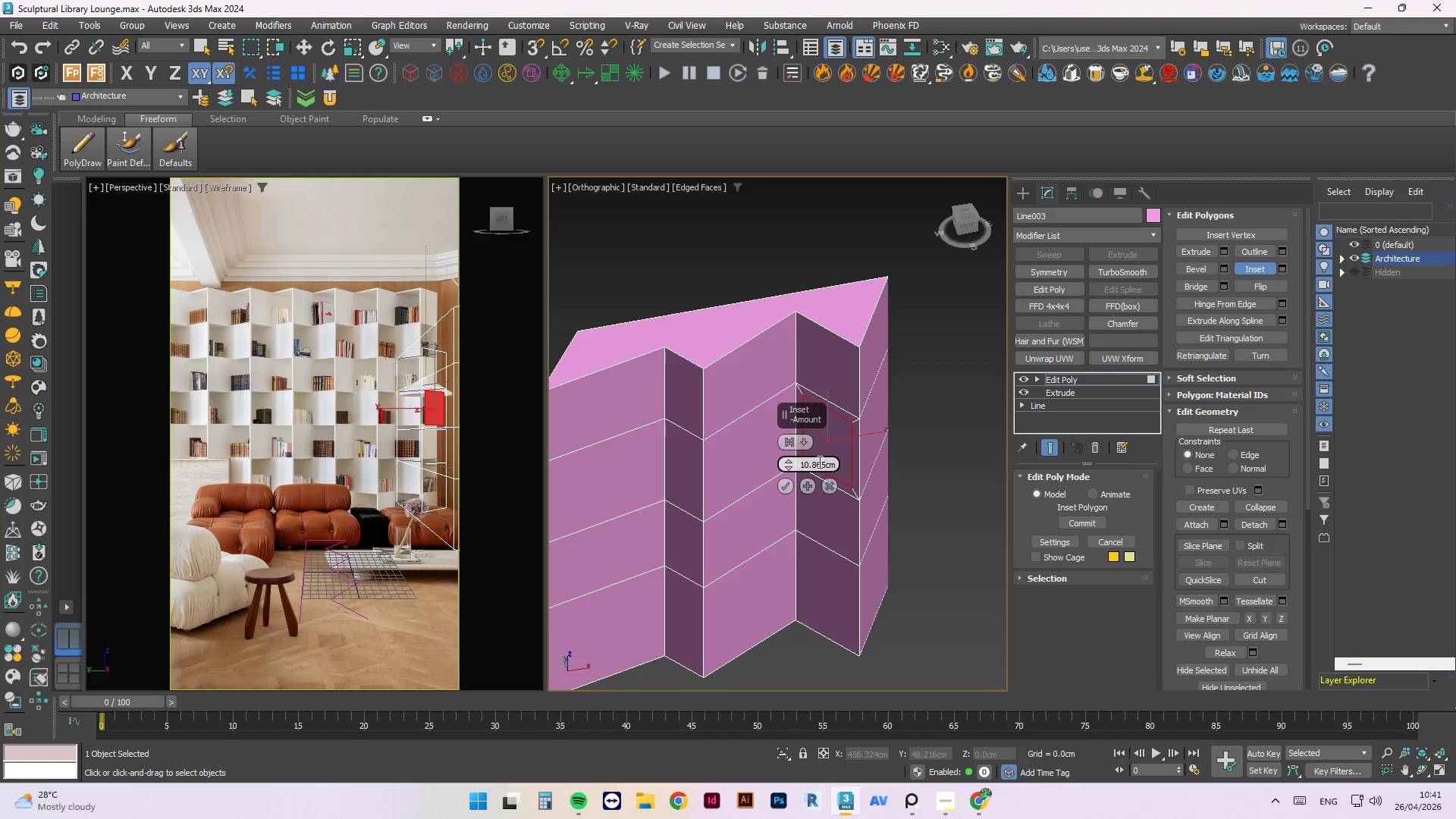 
double_click([818, 462])
 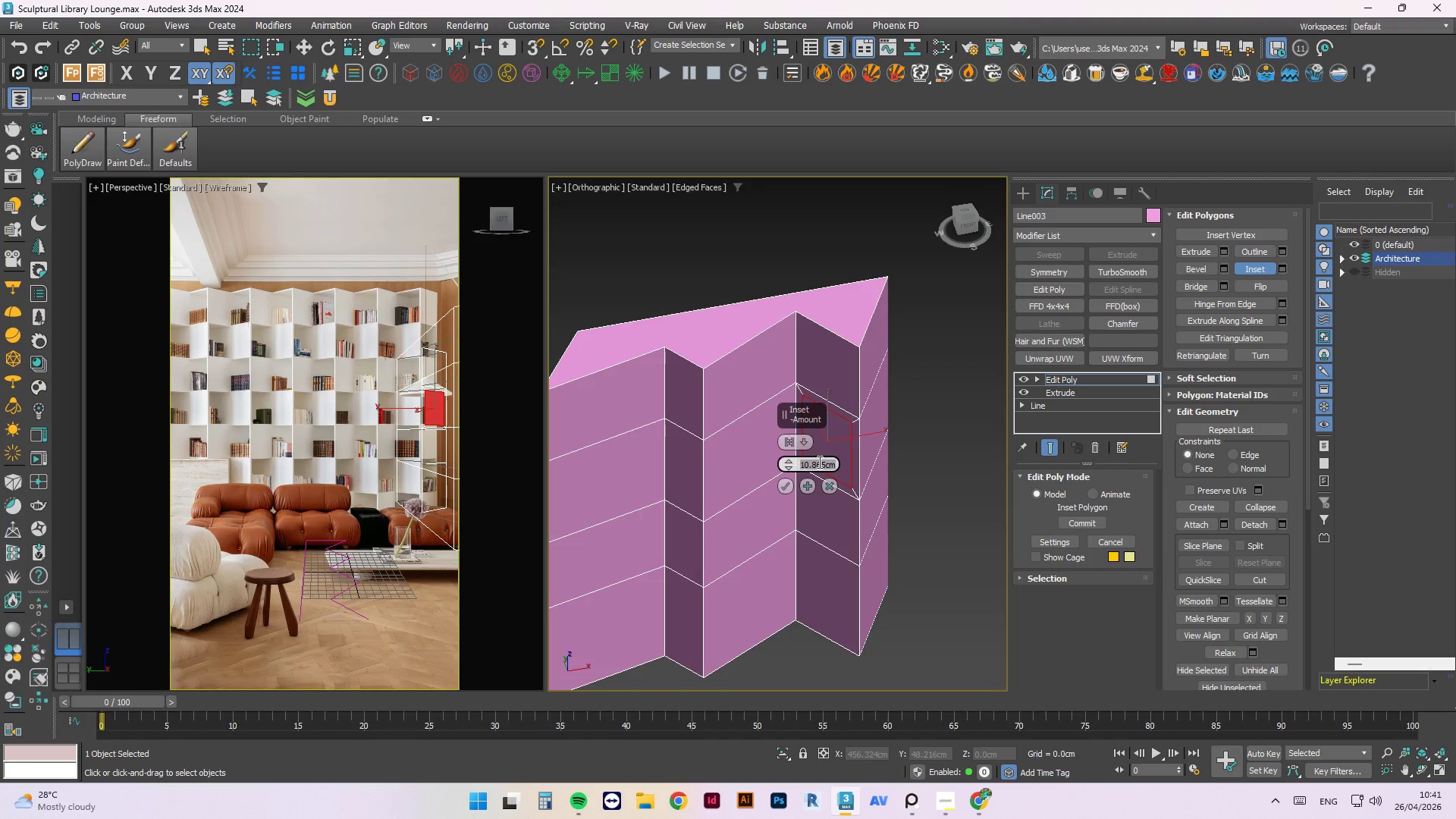 
key(Numpad2)
 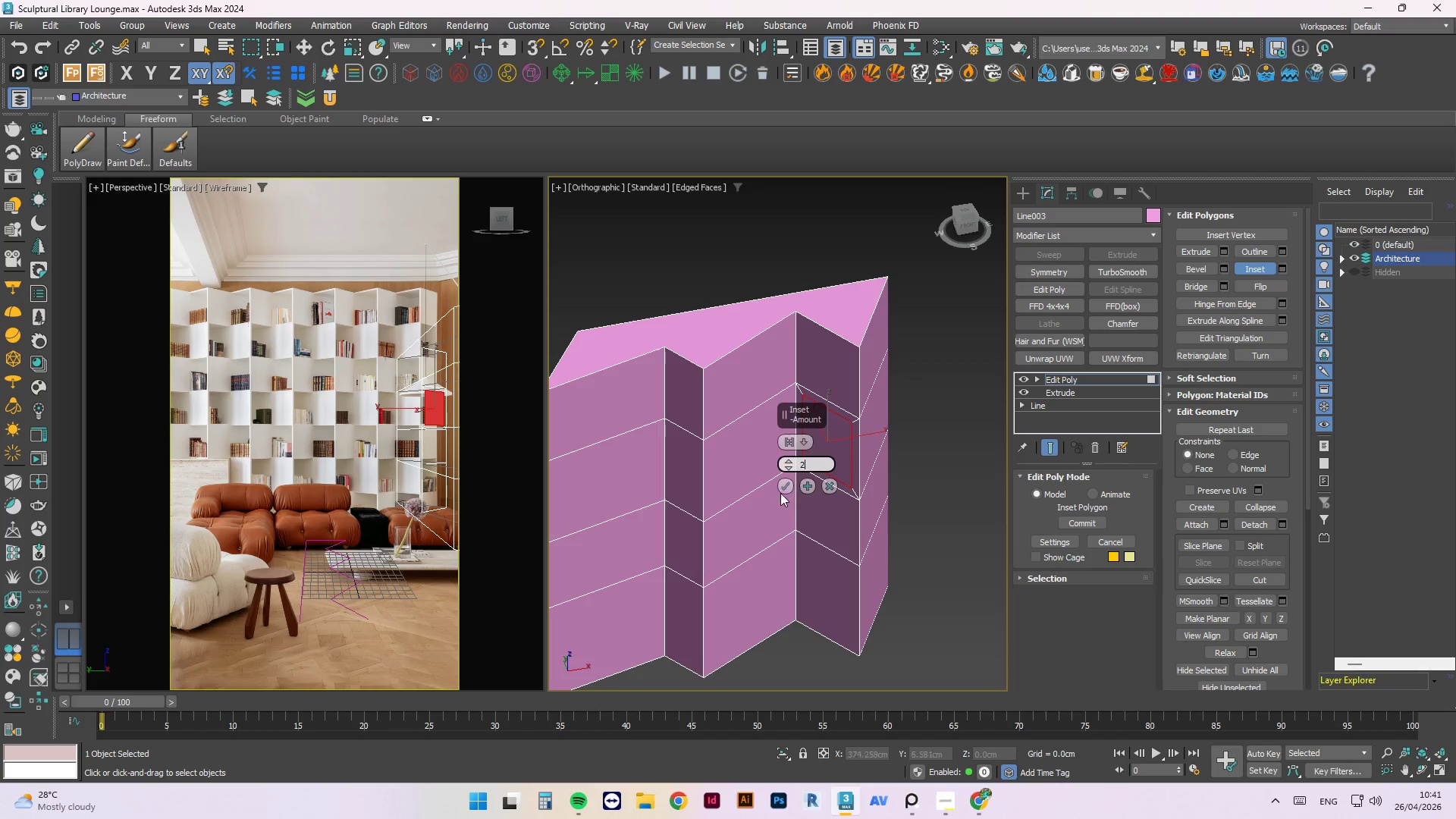 
left_click([781, 490])
 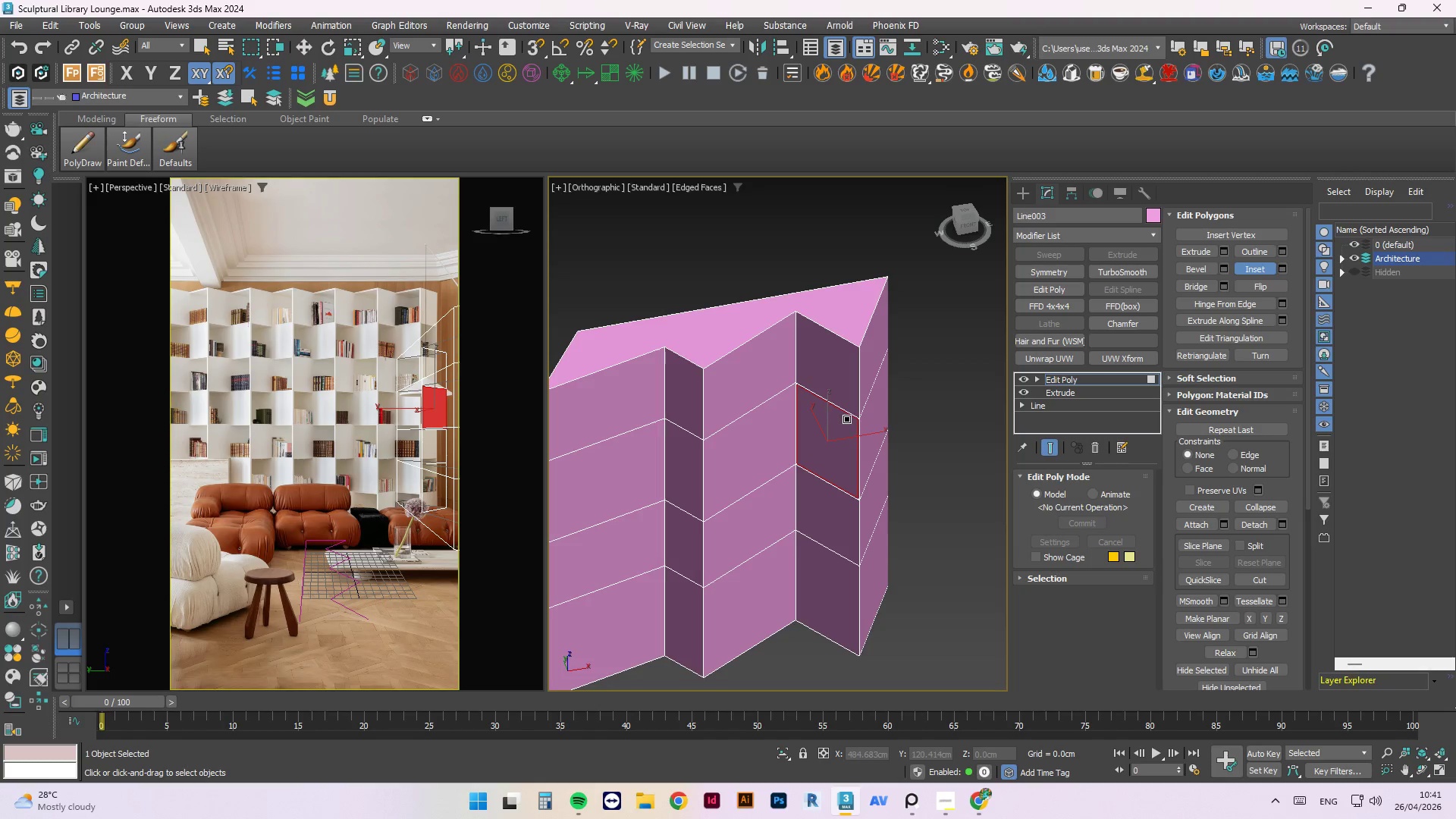 
scroll: coordinate [869, 401], scroll_direction: up, amount: 4.0
 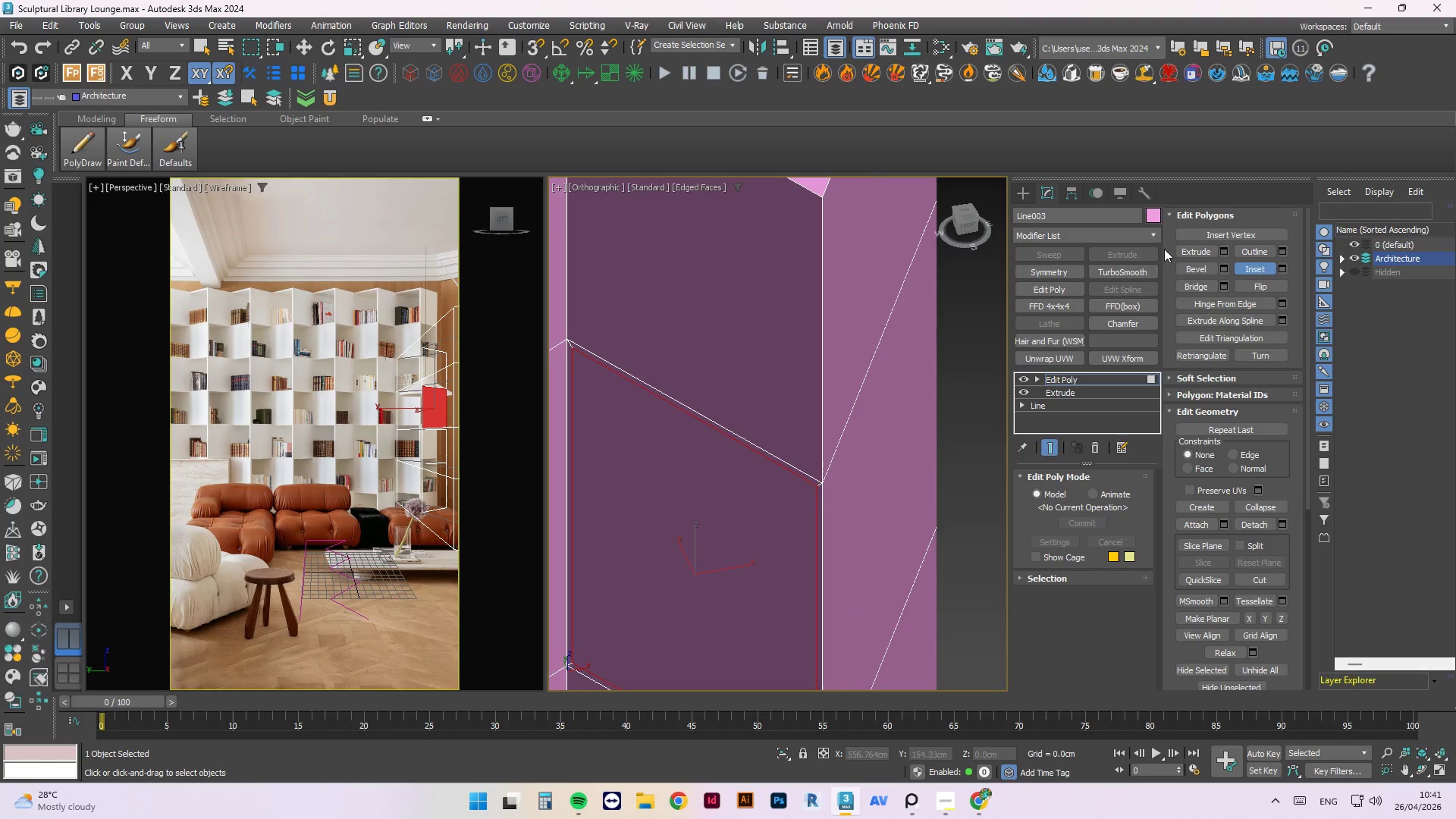 
type(44)
 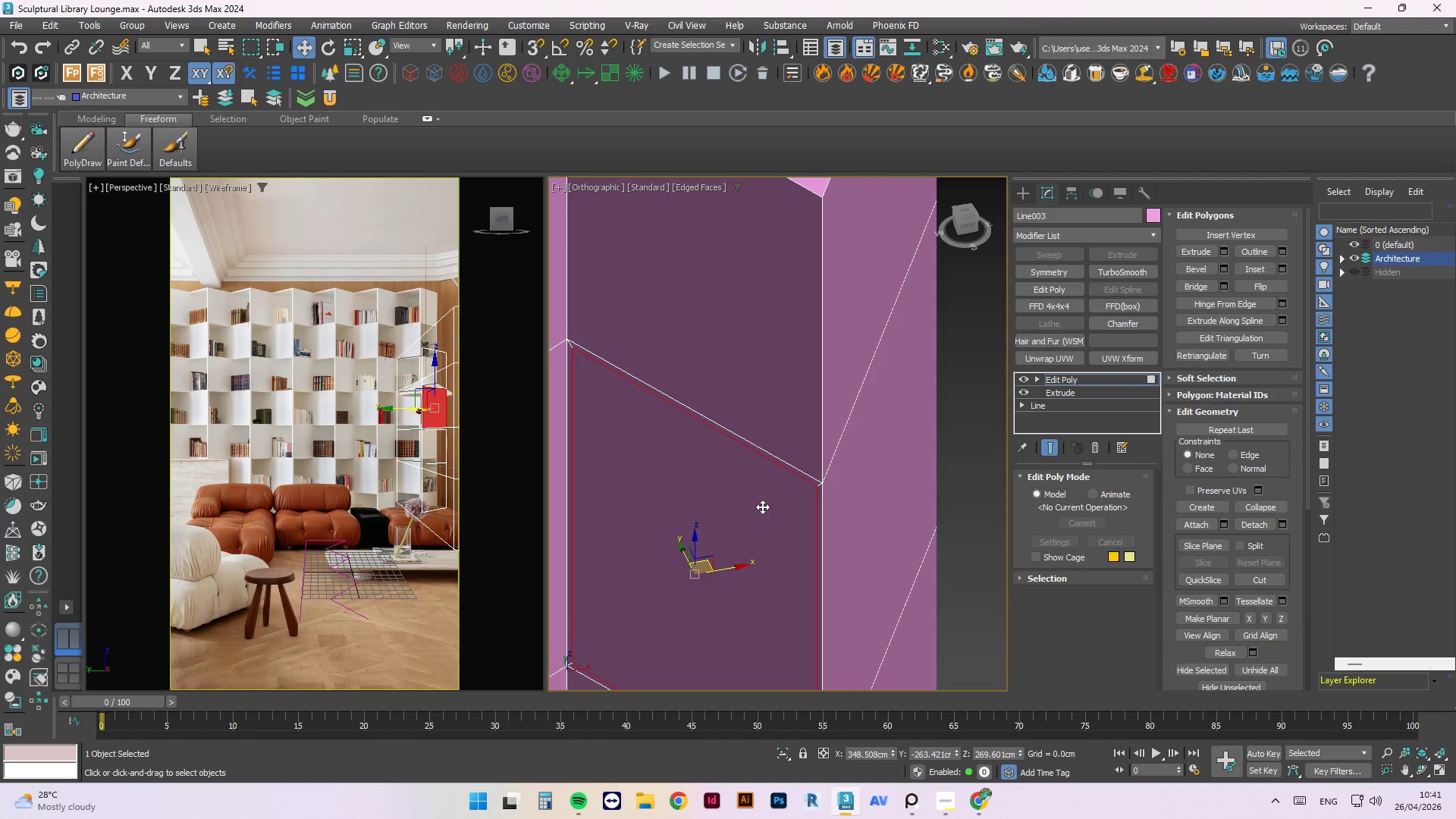 
left_click([762, 507])
 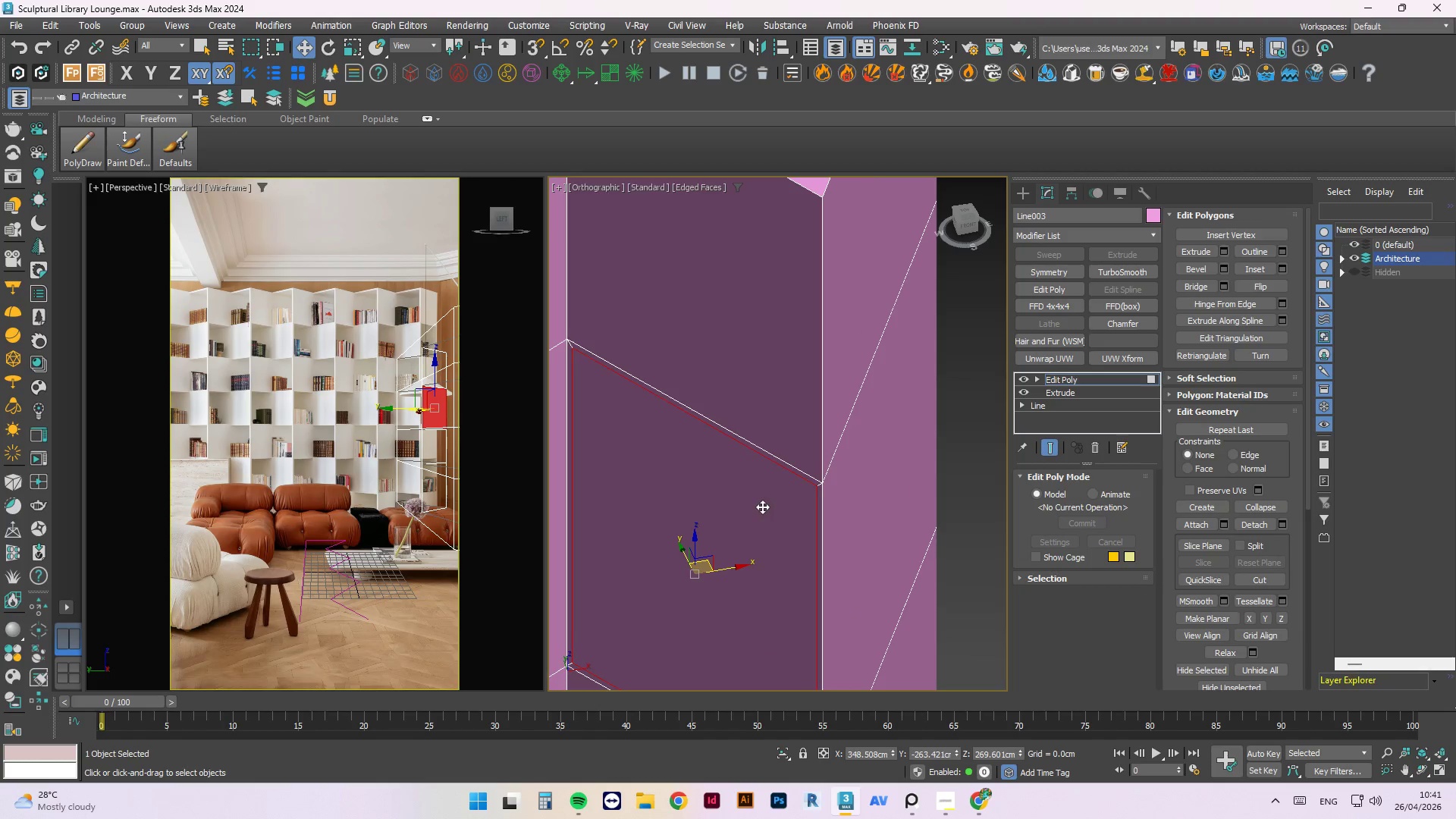 
scroll: coordinate [735, 469], scroll_direction: down, amount: 2.0
 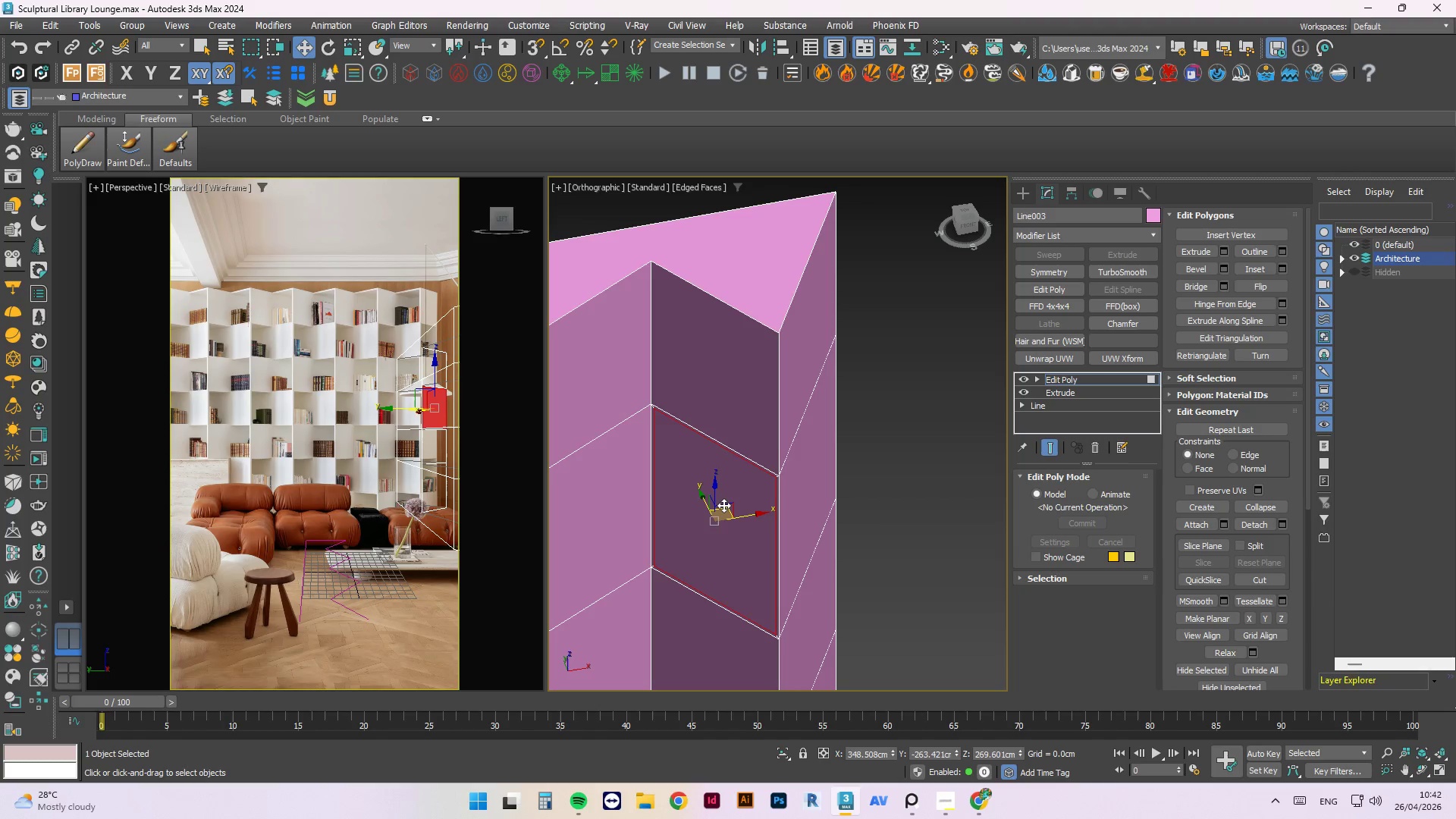 
left_click([431, 43])
 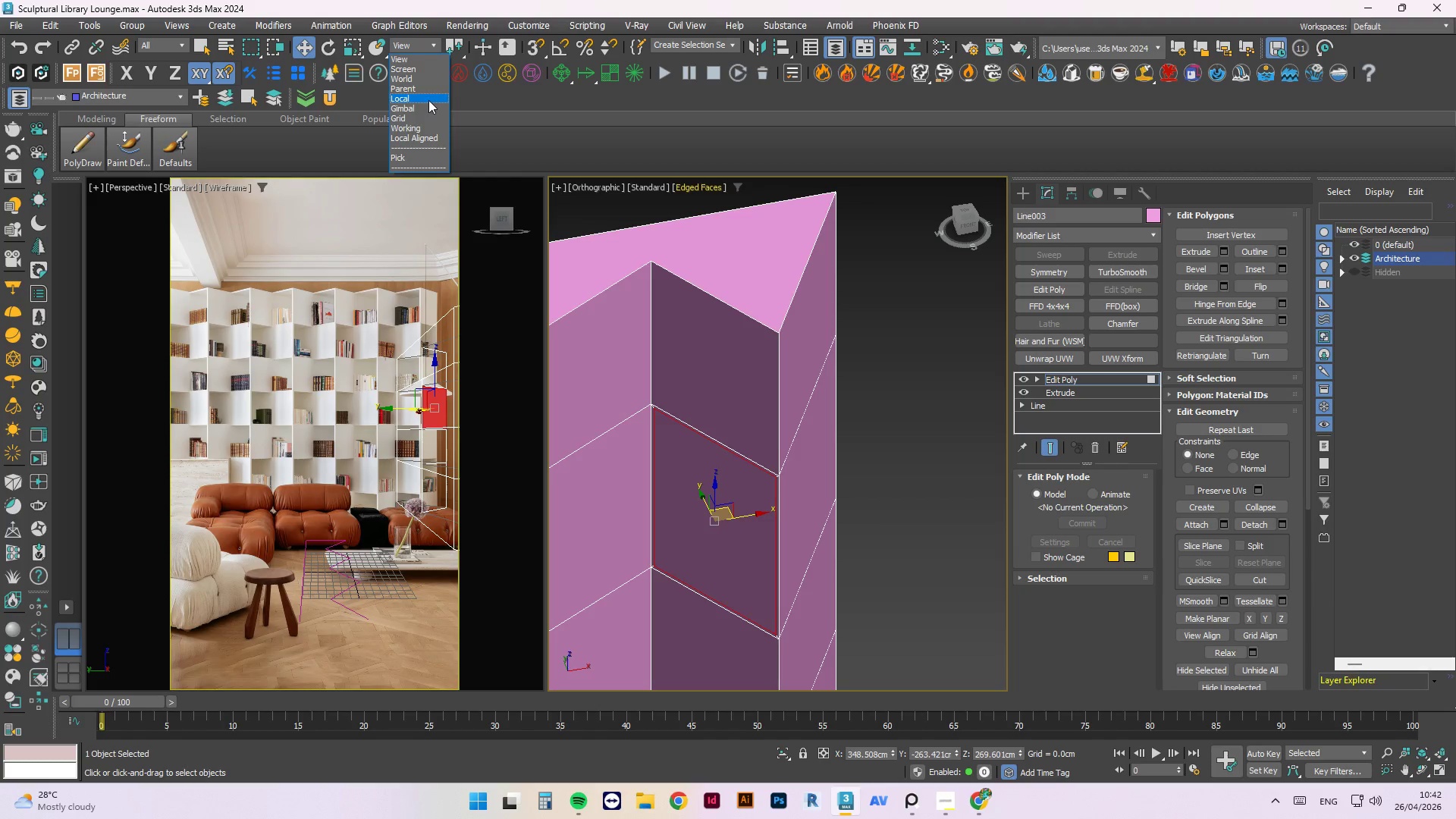 
left_click([426, 99])
 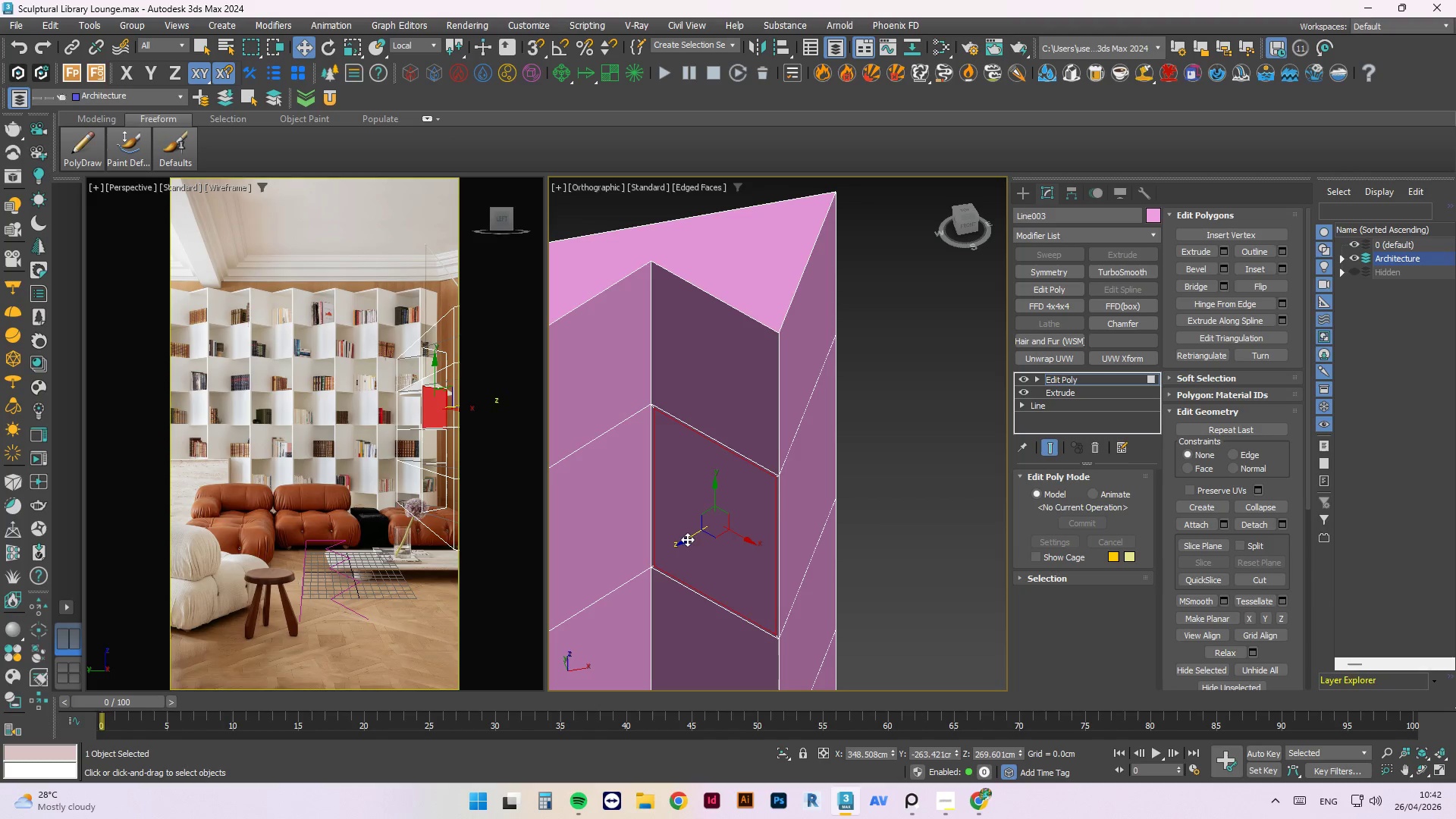 
hold_key(key=ShiftLeft, duration=6.2)
left_click_drag(start_coordinate=[683, 541], to_coordinate=[742, 372])
 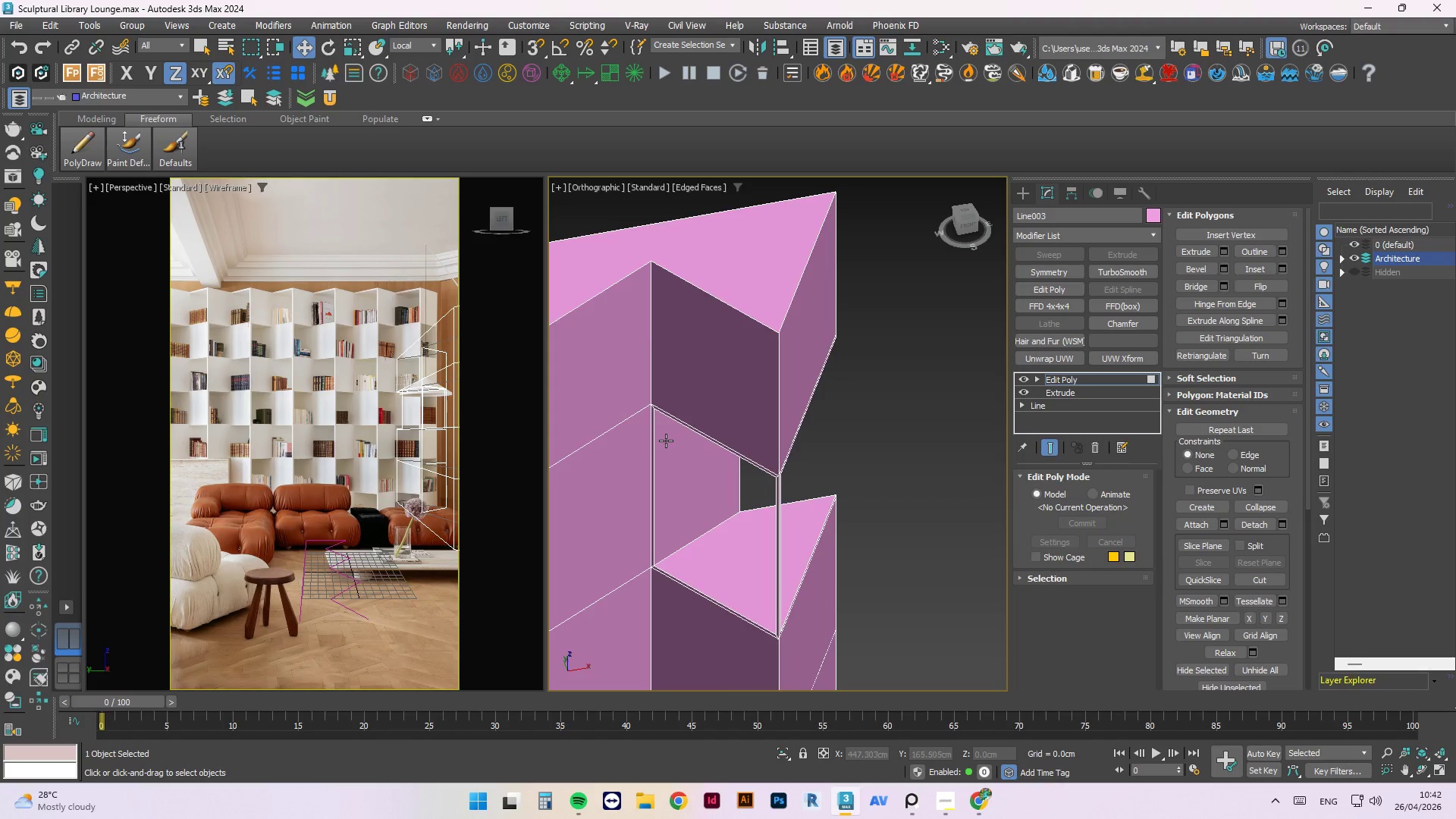 
scroll: coordinate [666, 444], scroll_direction: down, amount: 3.0
 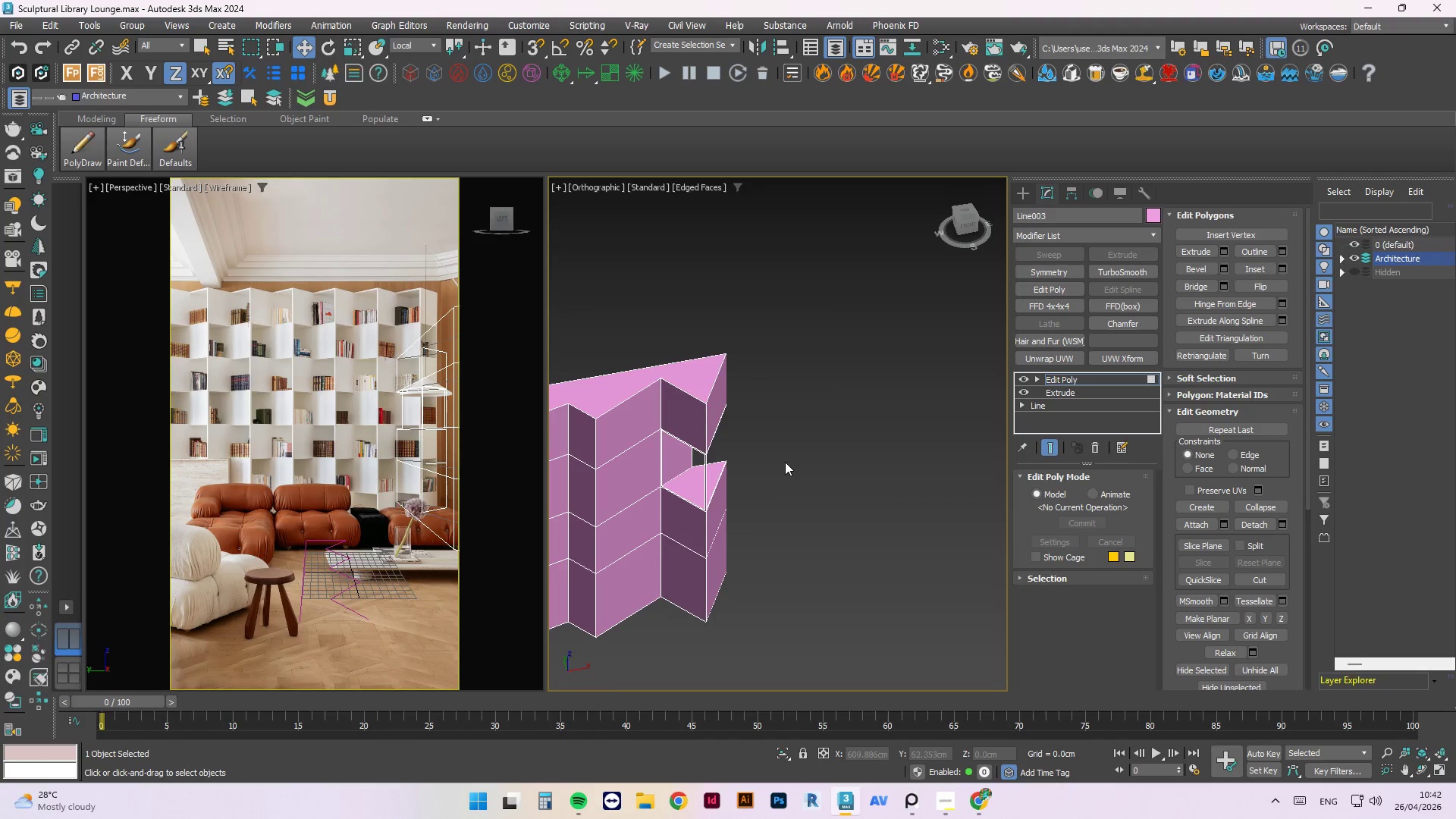 
left_click([785, 462])
 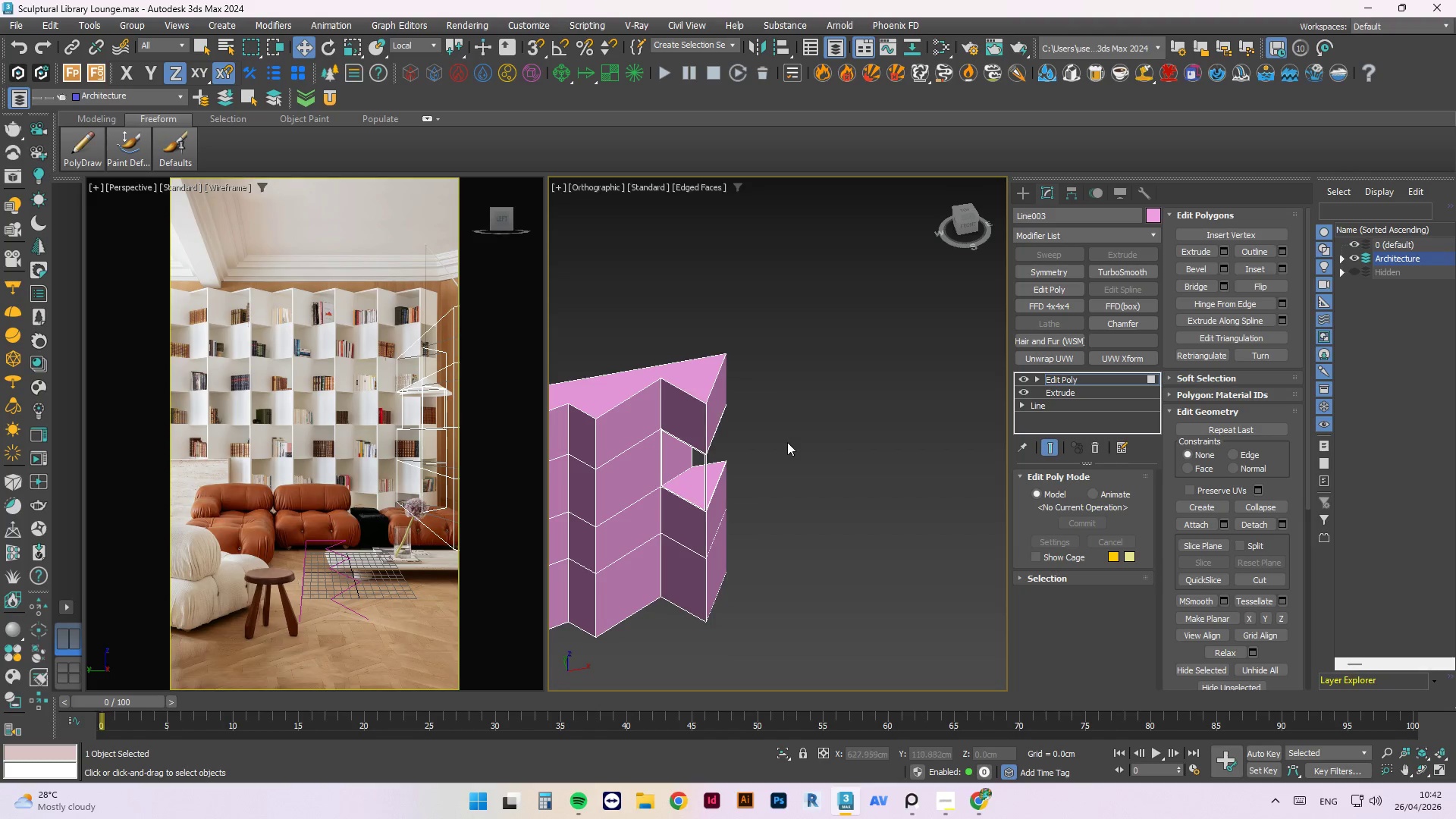 
wait(20.0)
 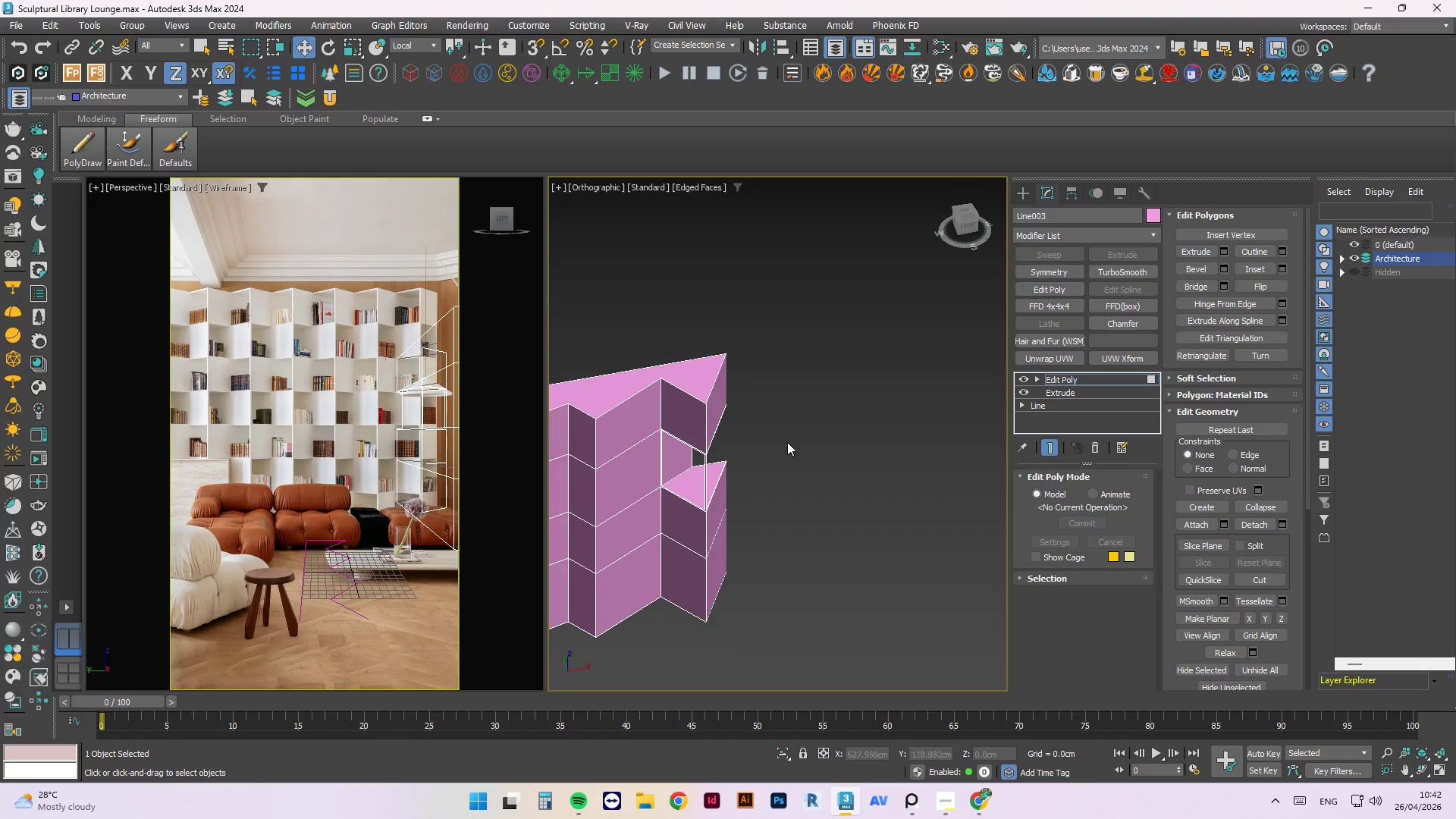 
left_click([847, 372])
 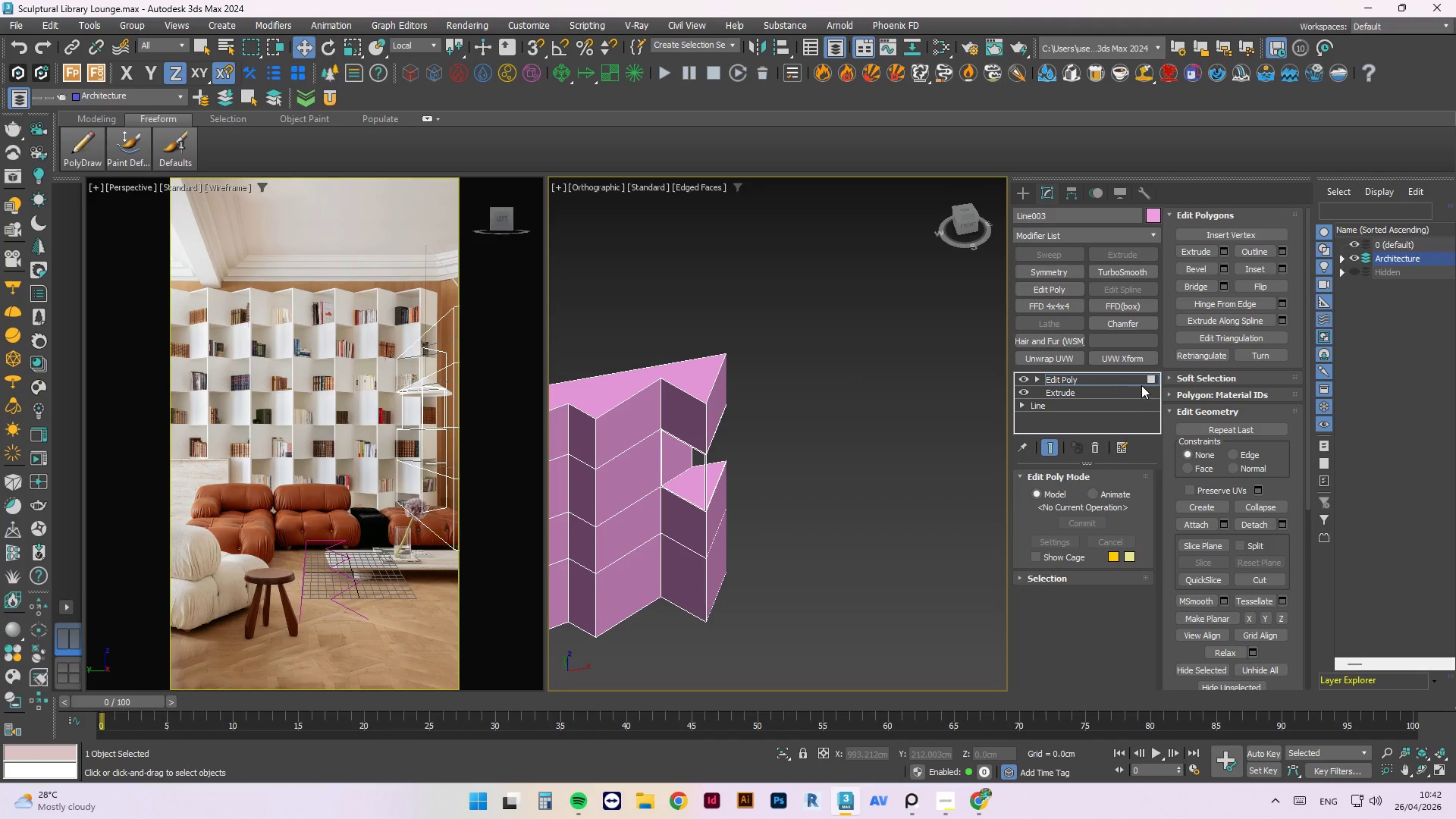 
left_click([1150, 379])
 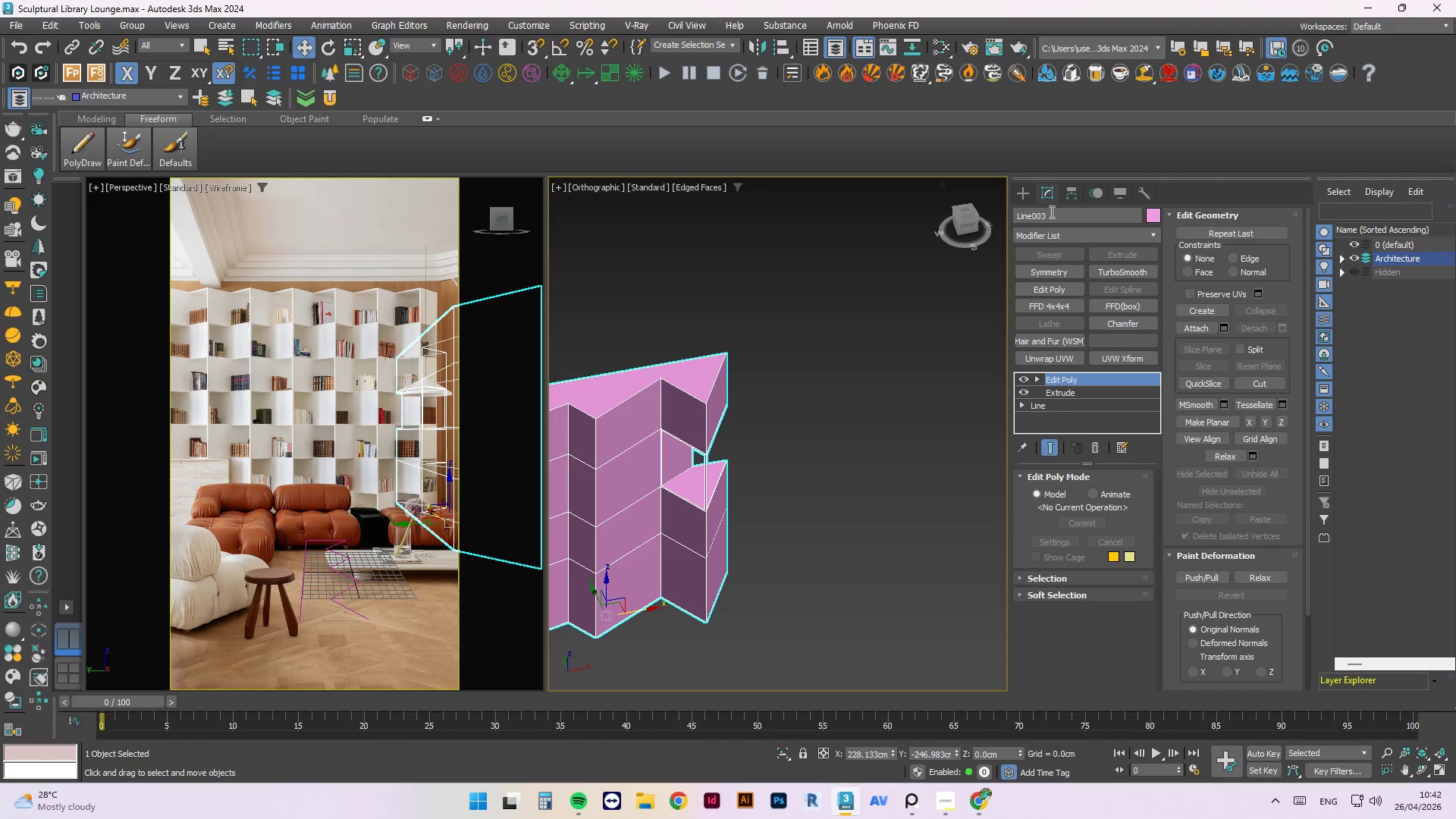 
left_click([1027, 190])
 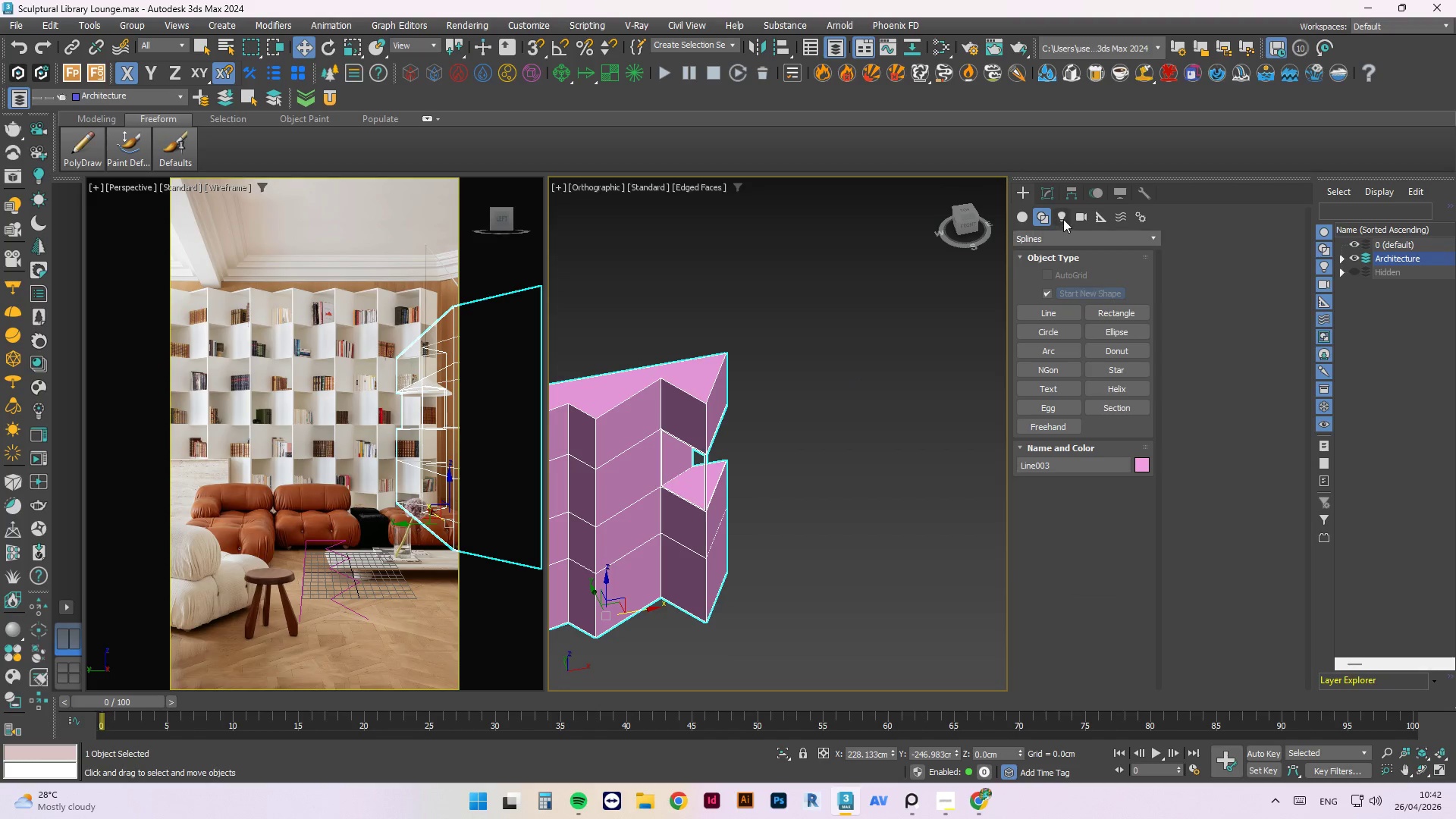 
left_click([1026, 218])
 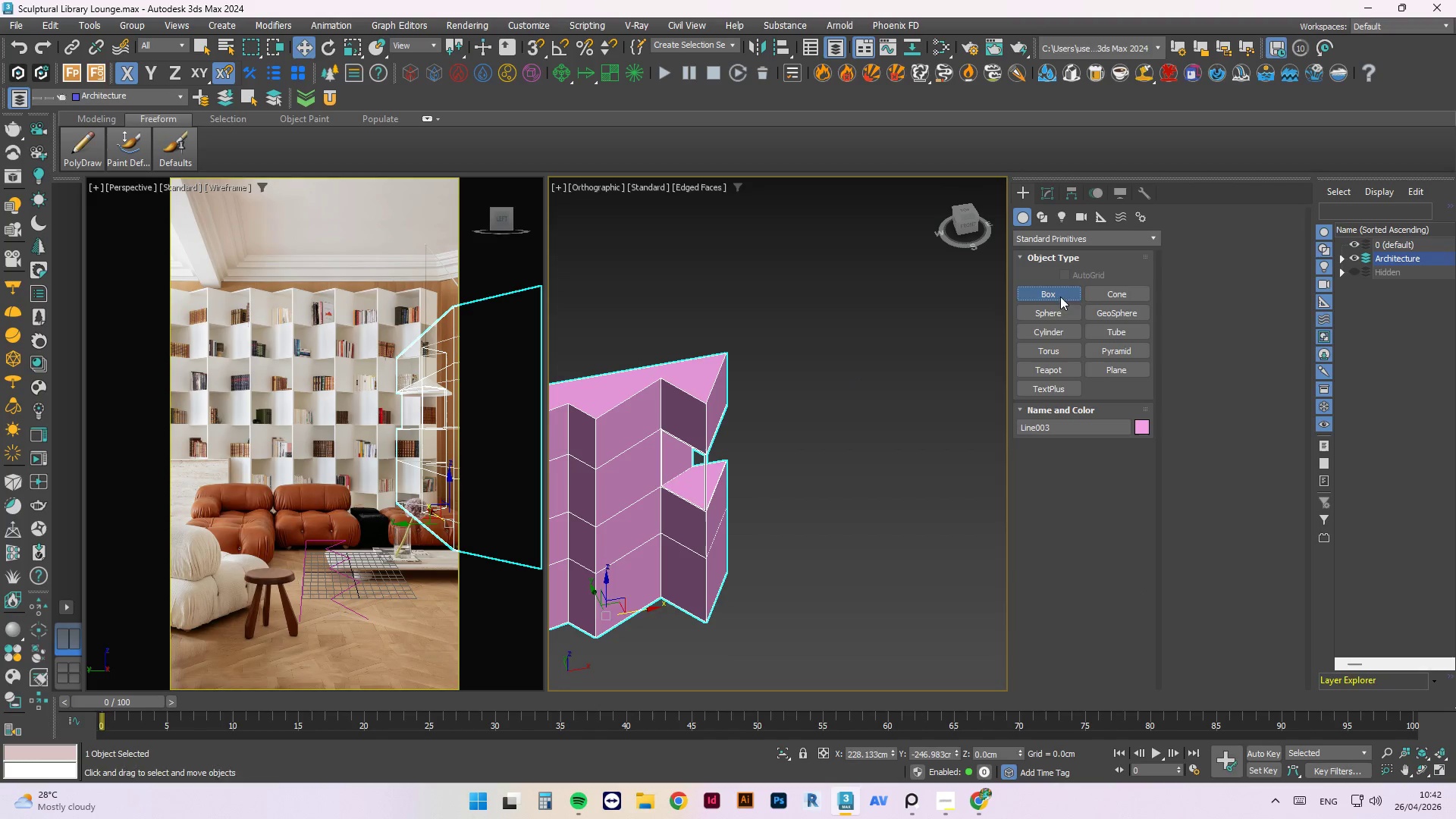 
scroll: coordinate [864, 477], scroll_direction: down, amount: 2.0
 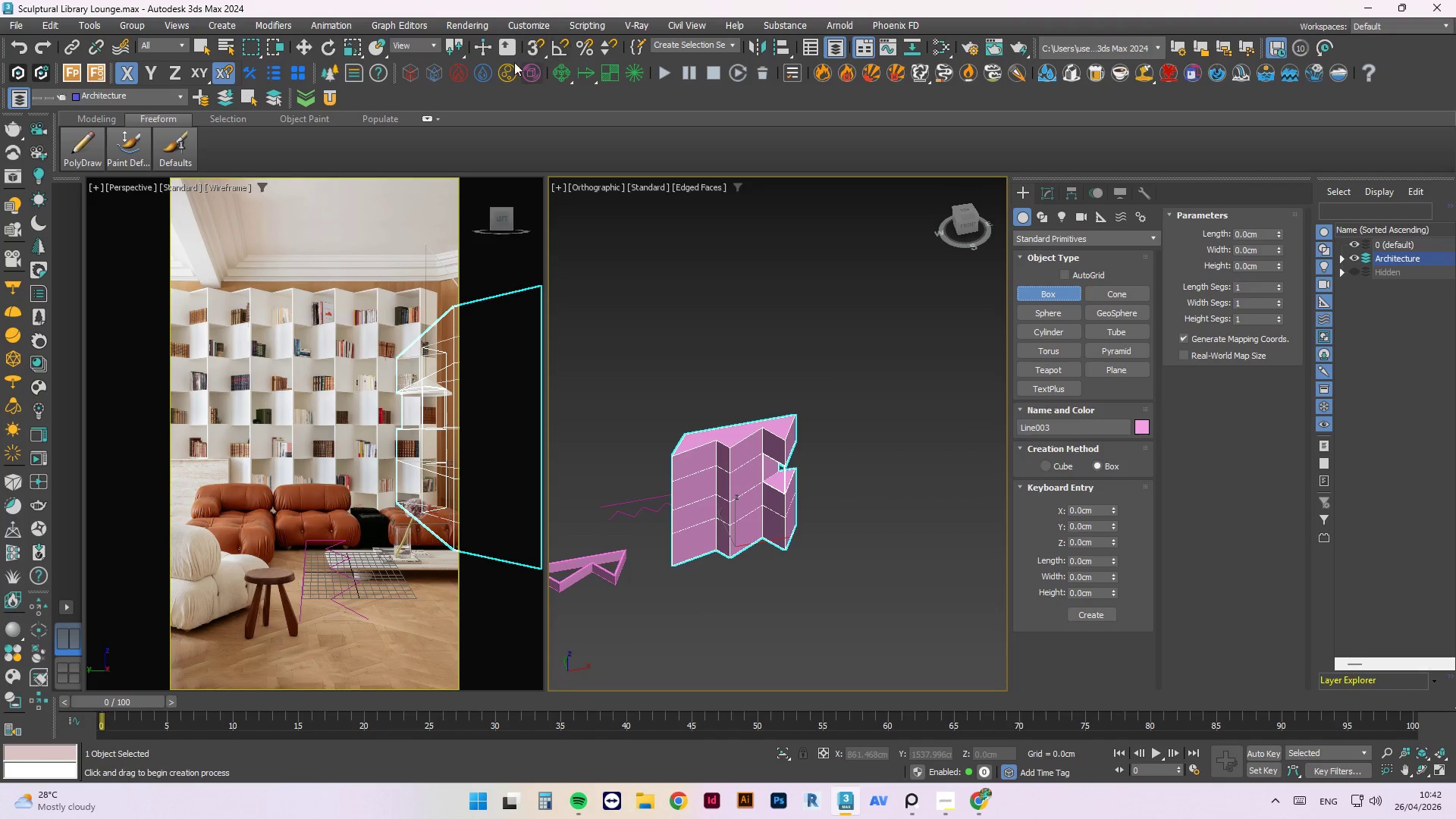 
left_click([535, 50])
 